 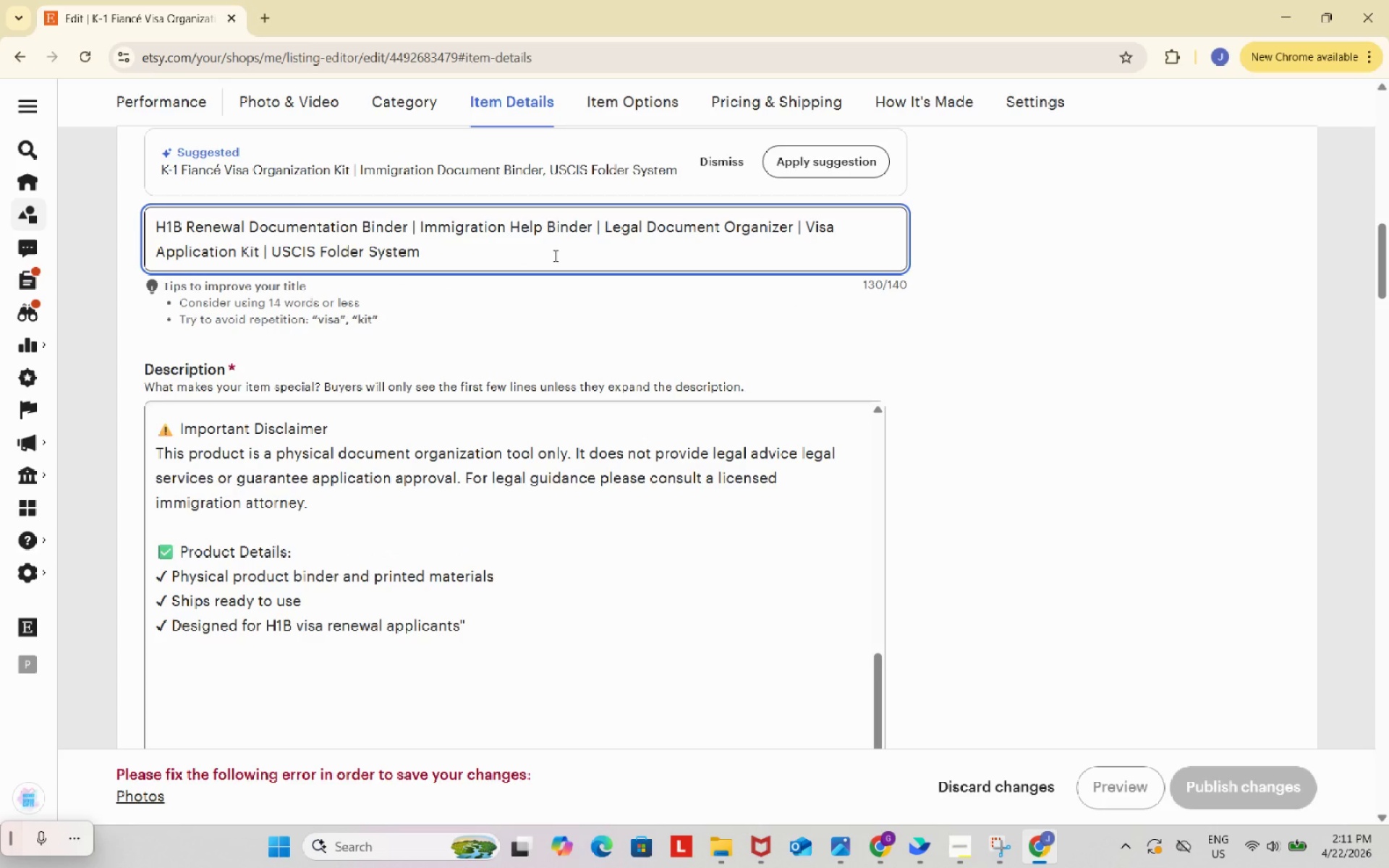 
key(Control+A)
 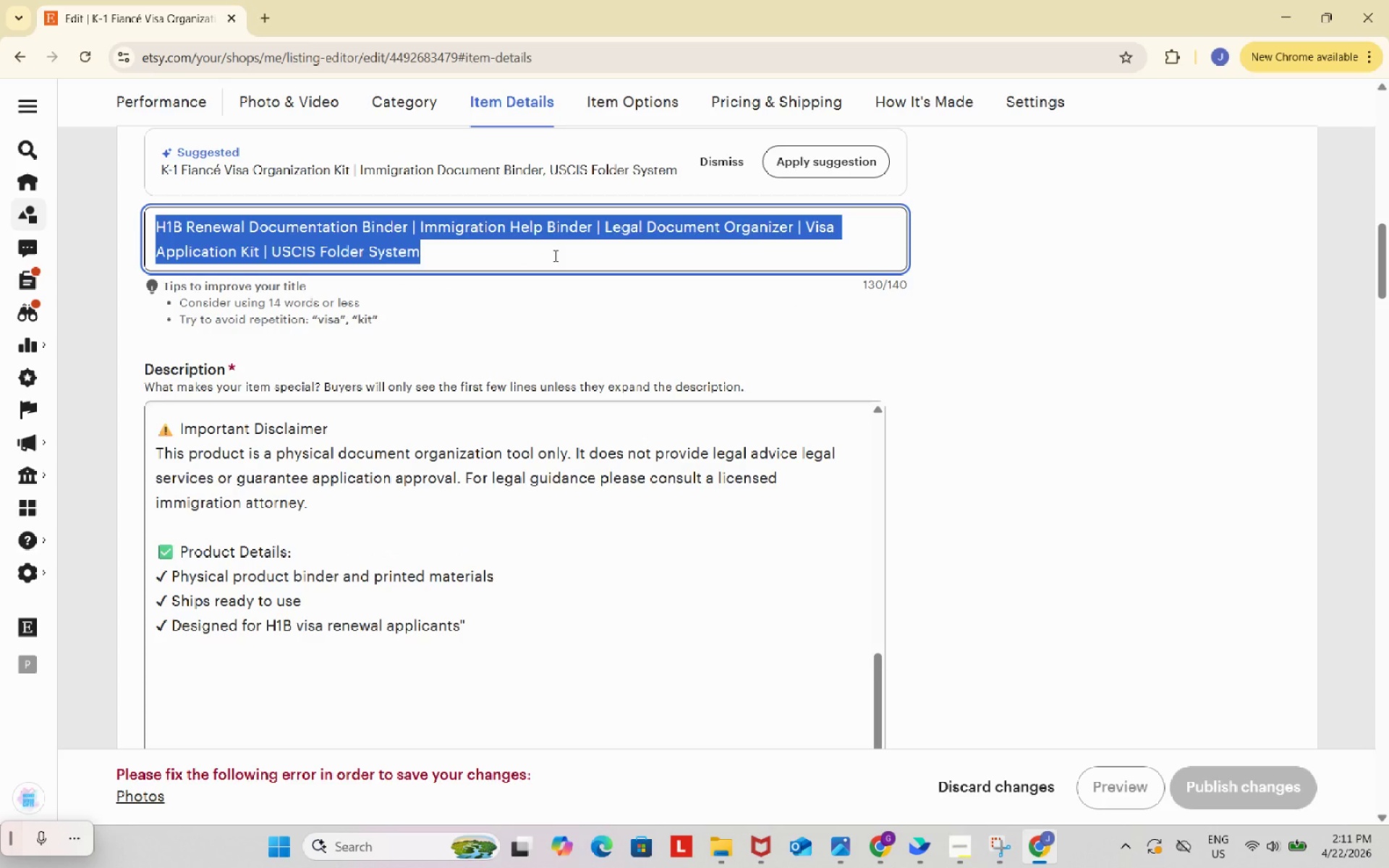 
key(Control+C)
 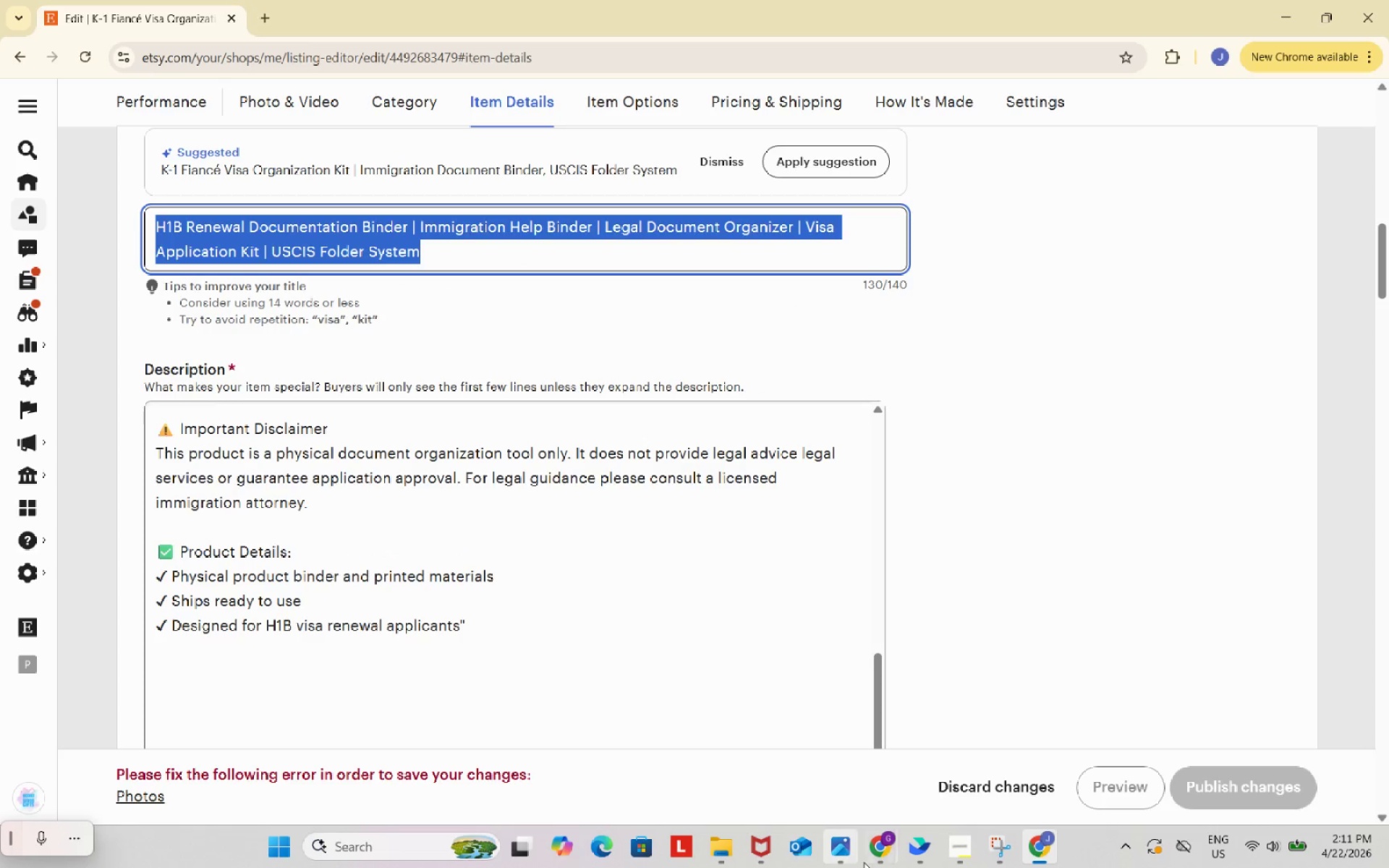 
left_click([883, 846])
 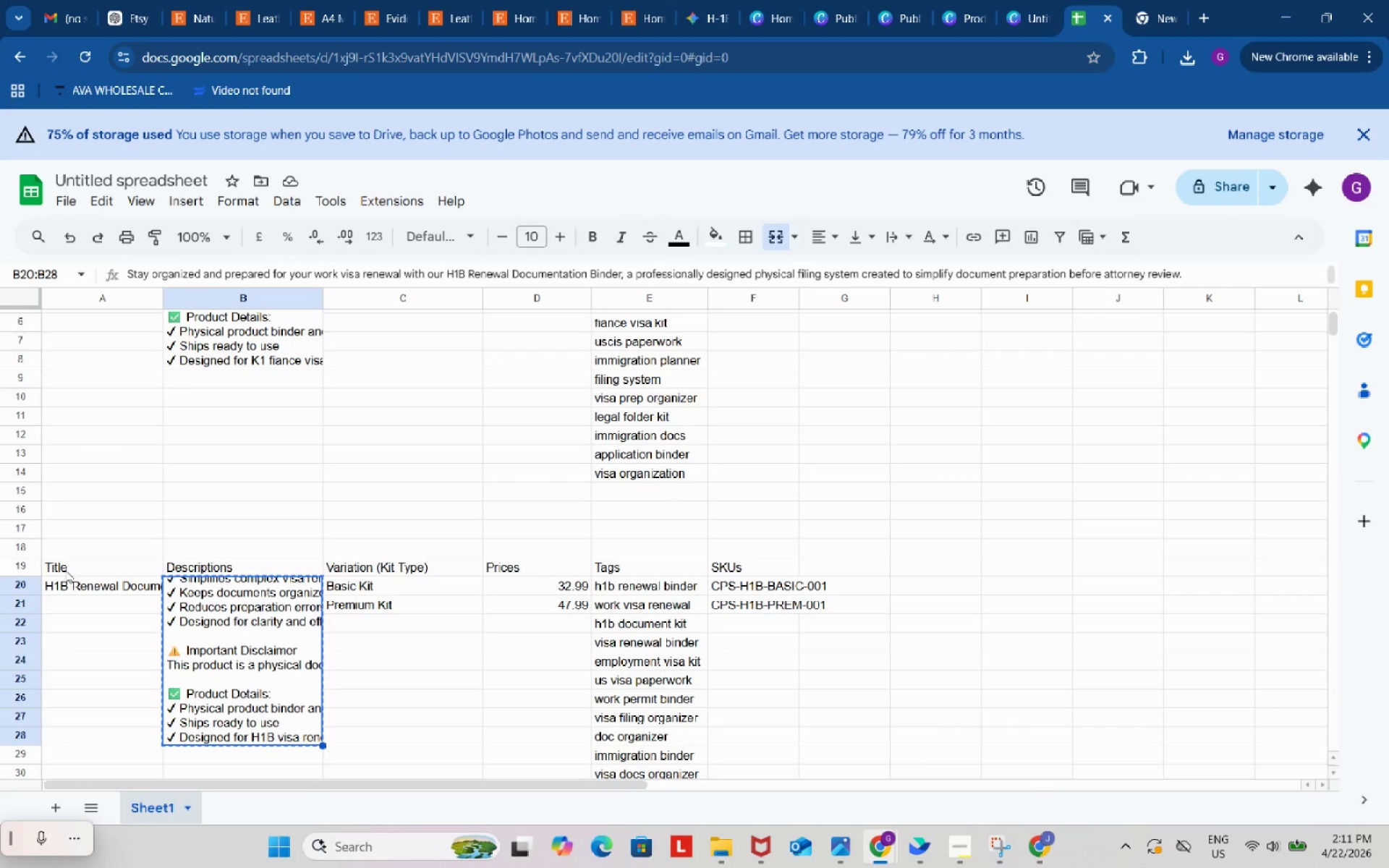 
left_click([109, 583])
 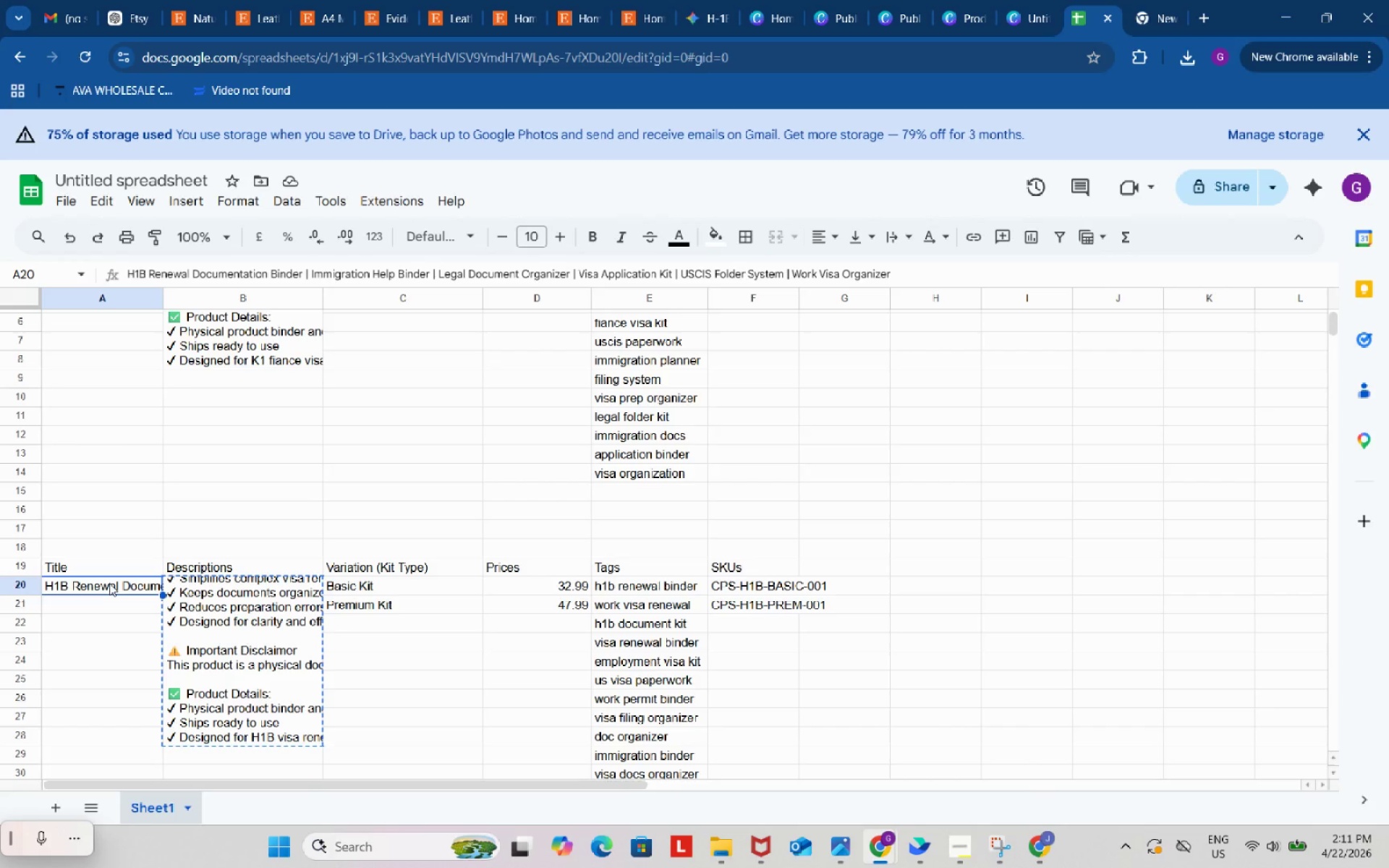 
key(Control+V)
 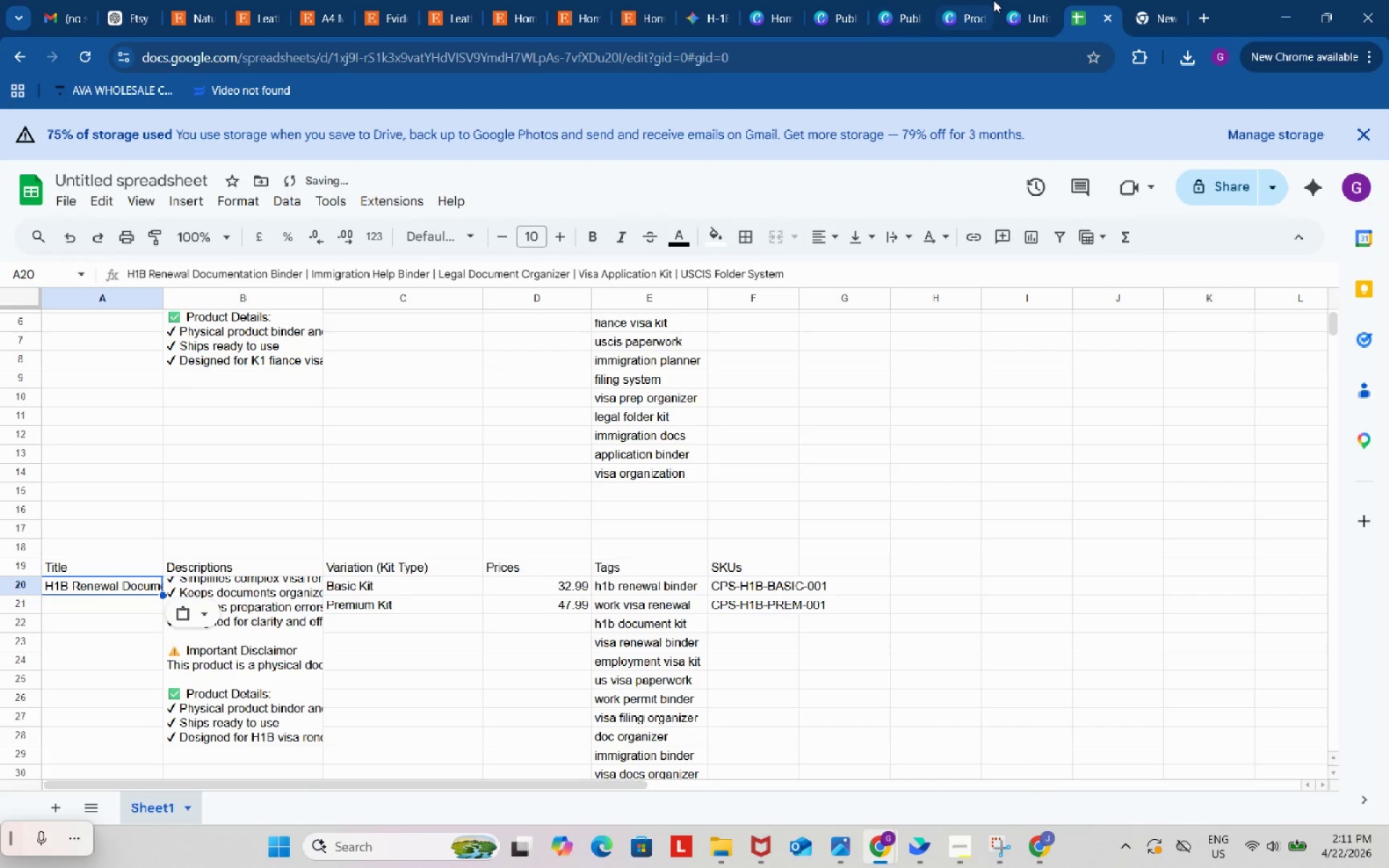 
left_click([974, 2])
 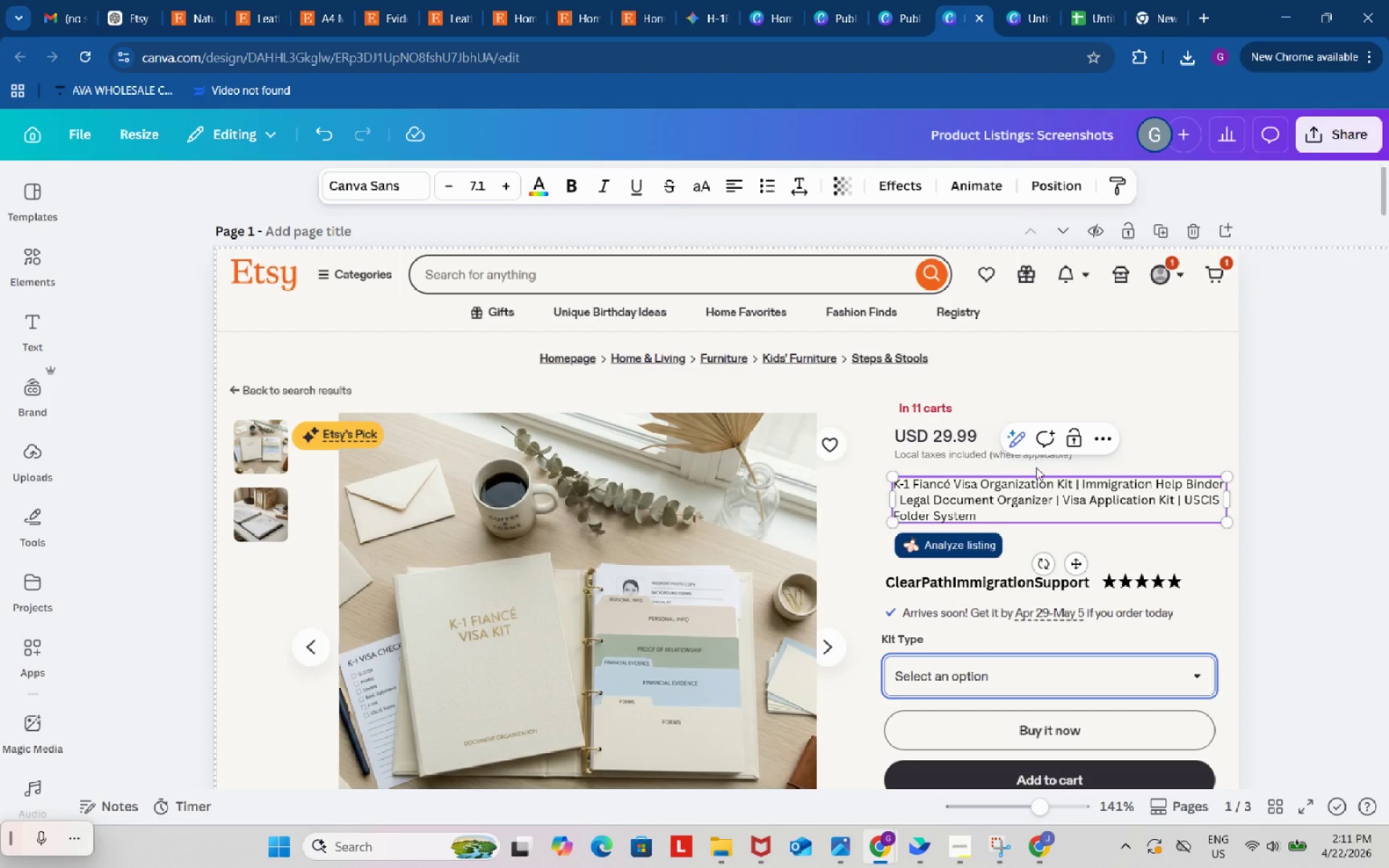 
left_click([1042, 443])
 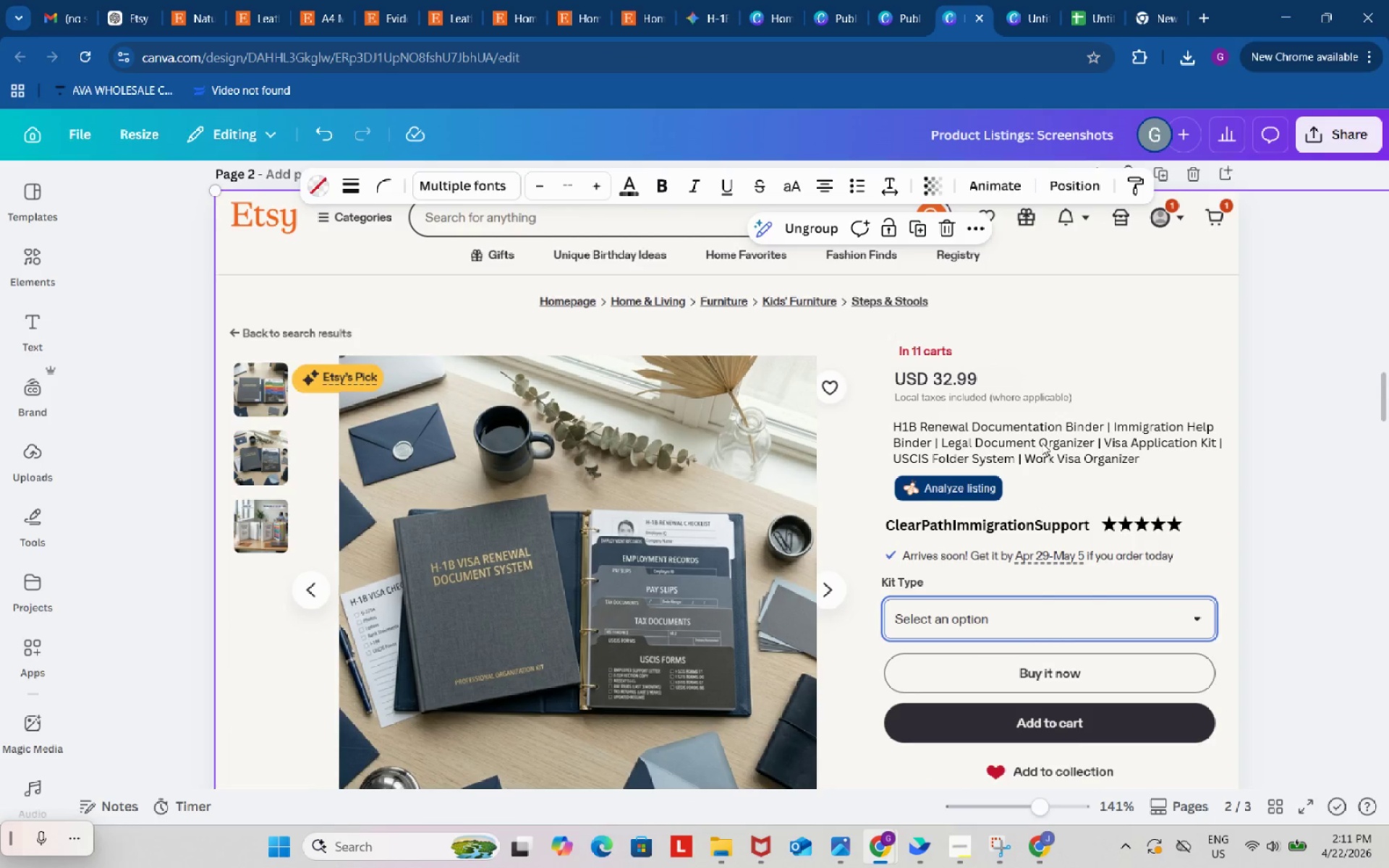 
scroll: coordinate [1051, 462], scroll_direction: down, amount: 17.0
 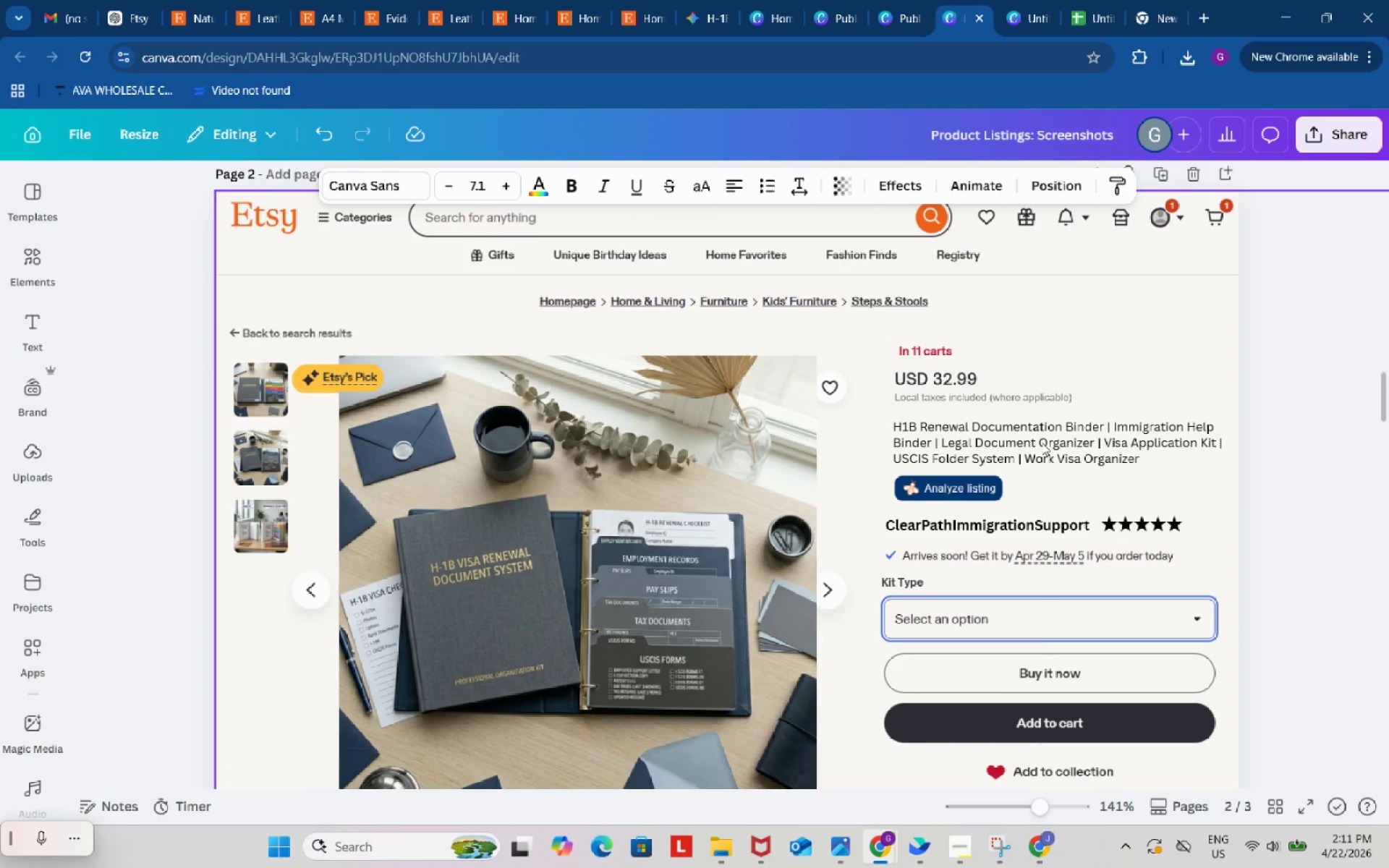 
double_click([1042, 443])
 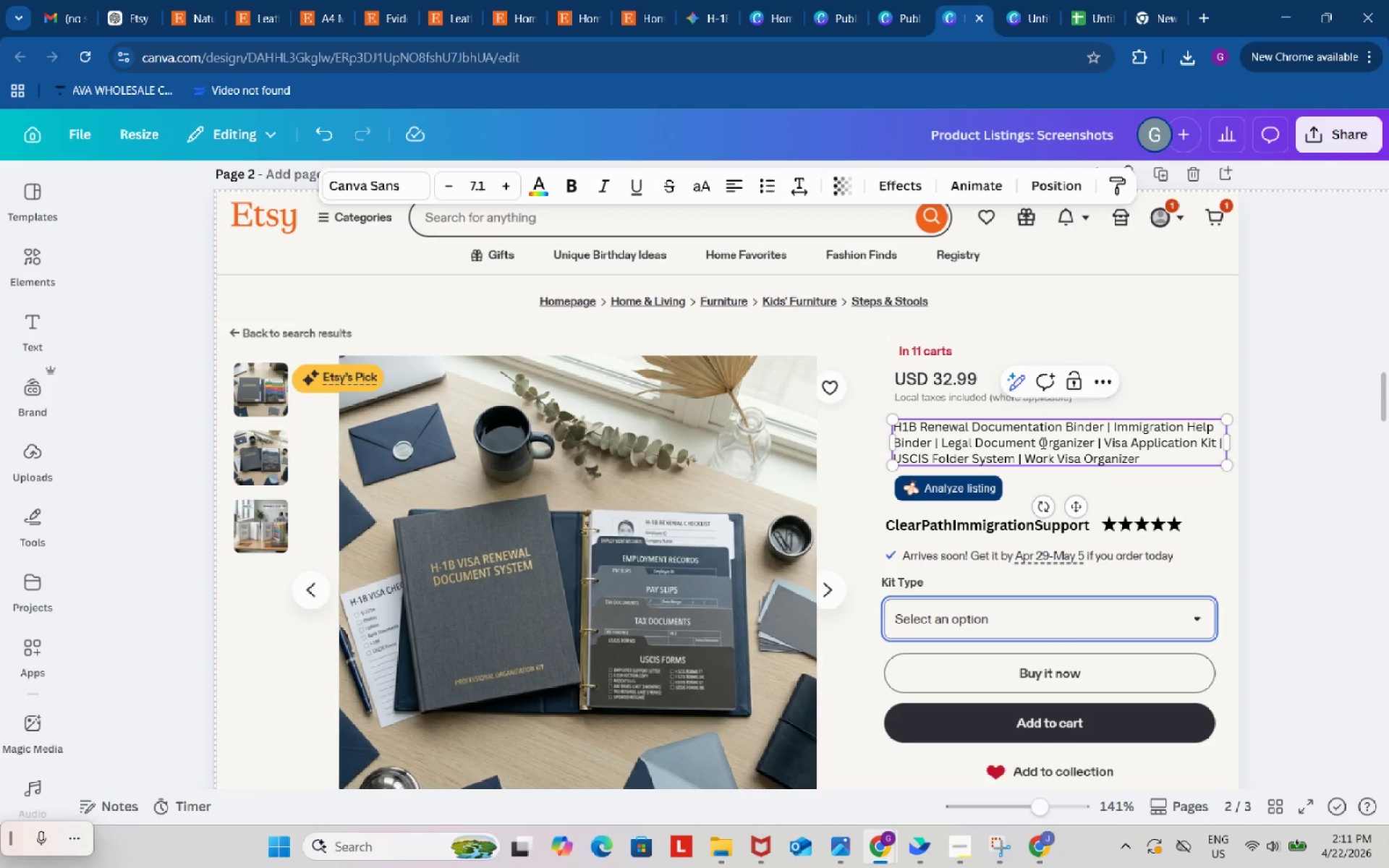 
left_click([1042, 443])
 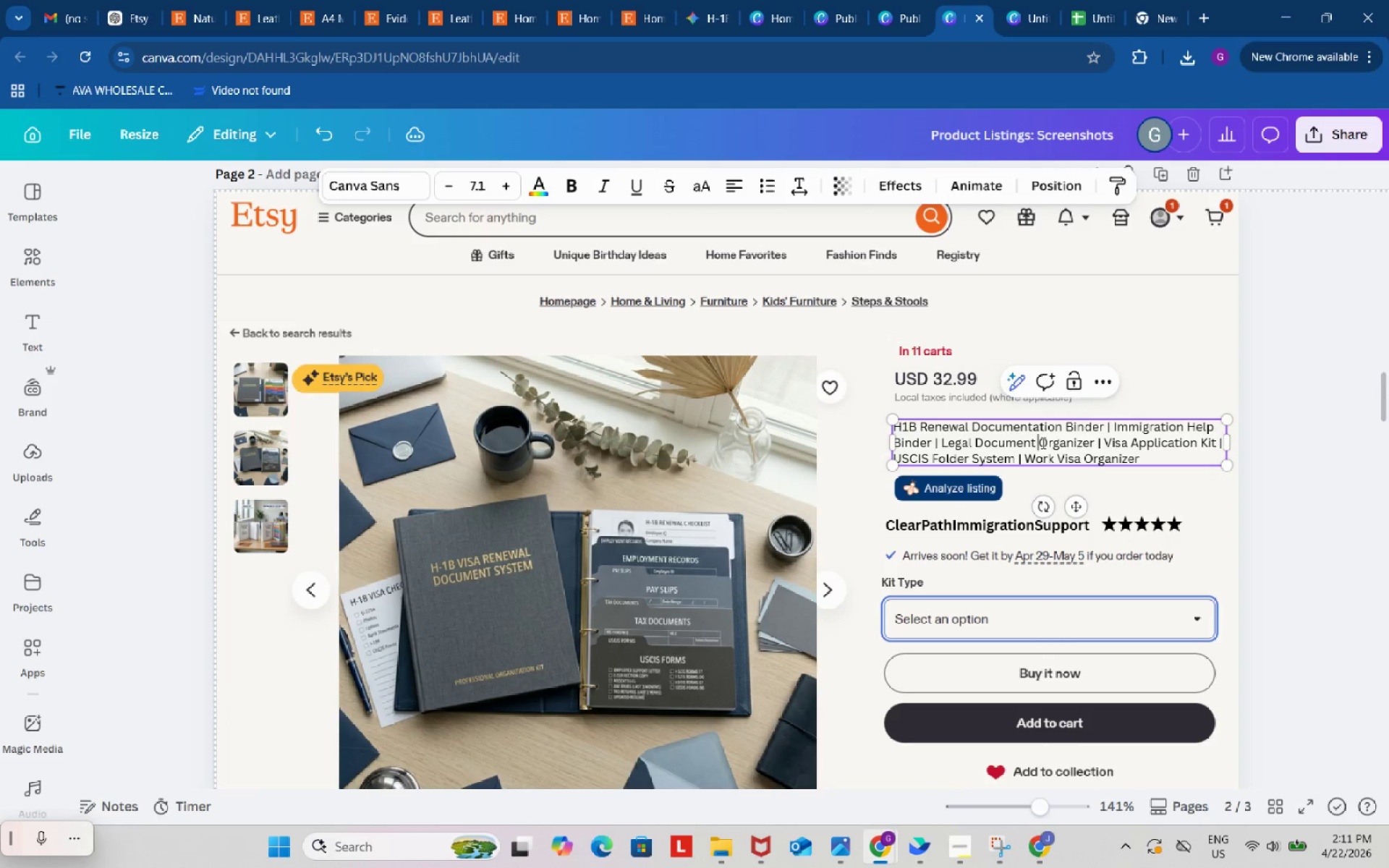 
key(Control+ControlLeft)
 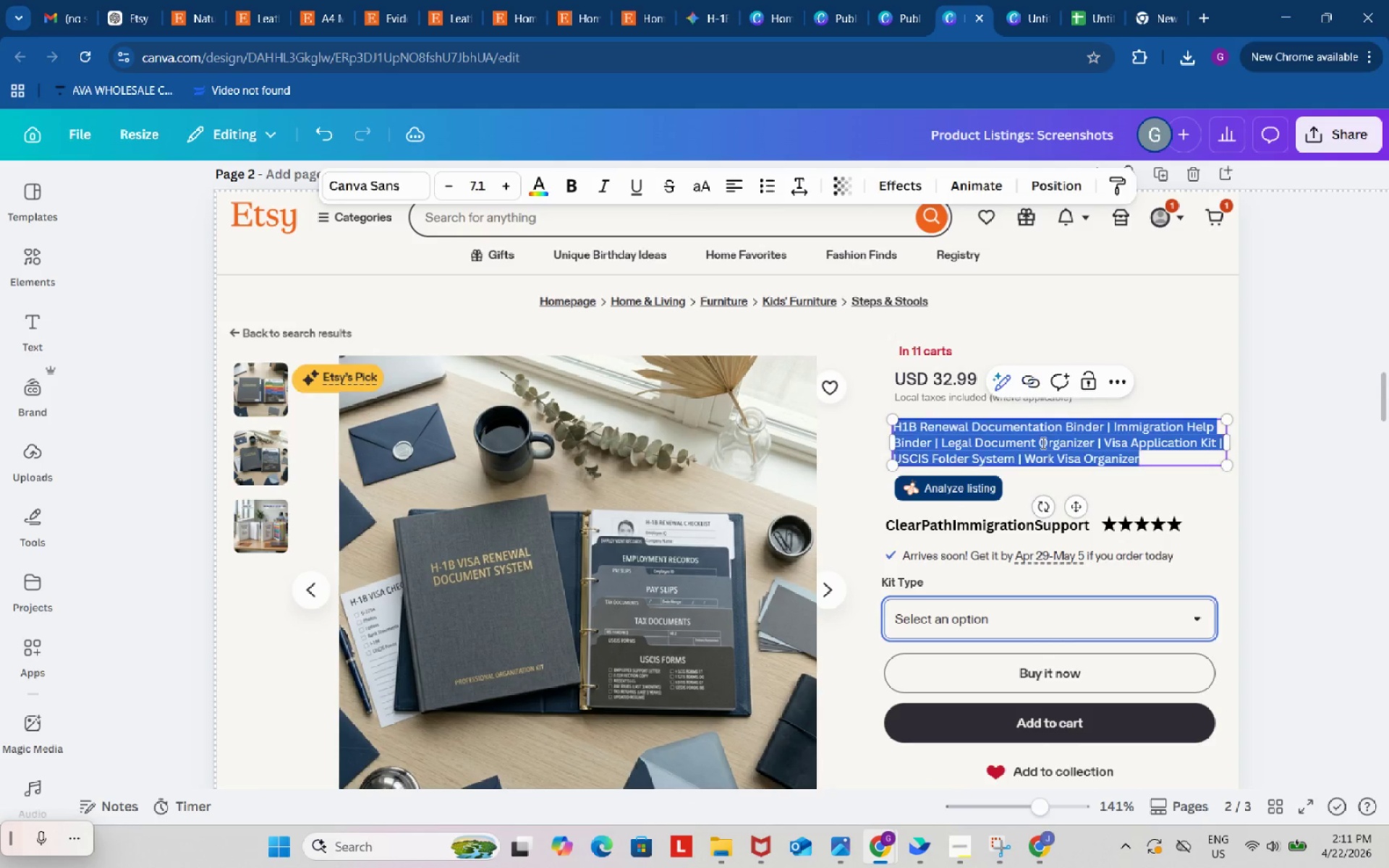 
key(Control+A)
 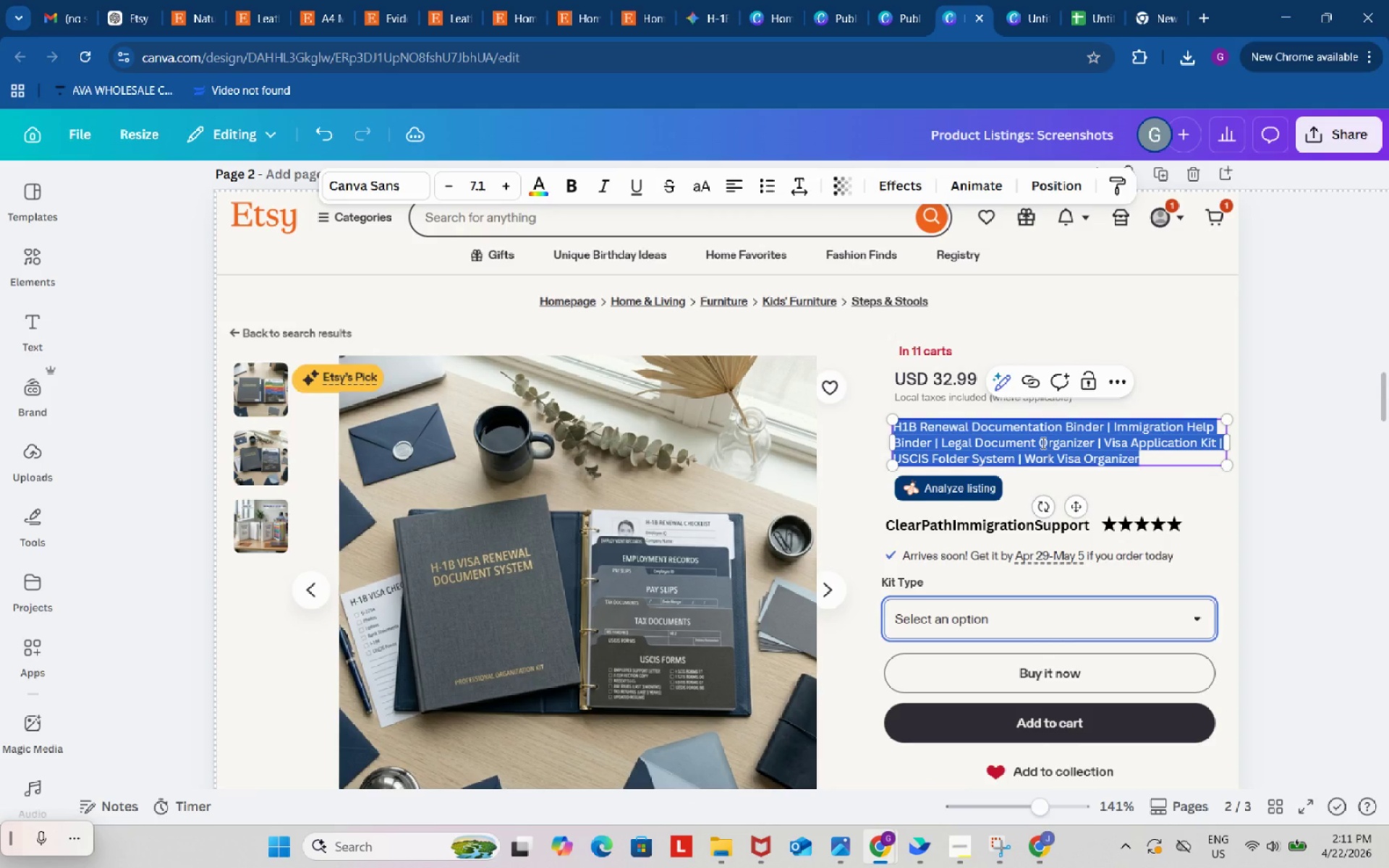 
key(Control+V)
 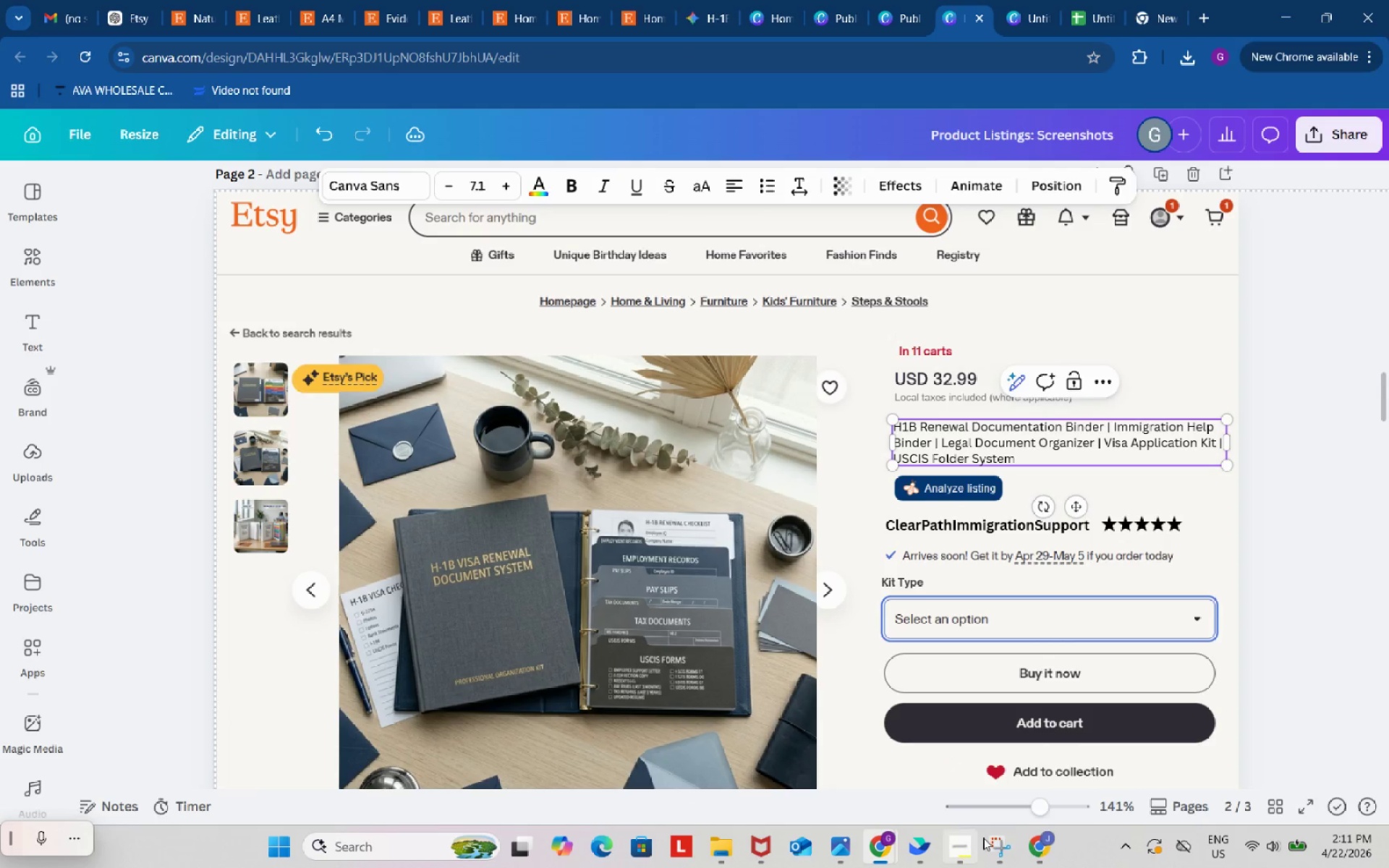 
left_click([1050, 839])
 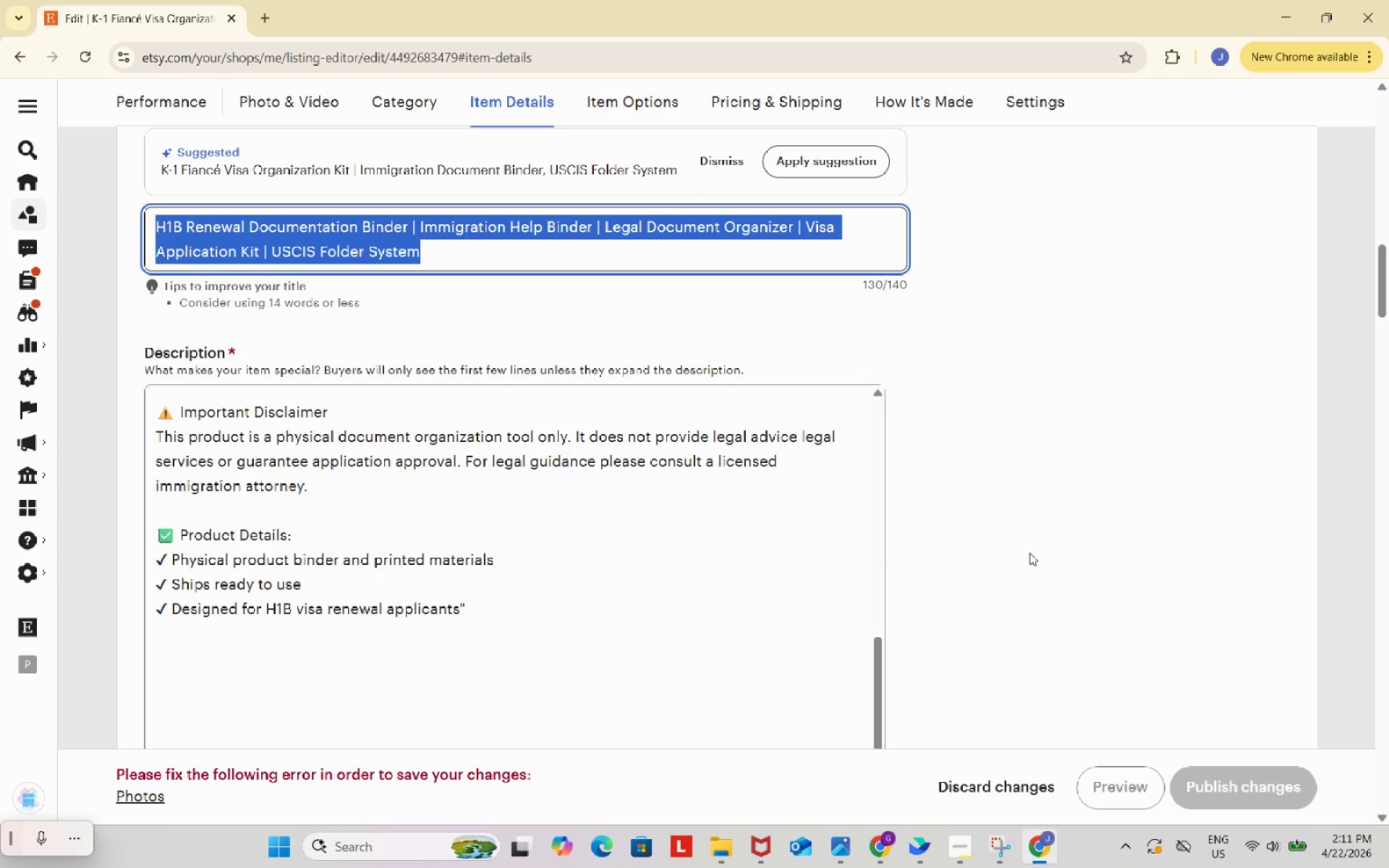 
left_click([1040, 502])
 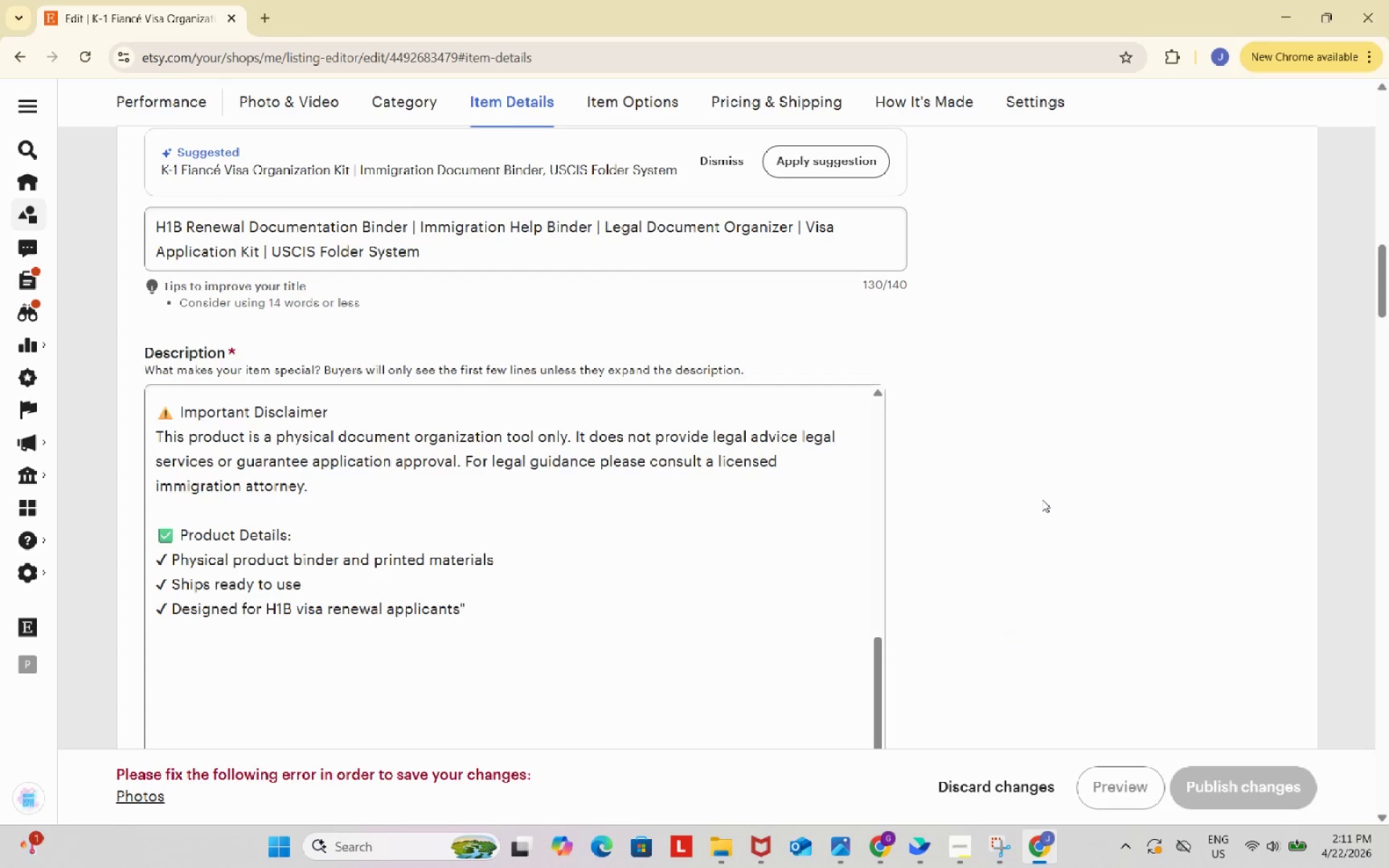 
scroll: coordinate [1042, 499], scroll_direction: down, amount: 8.0
 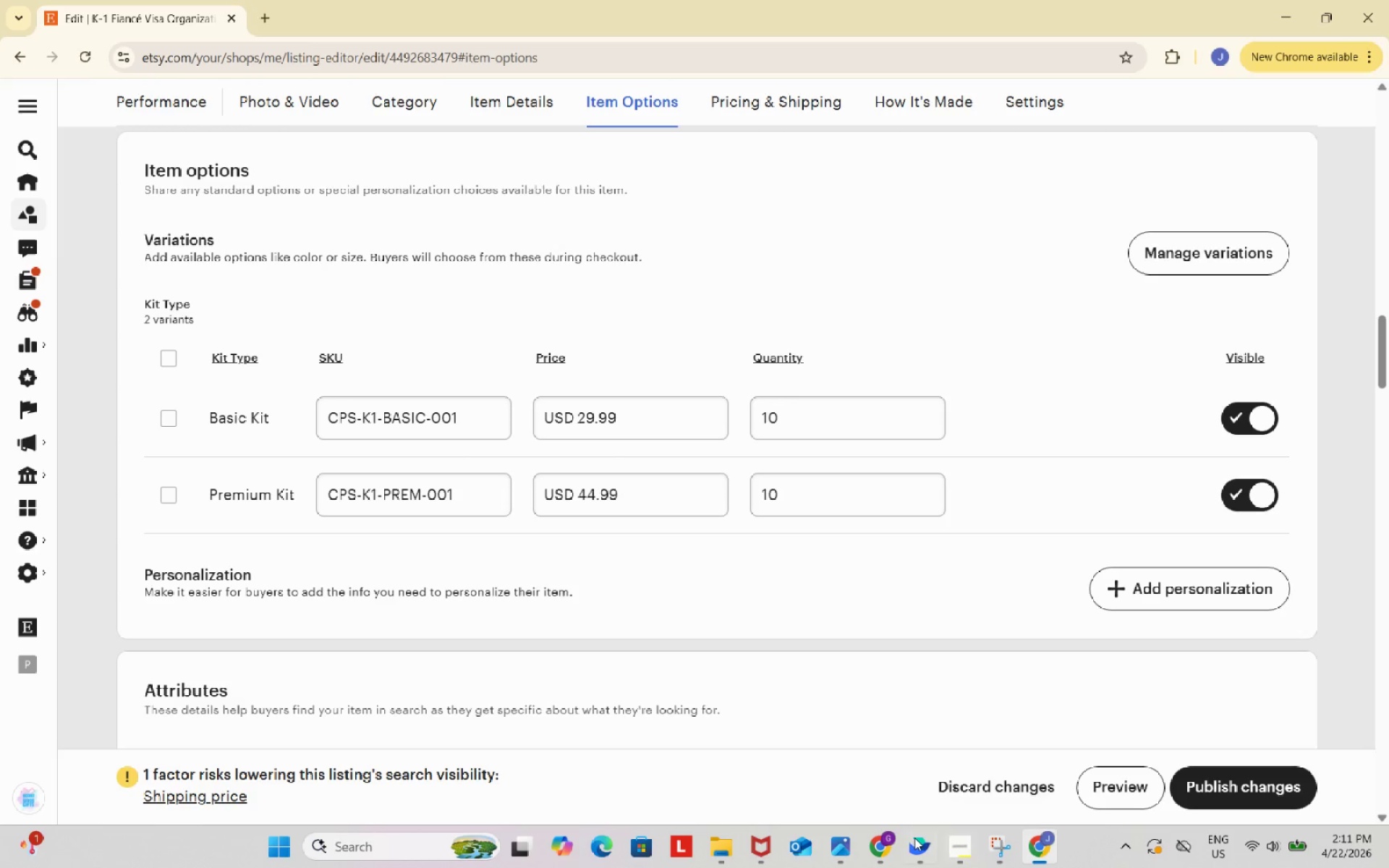 
left_click([885, 843])
 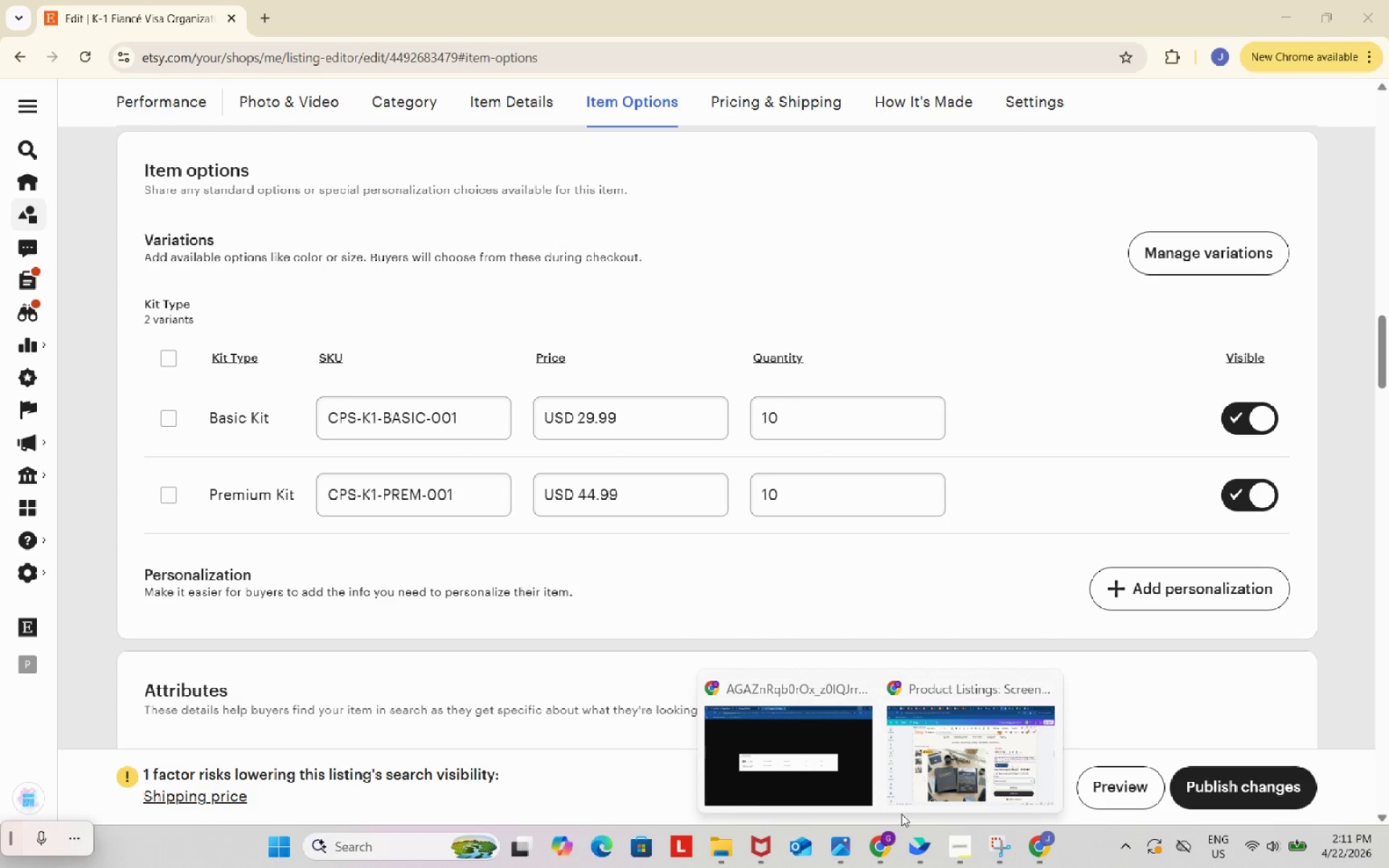 
left_click([953, 741])
 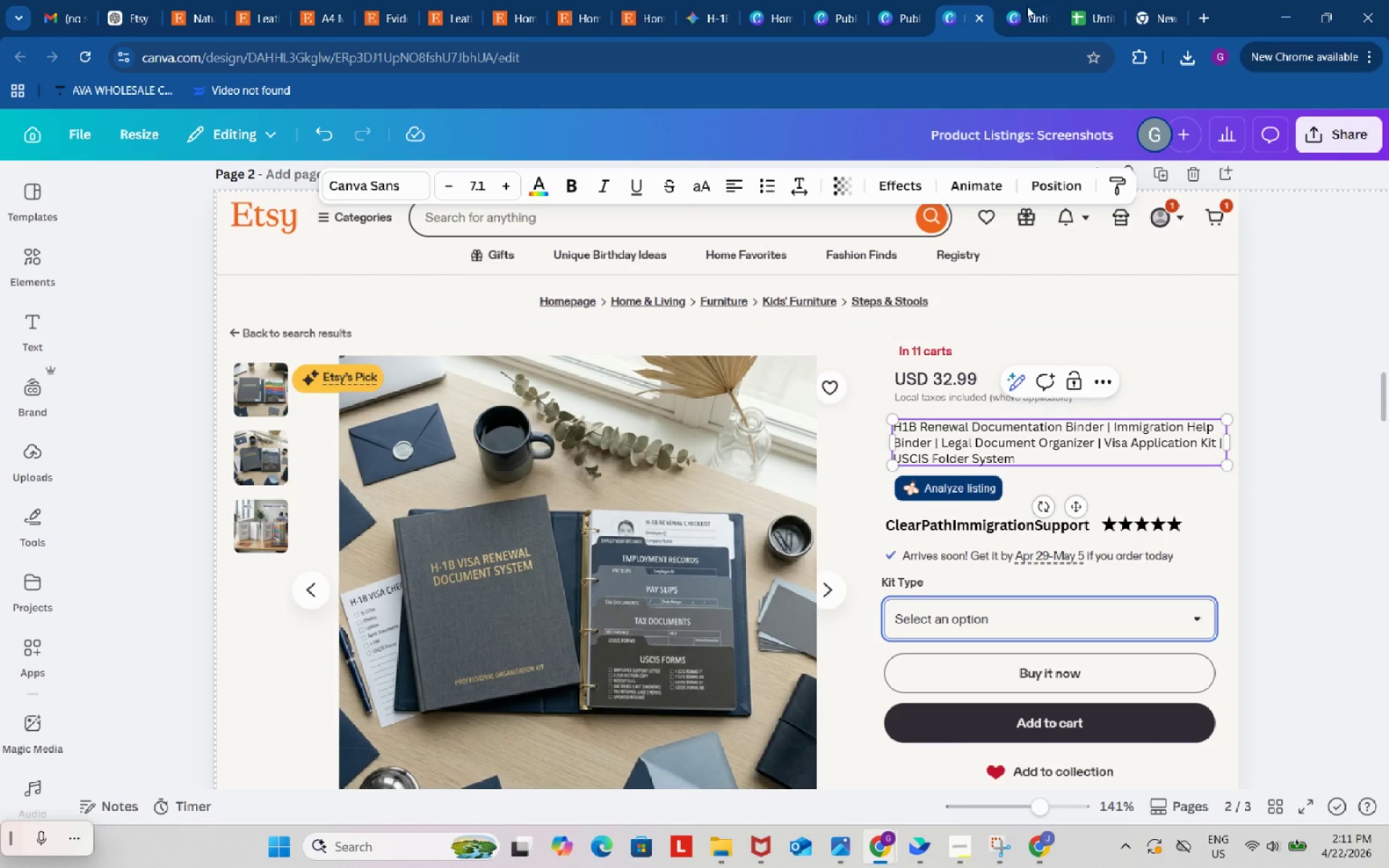 
left_click([1079, 0])
 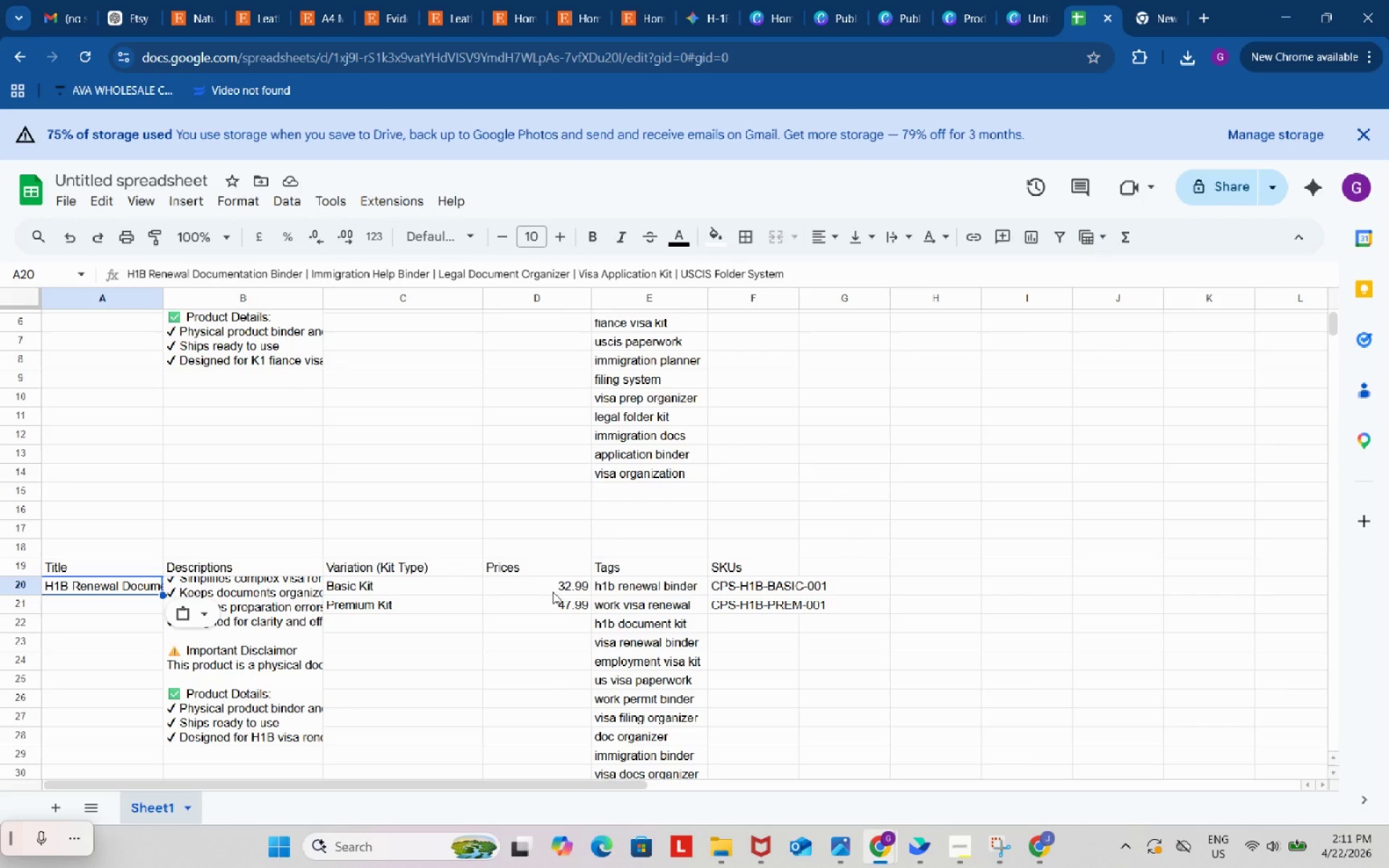 
left_click([553, 592])
 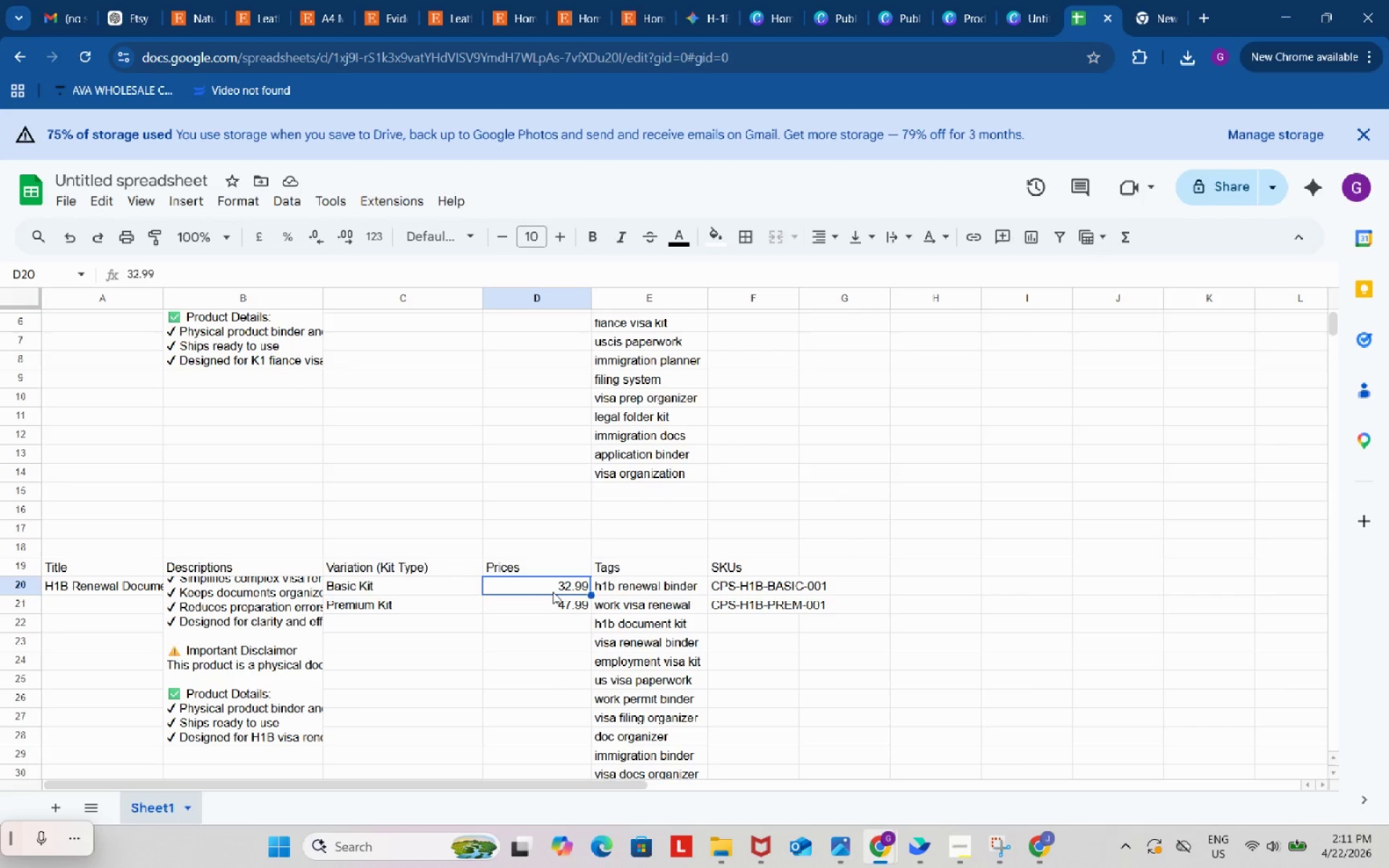 
key(Control+C)
 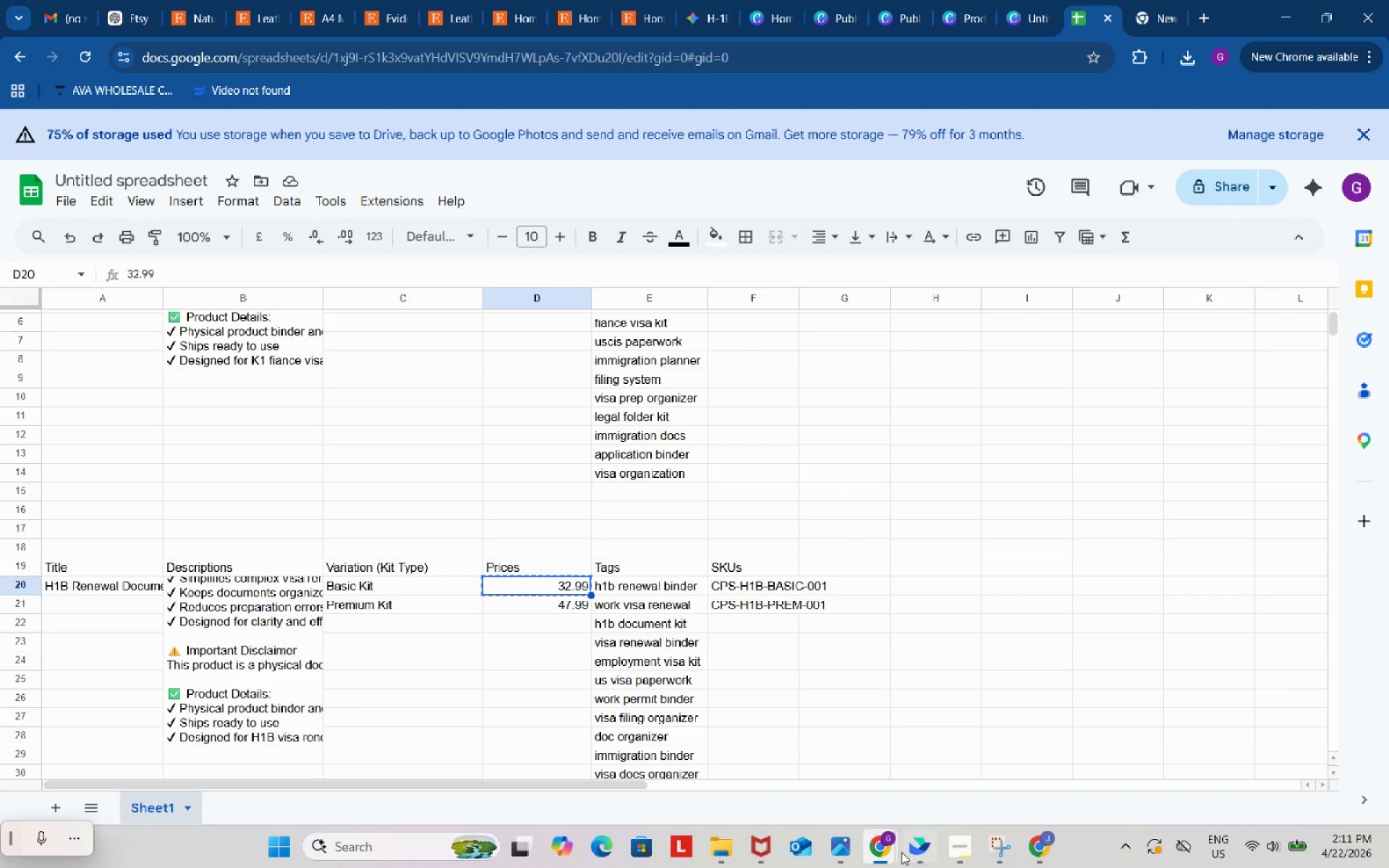 
mouse_move([878, 851])
 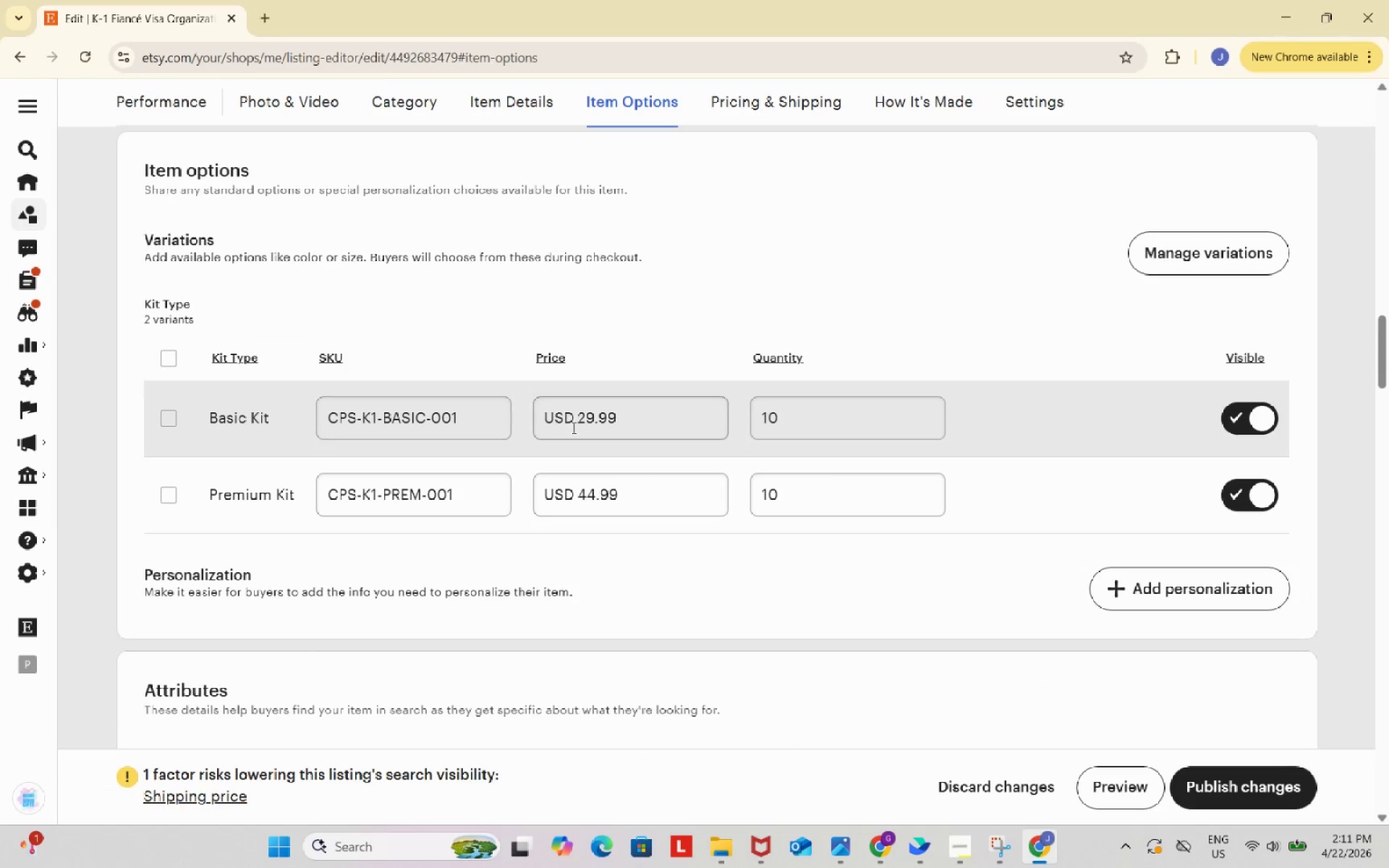 
left_click_drag(start_coordinate=[581, 418], to_coordinate=[623, 419])
 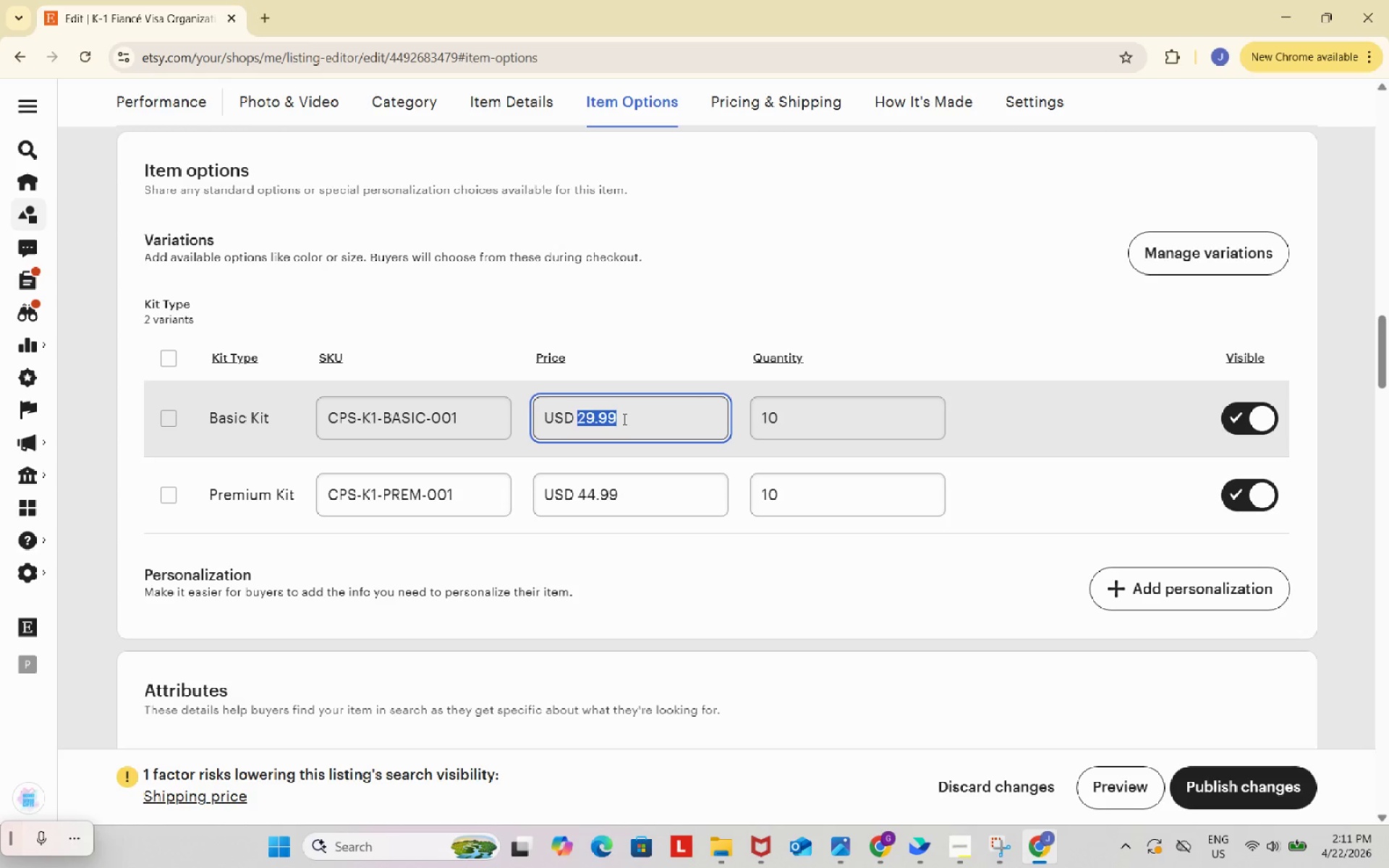 
key(Control+ControlLeft)
 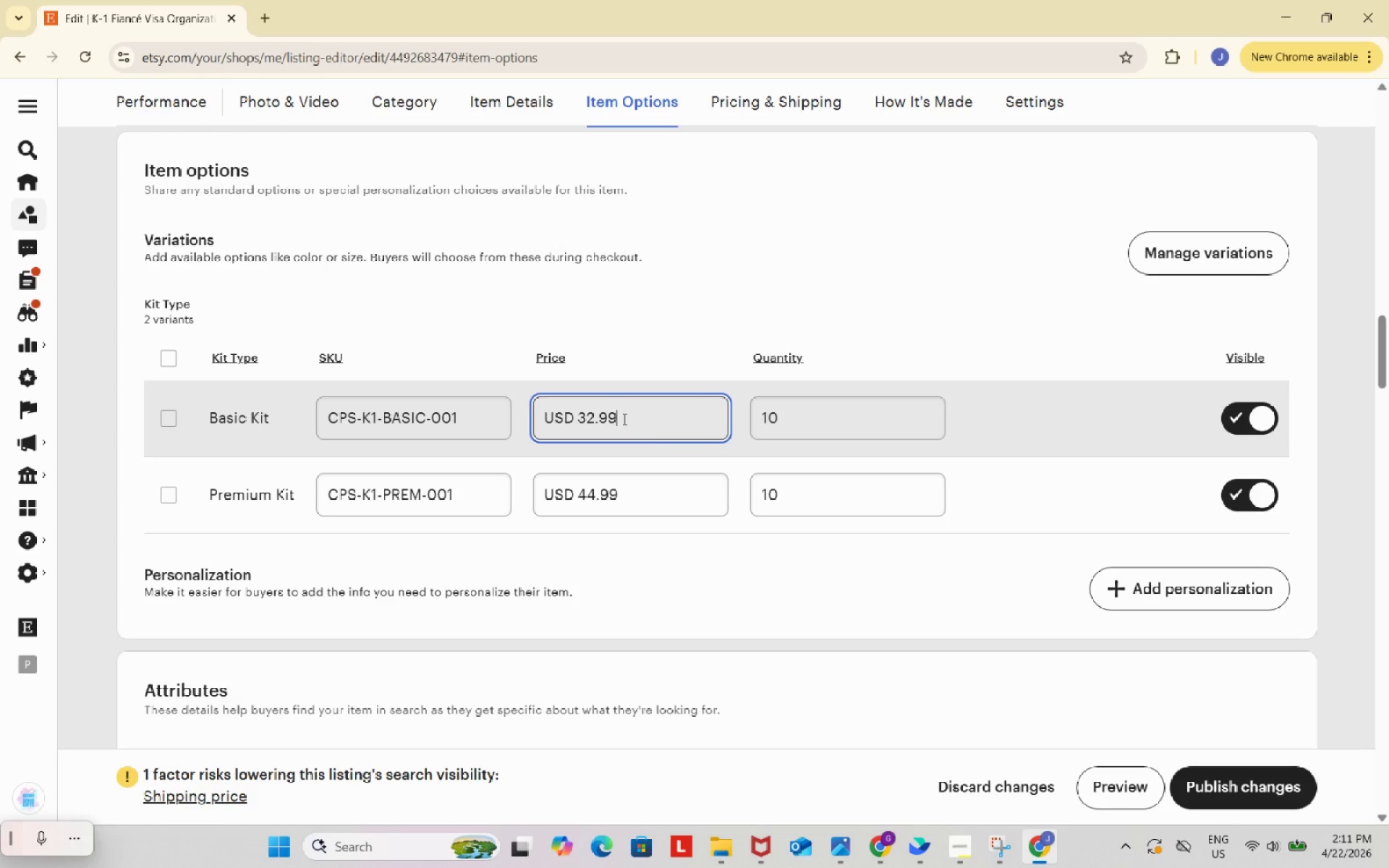 
key(Control+V)
 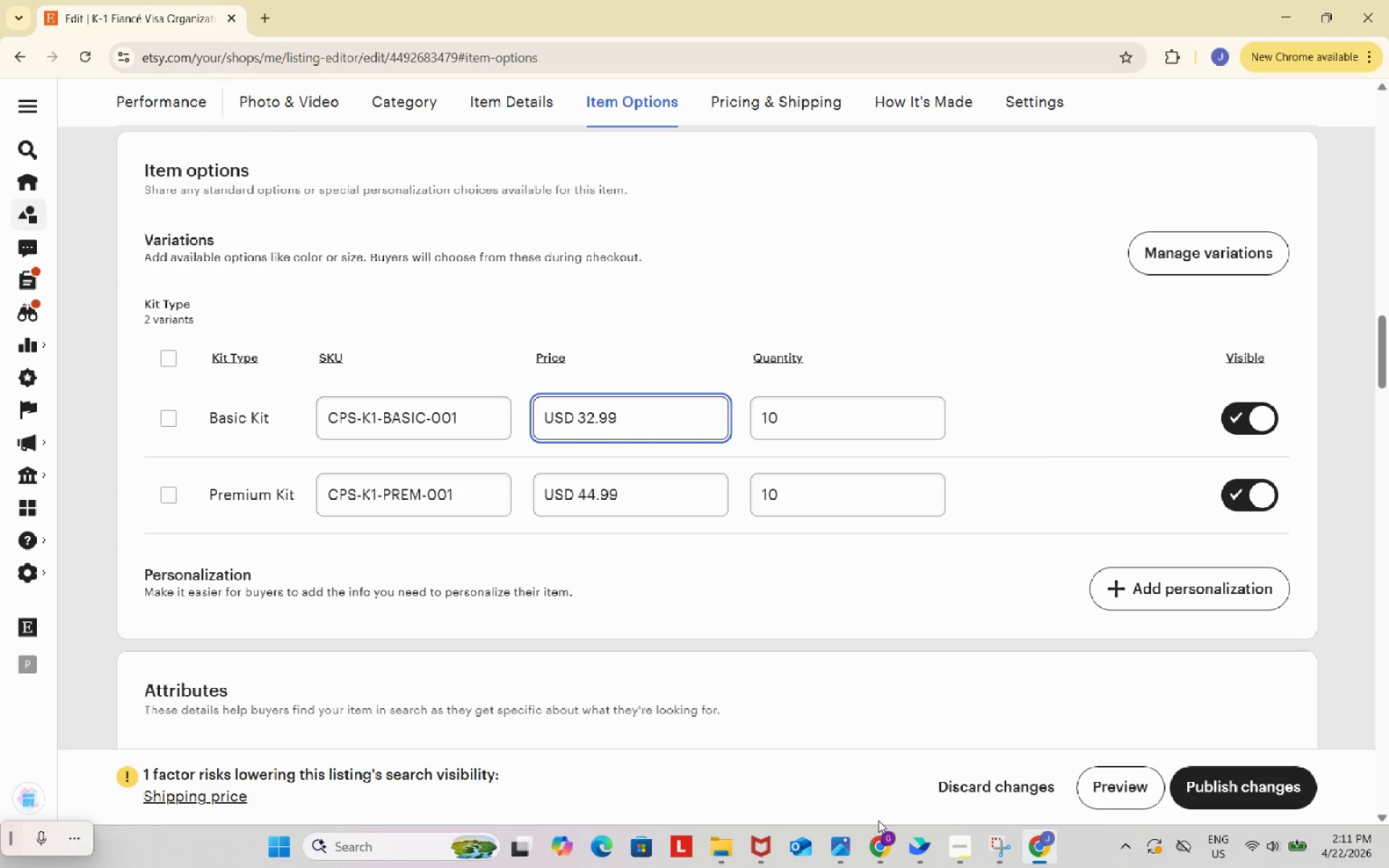 
left_click([873, 841])
 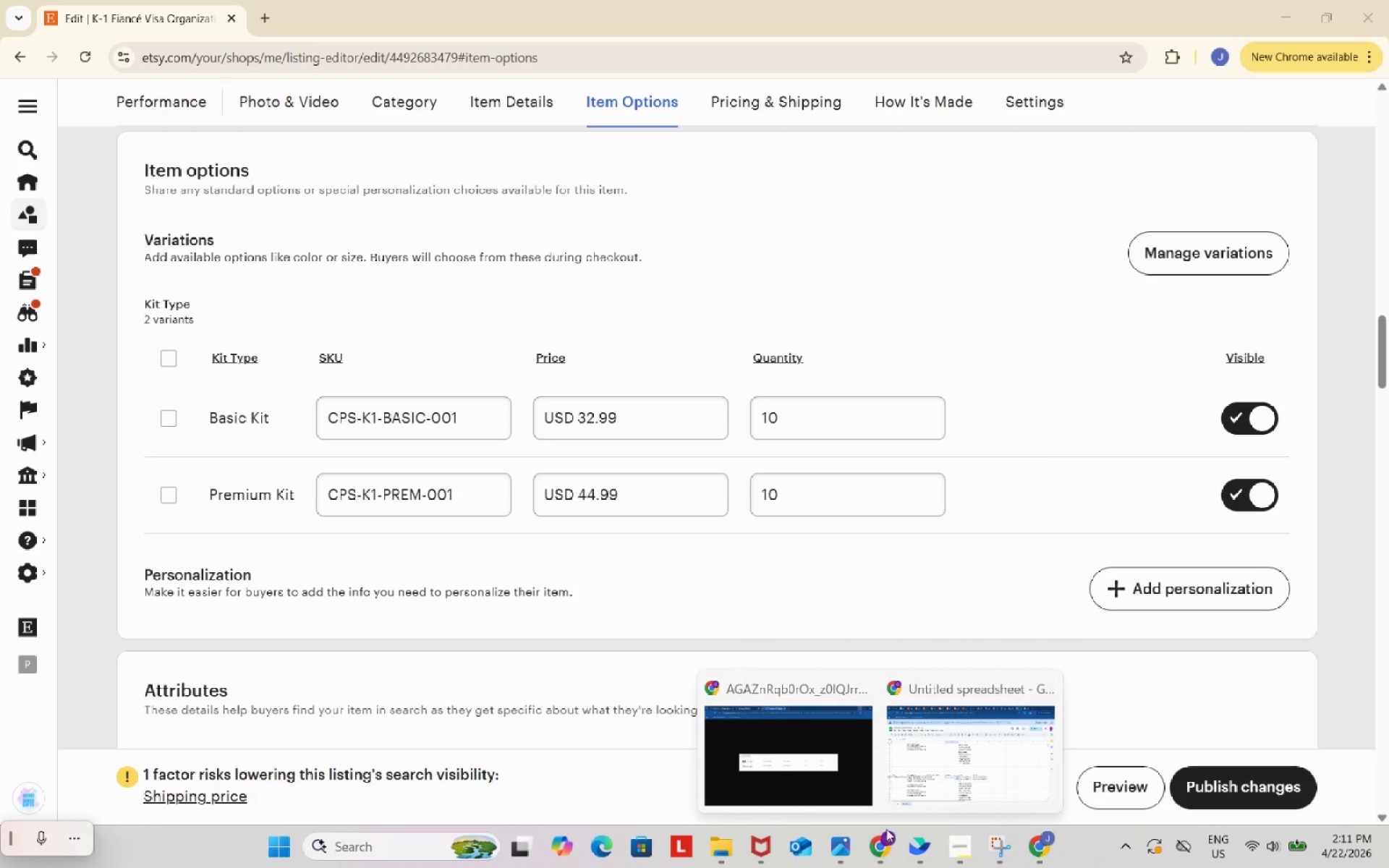 
left_click([1058, 690])
 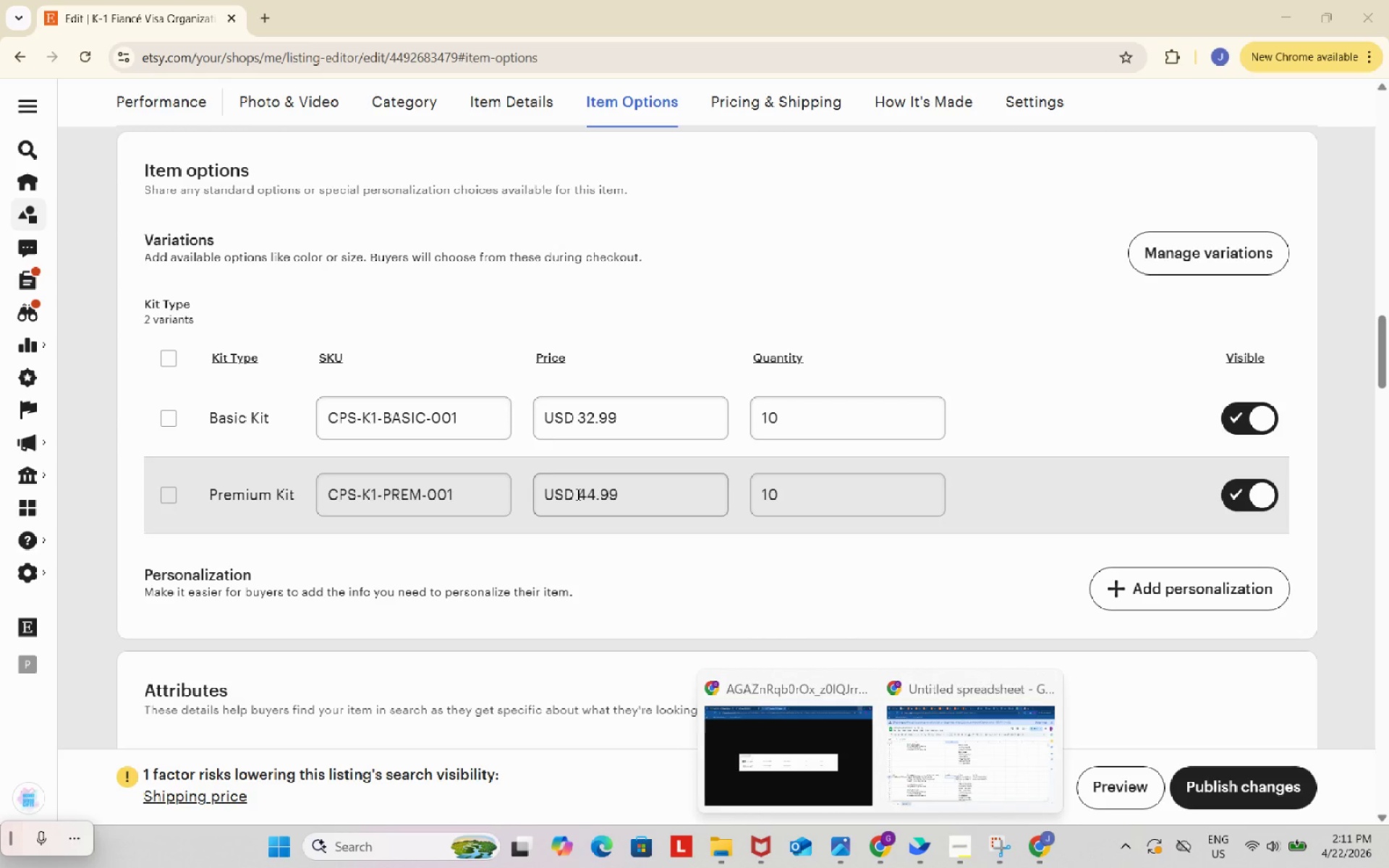 
left_click_drag(start_coordinate=[577, 495], to_coordinate=[619, 495])
 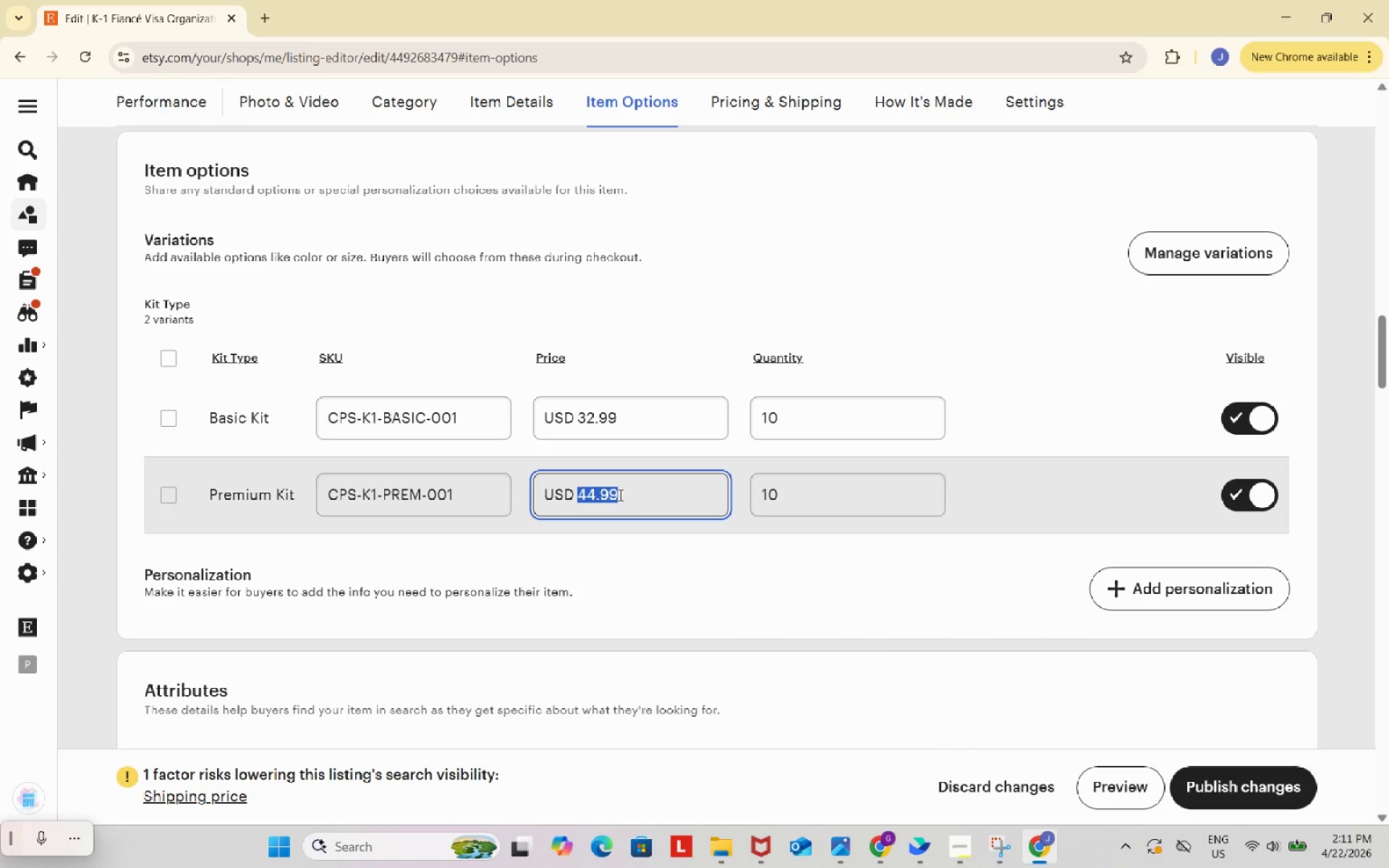 
key(Control+ControlLeft)
 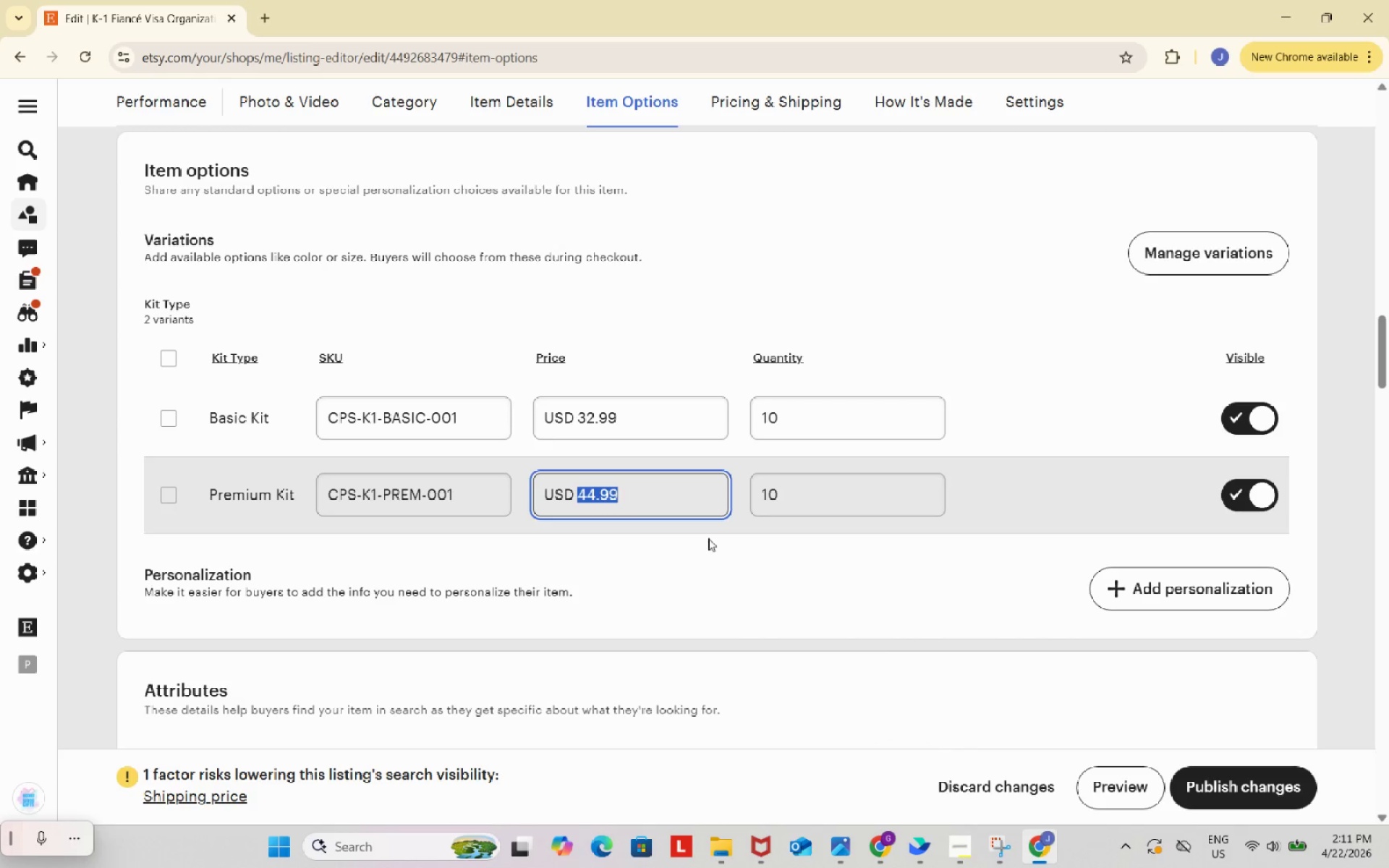 
key(Control+C)
 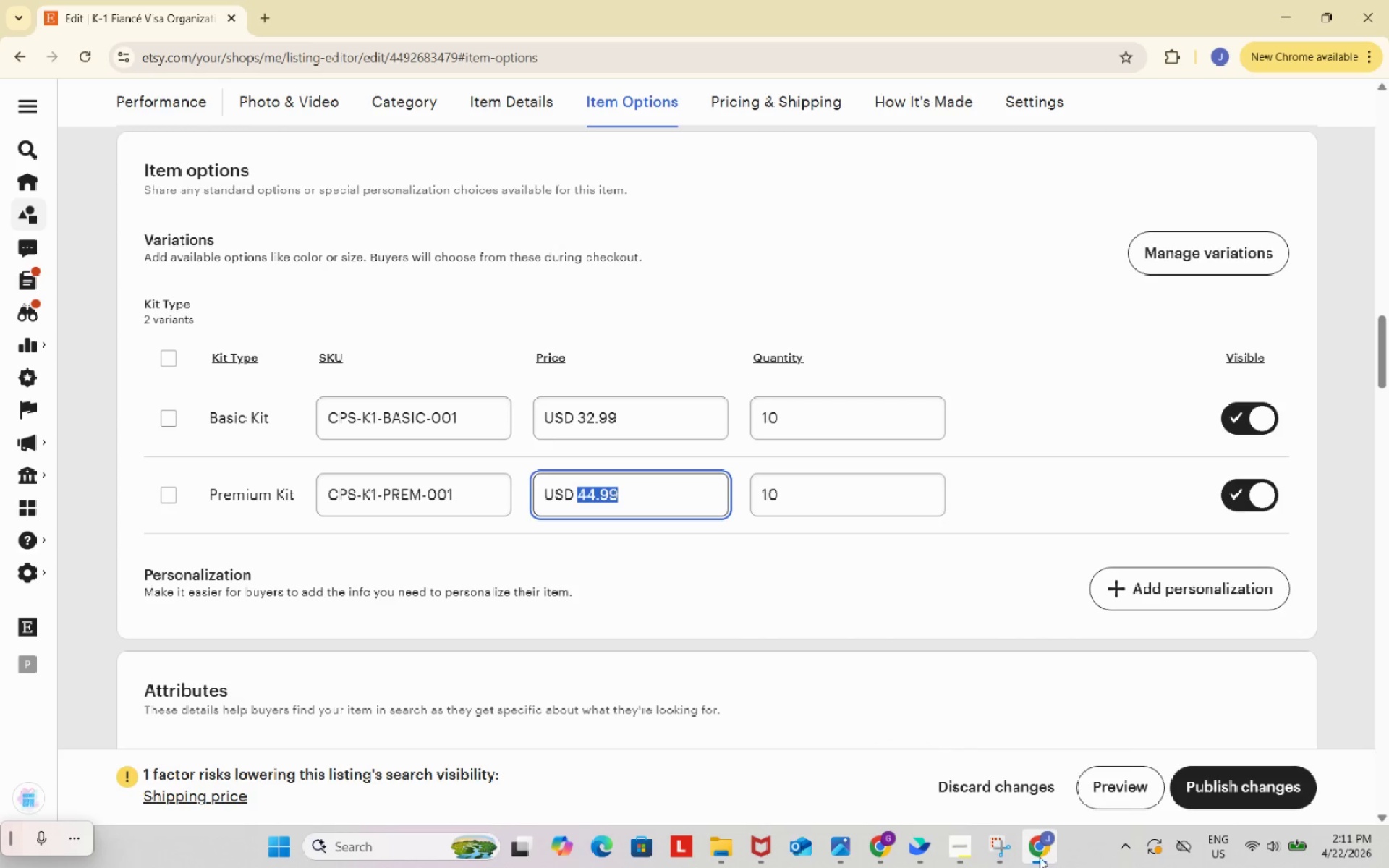 
left_click([1040, 855])
 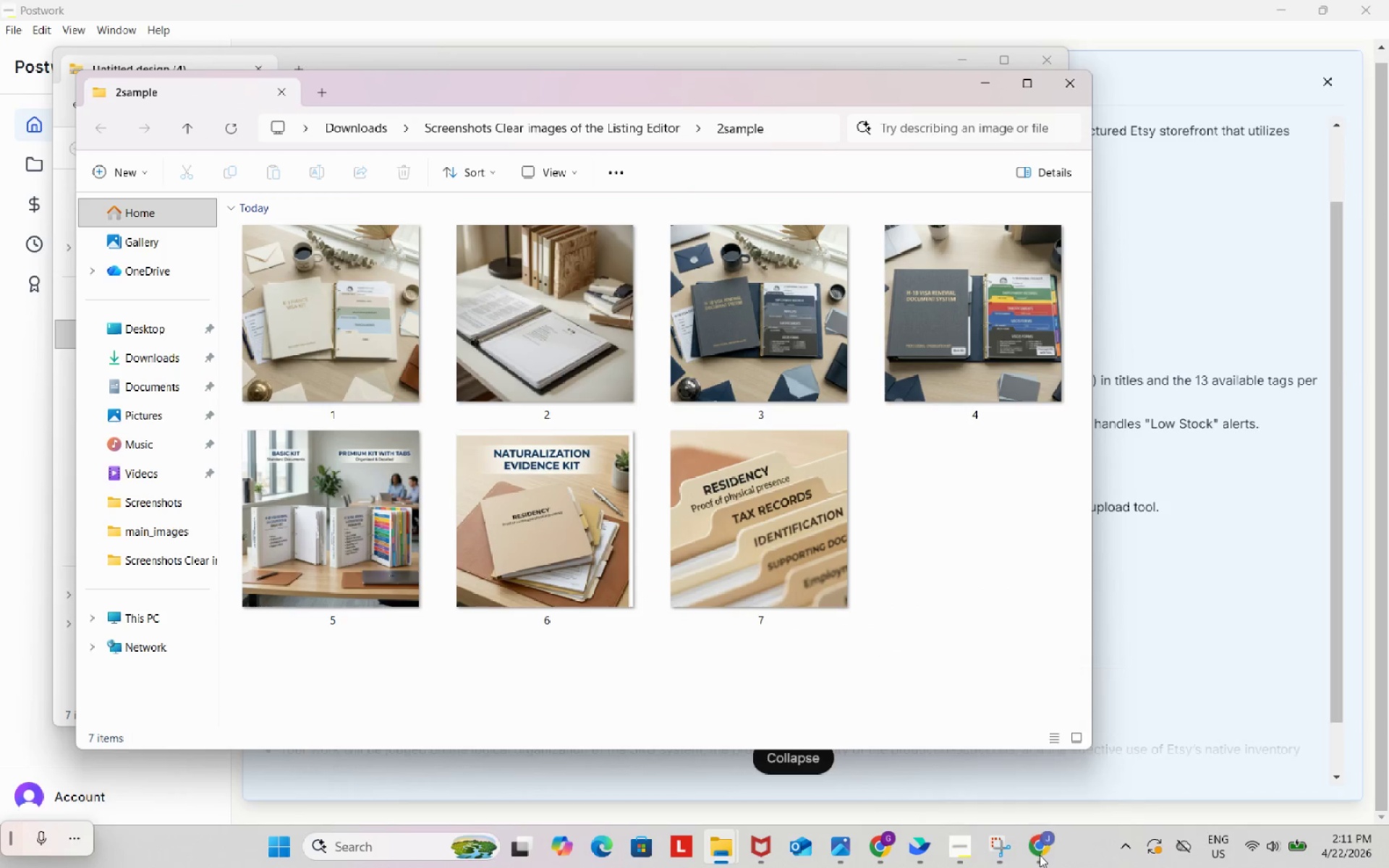 
left_click([1040, 855])
 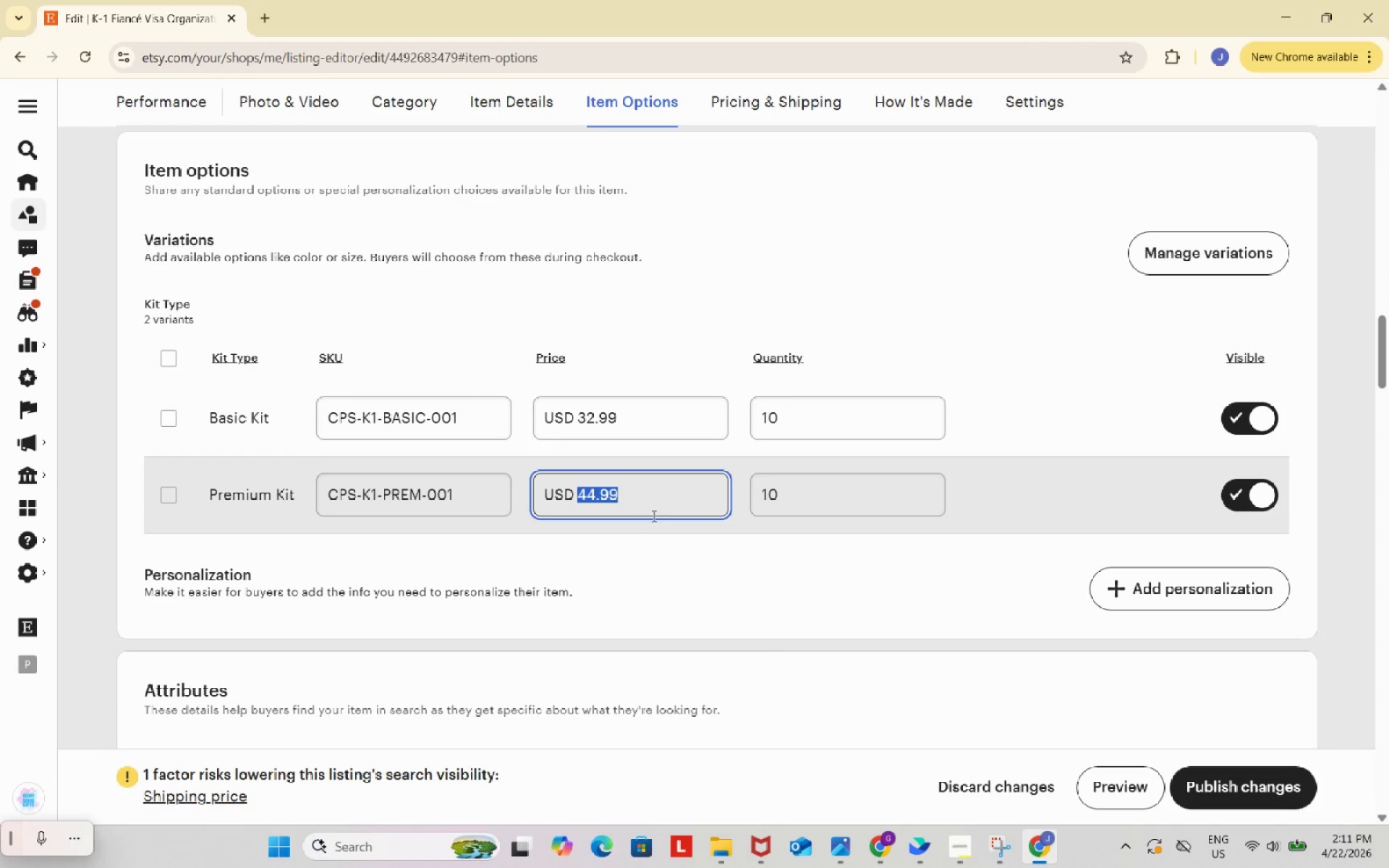 
key(Control+ControlLeft)
 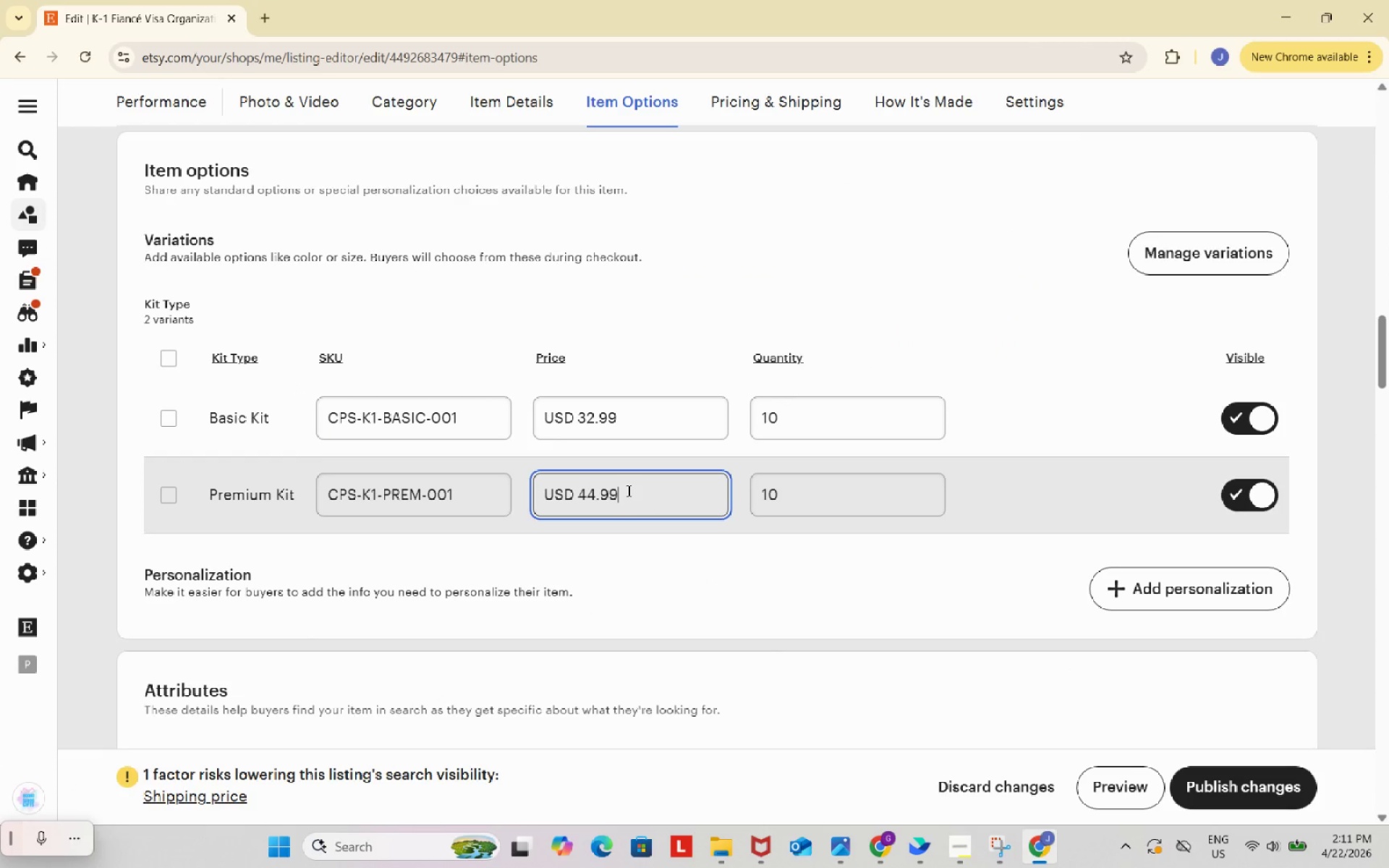 
key(Control+V)
 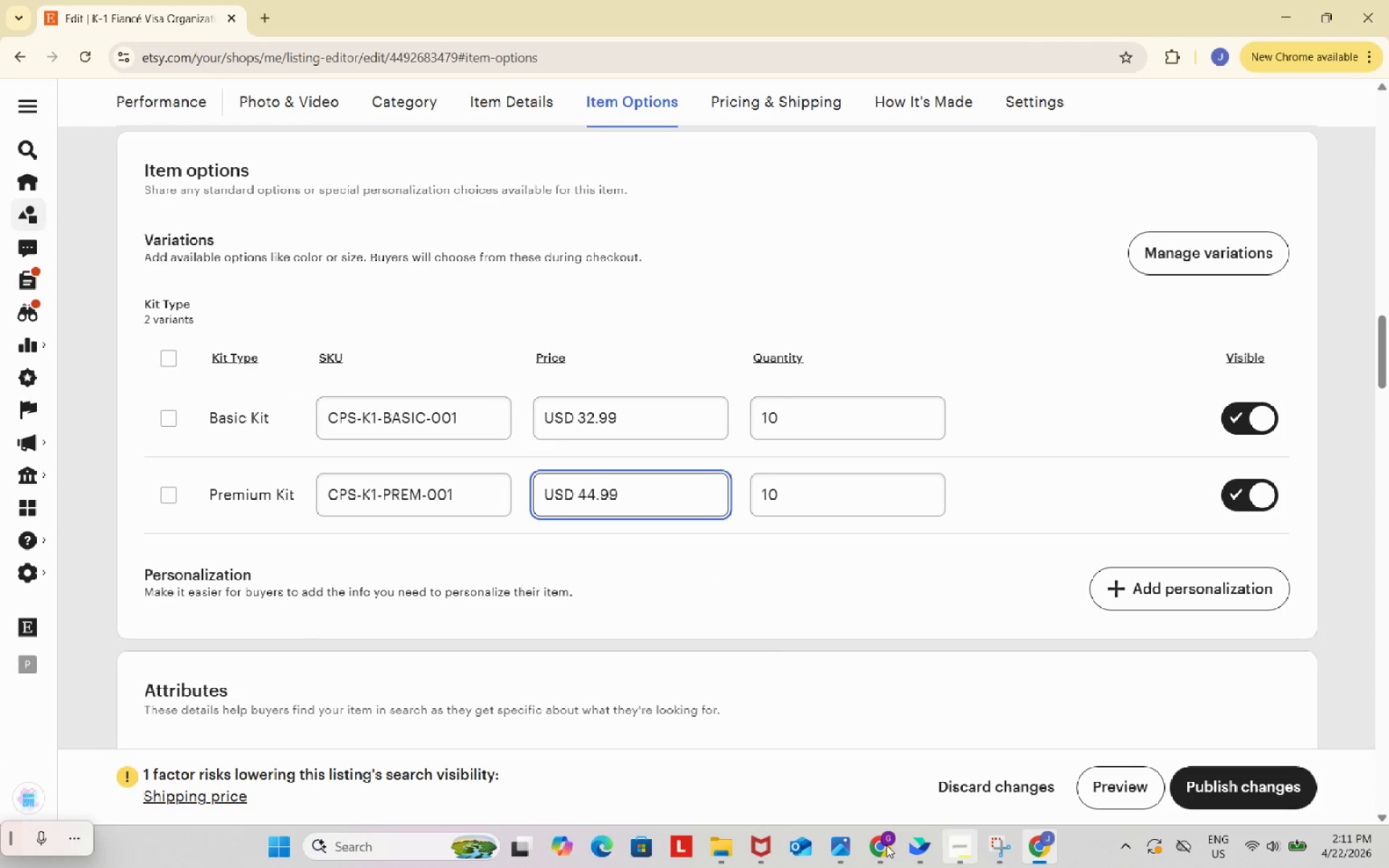 
left_click([875, 838])
 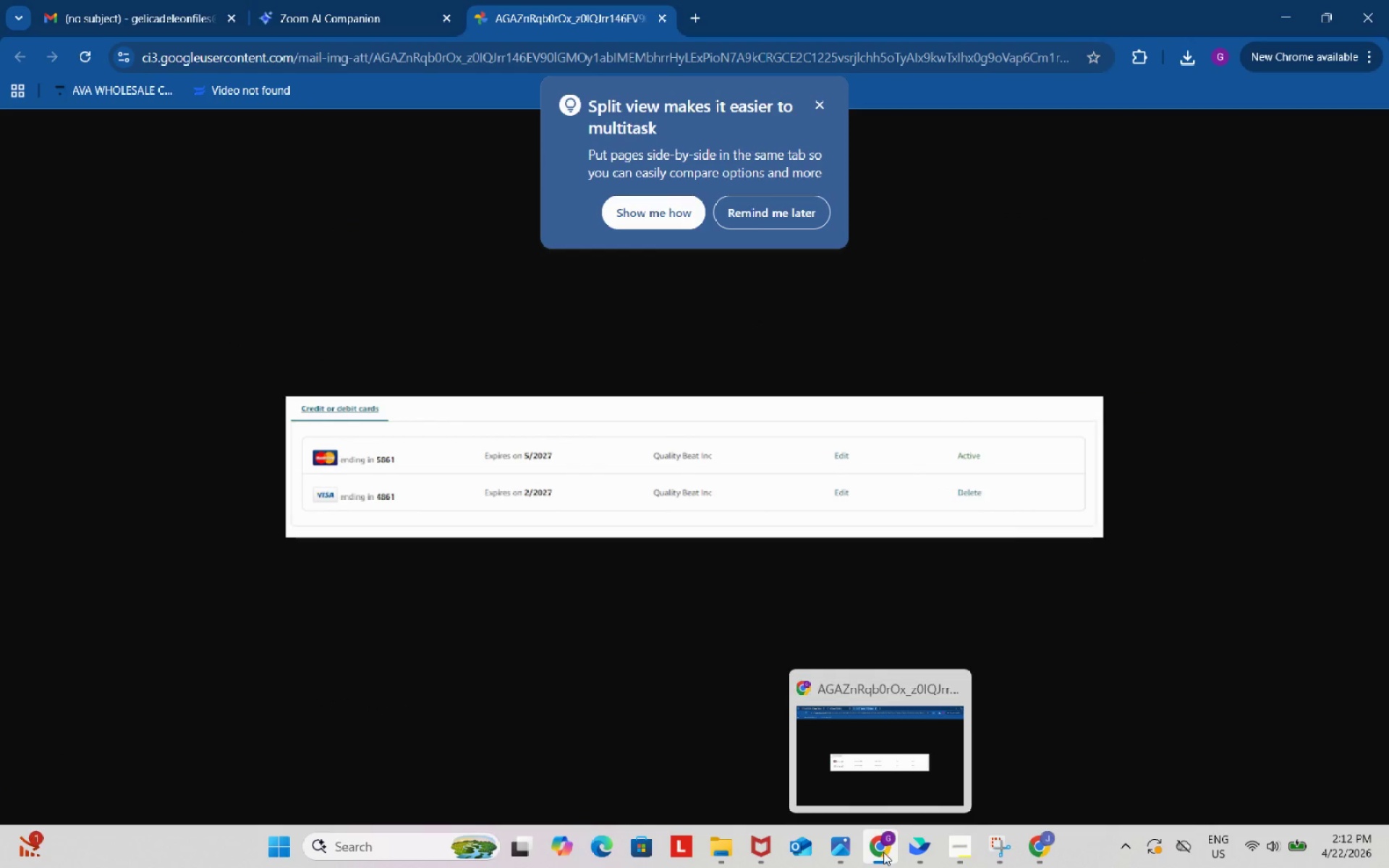 
wait(11.16)
 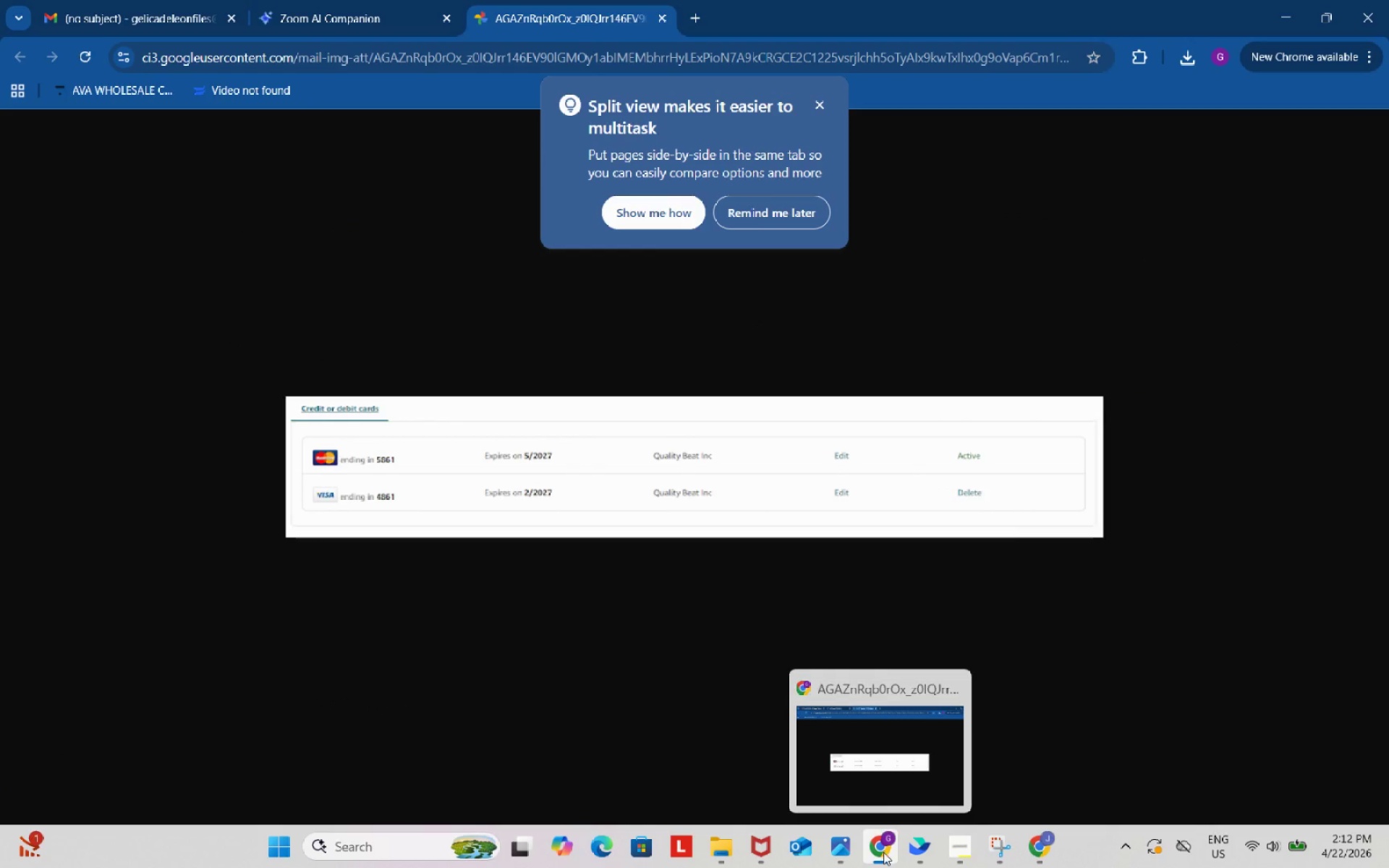 
left_click([699, 15])
 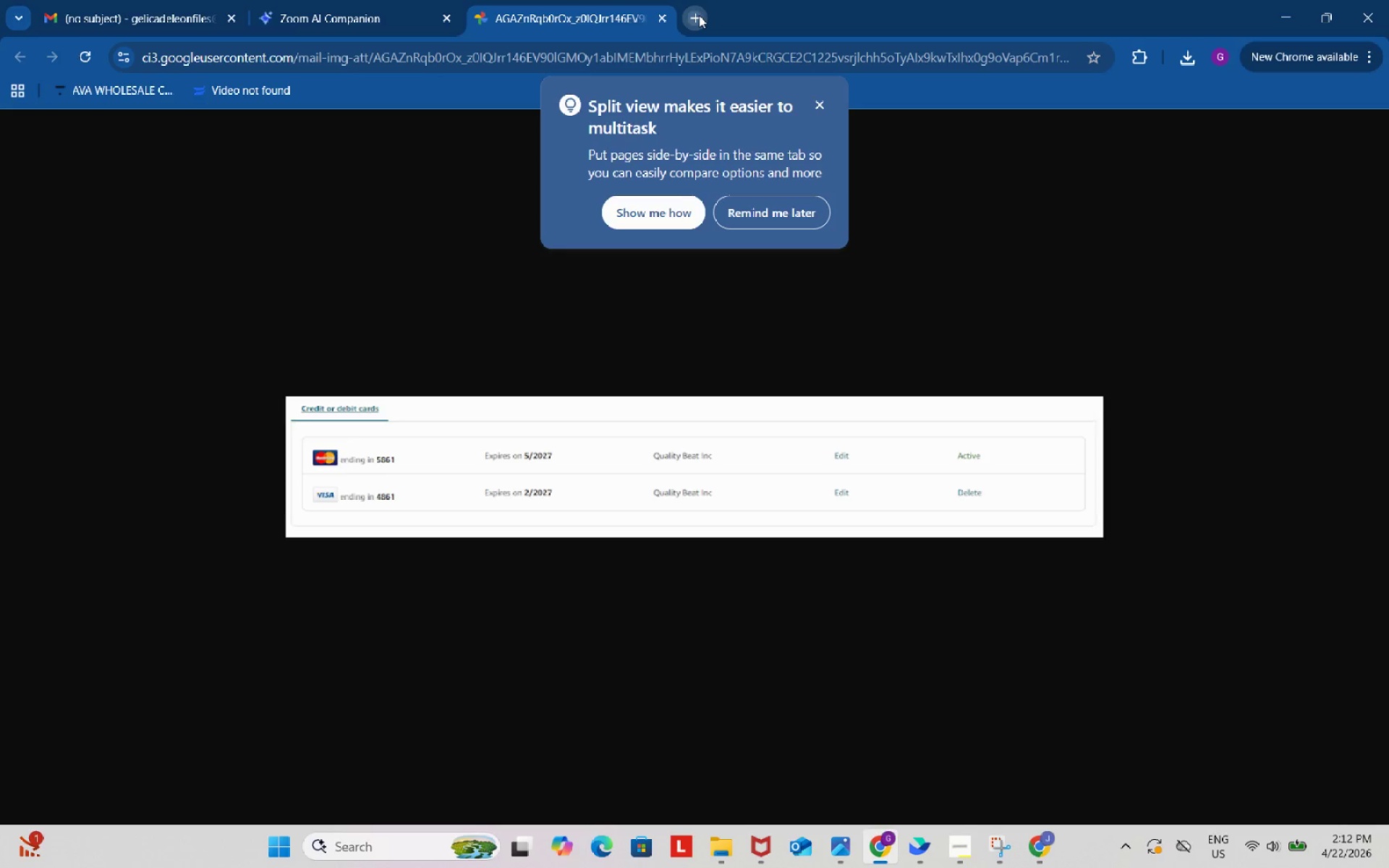 
mouse_move([726, 21])
 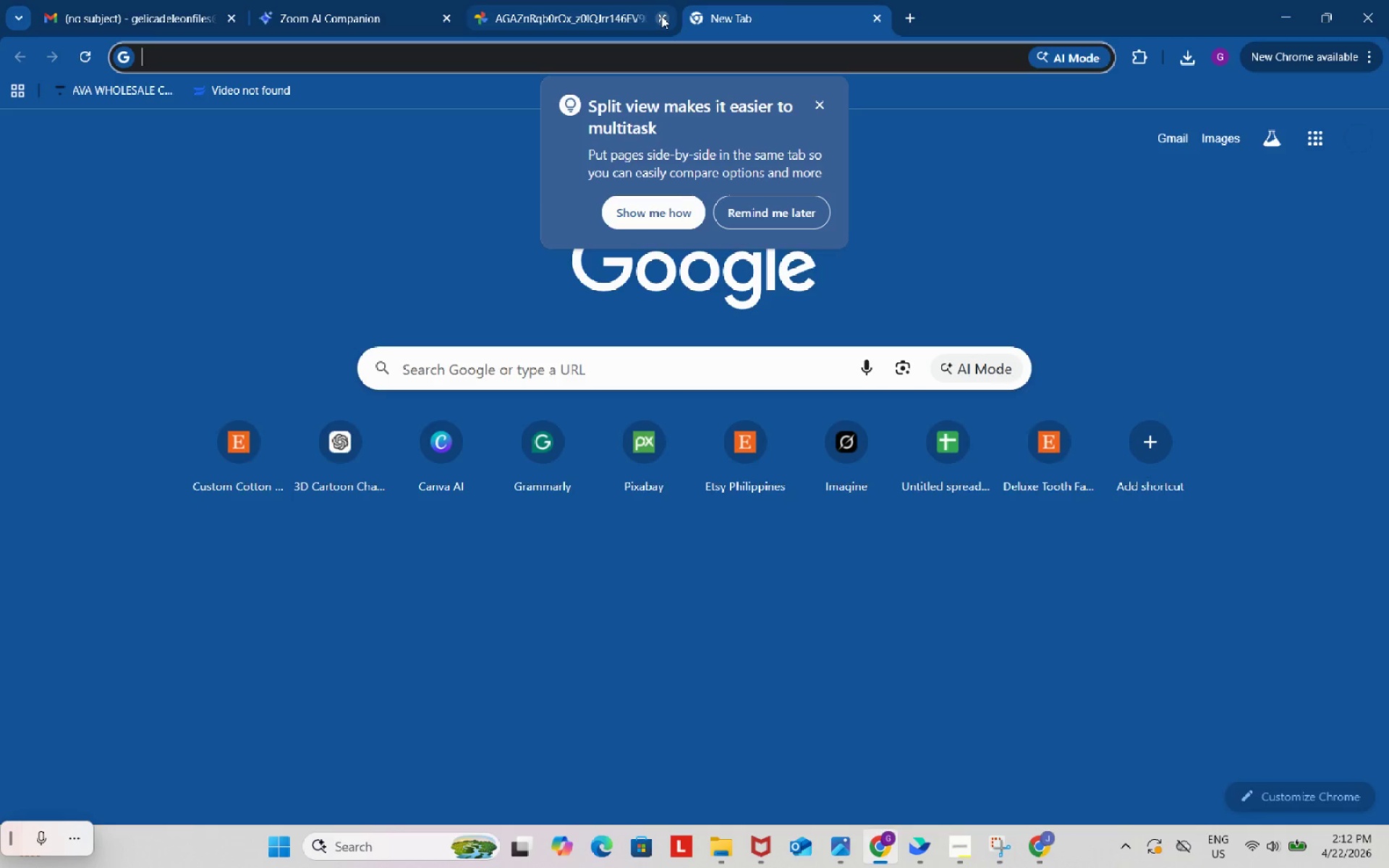 
left_click([661, 16])
 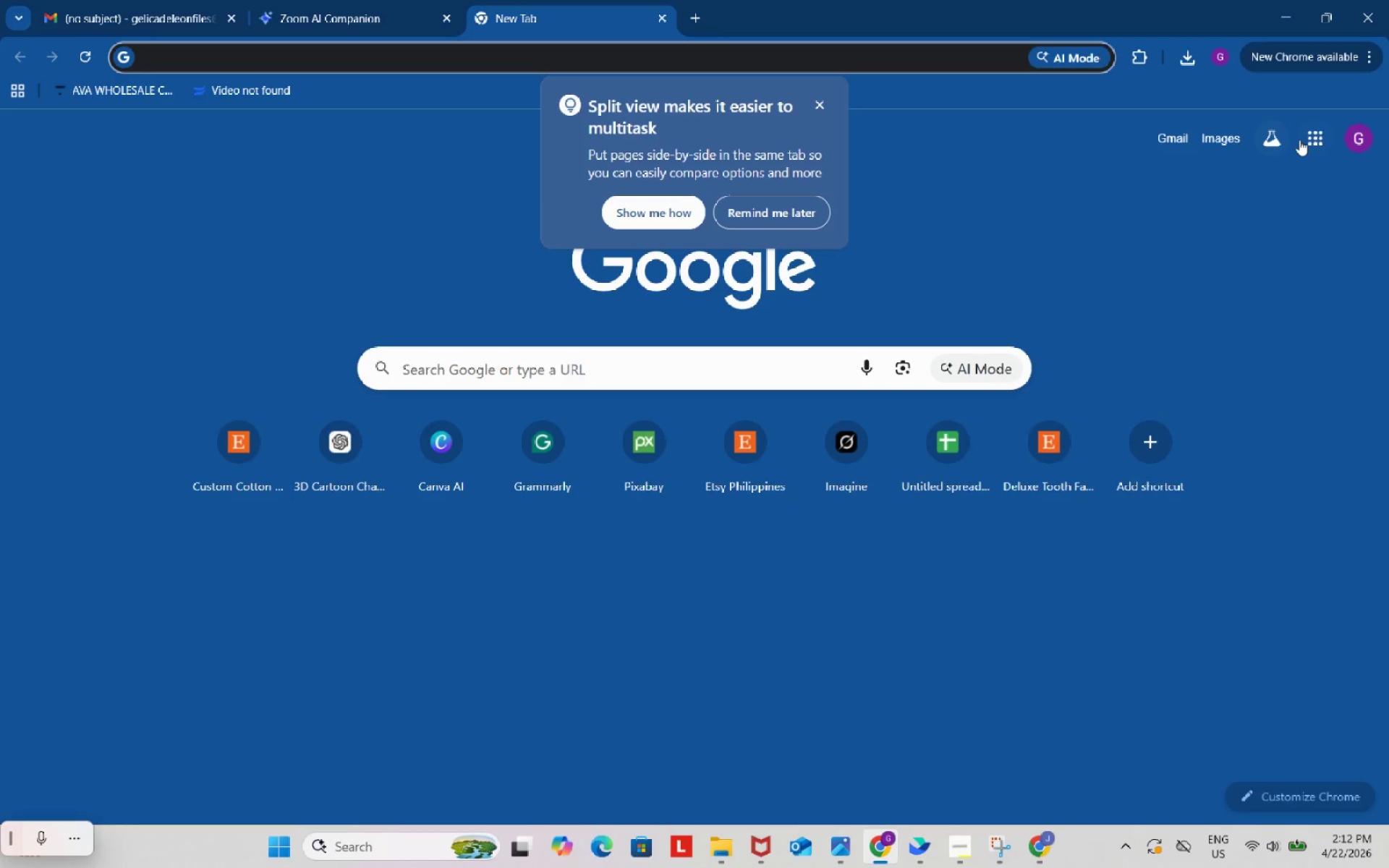 
left_click([1314, 135])
 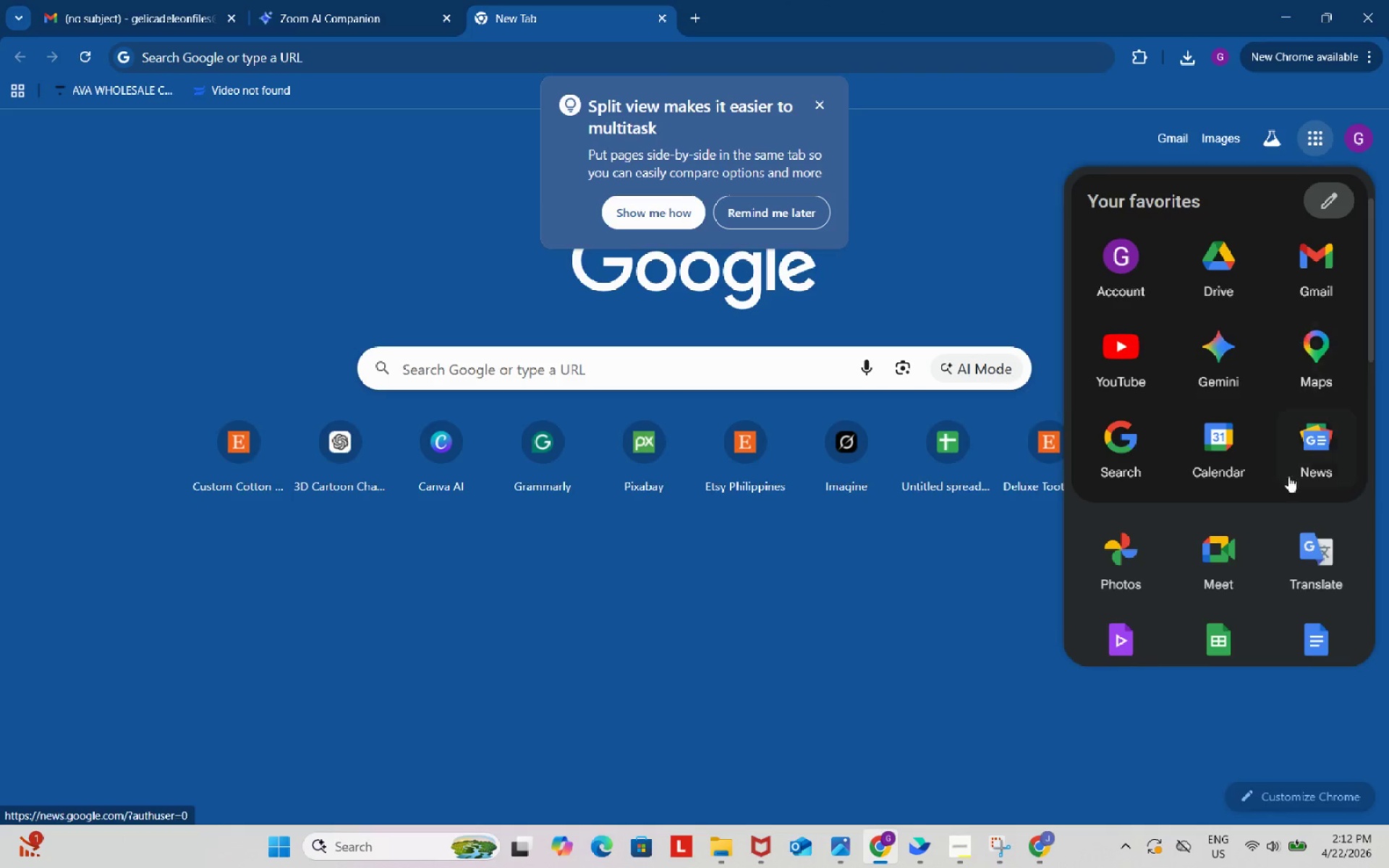 
left_click([1225, 542])
 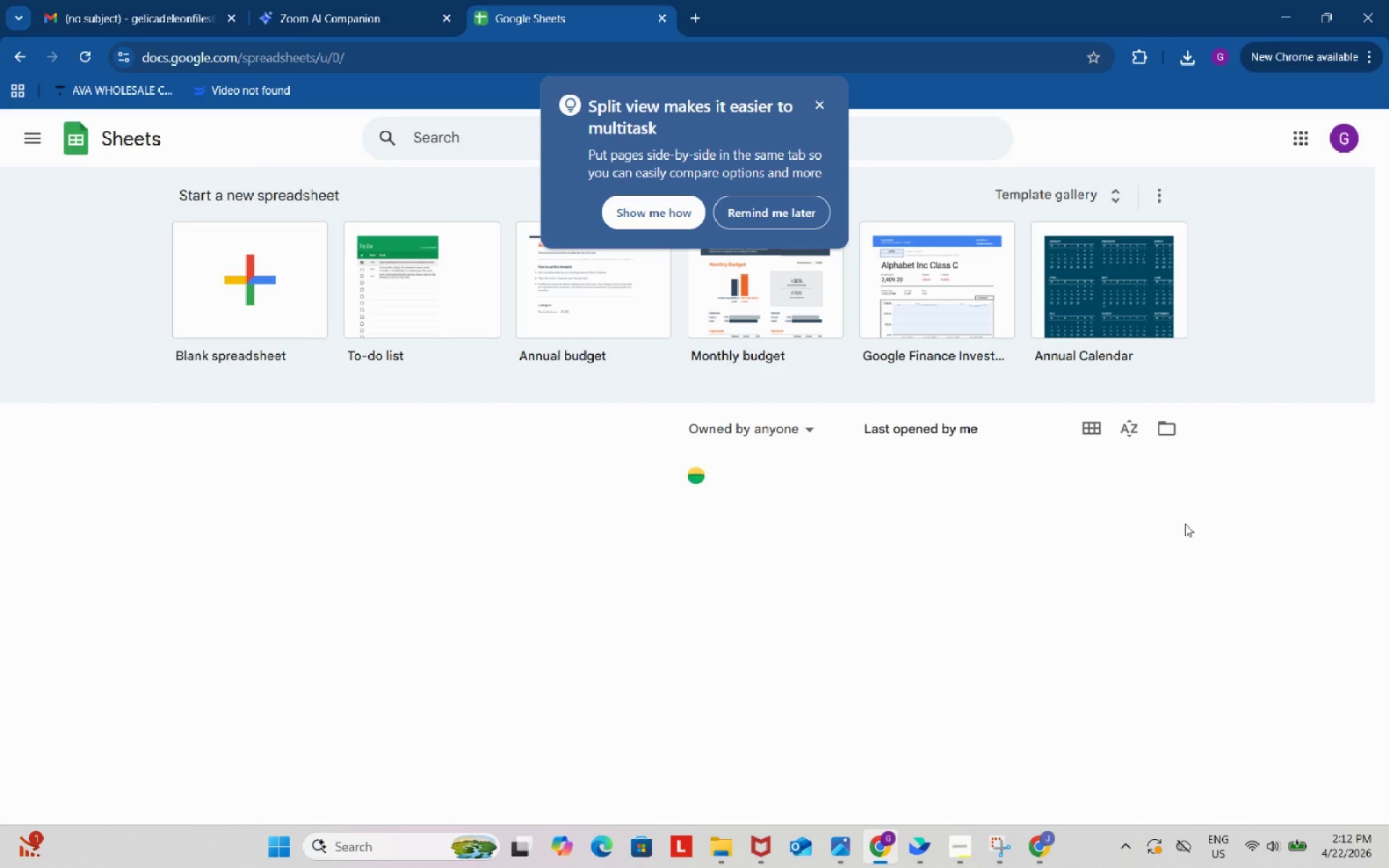 
scroll: coordinate [1263, 519], scroll_direction: down, amount: 1.0
 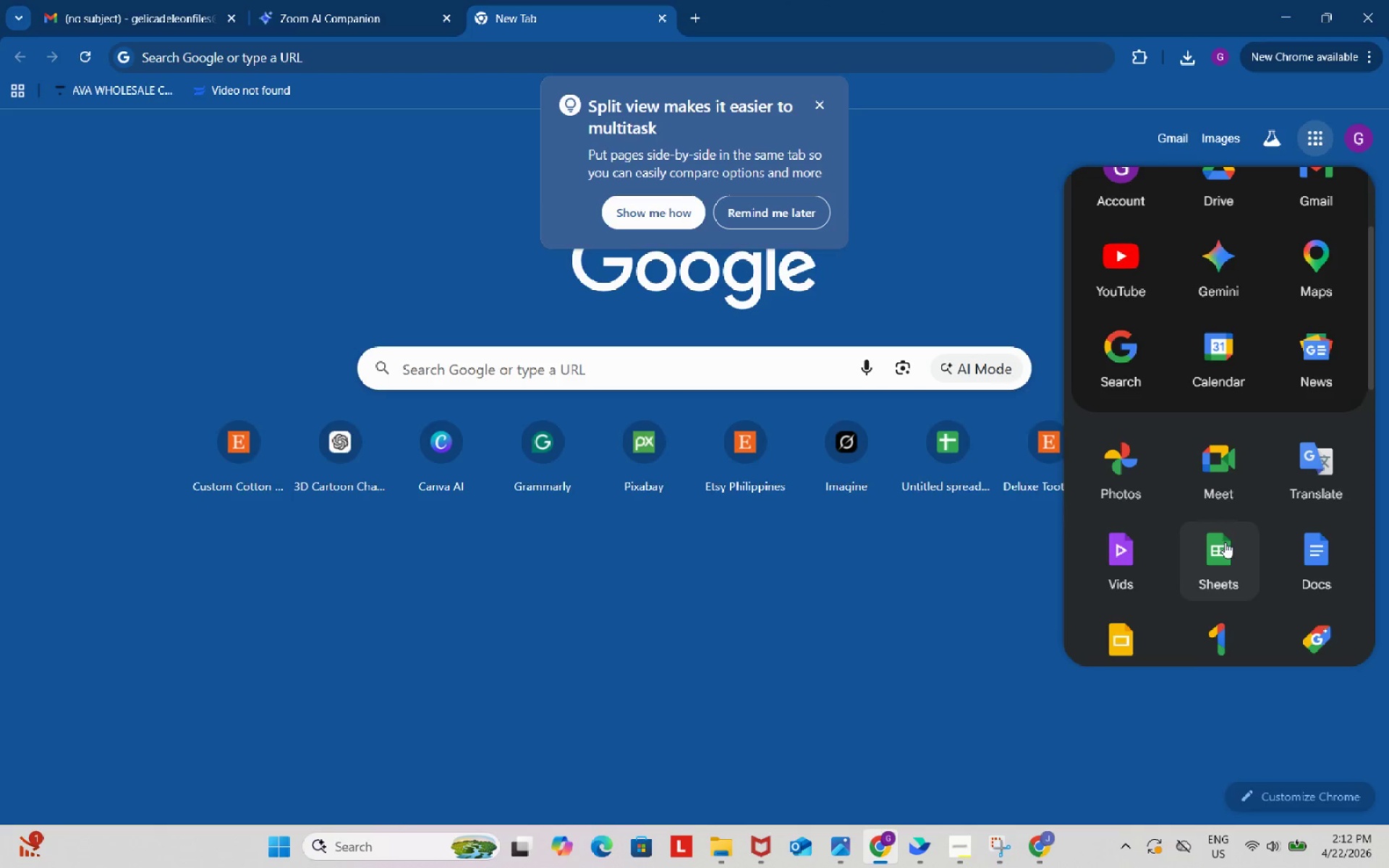 
key(Control+Shift+T)
 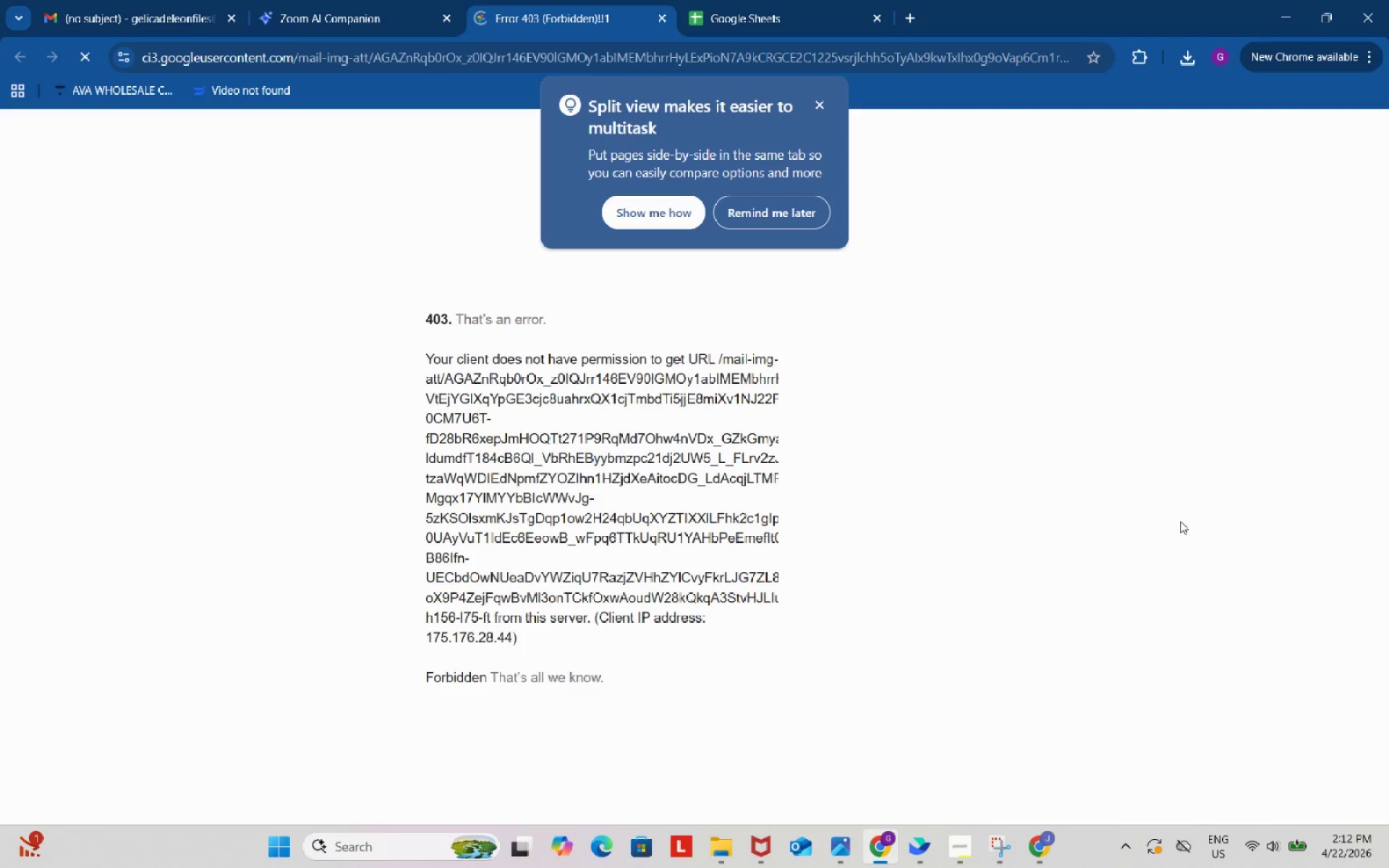 
key(Control+Shift+T)
 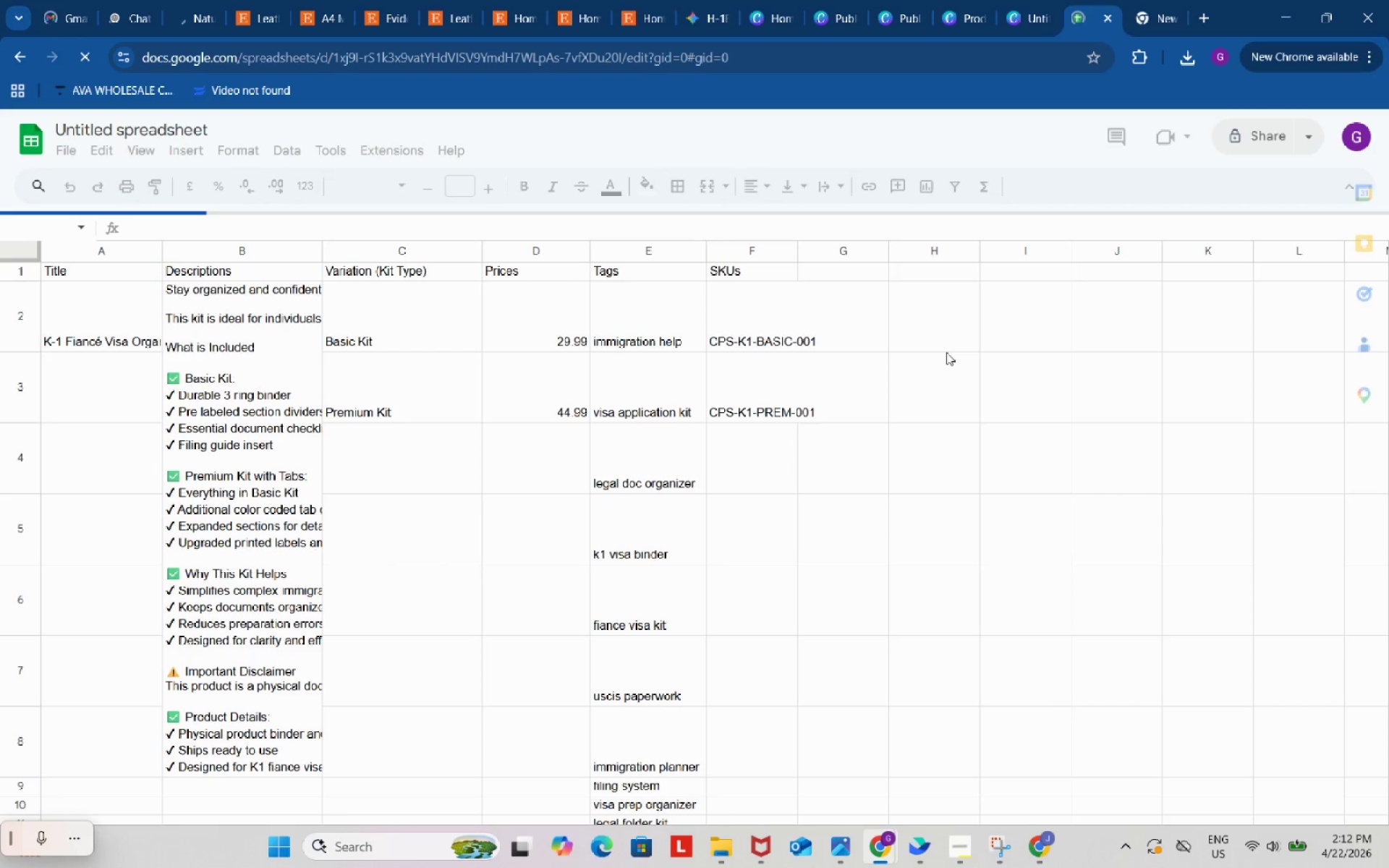 
scroll: coordinate [726, 493], scroll_direction: down, amount: 2.0
 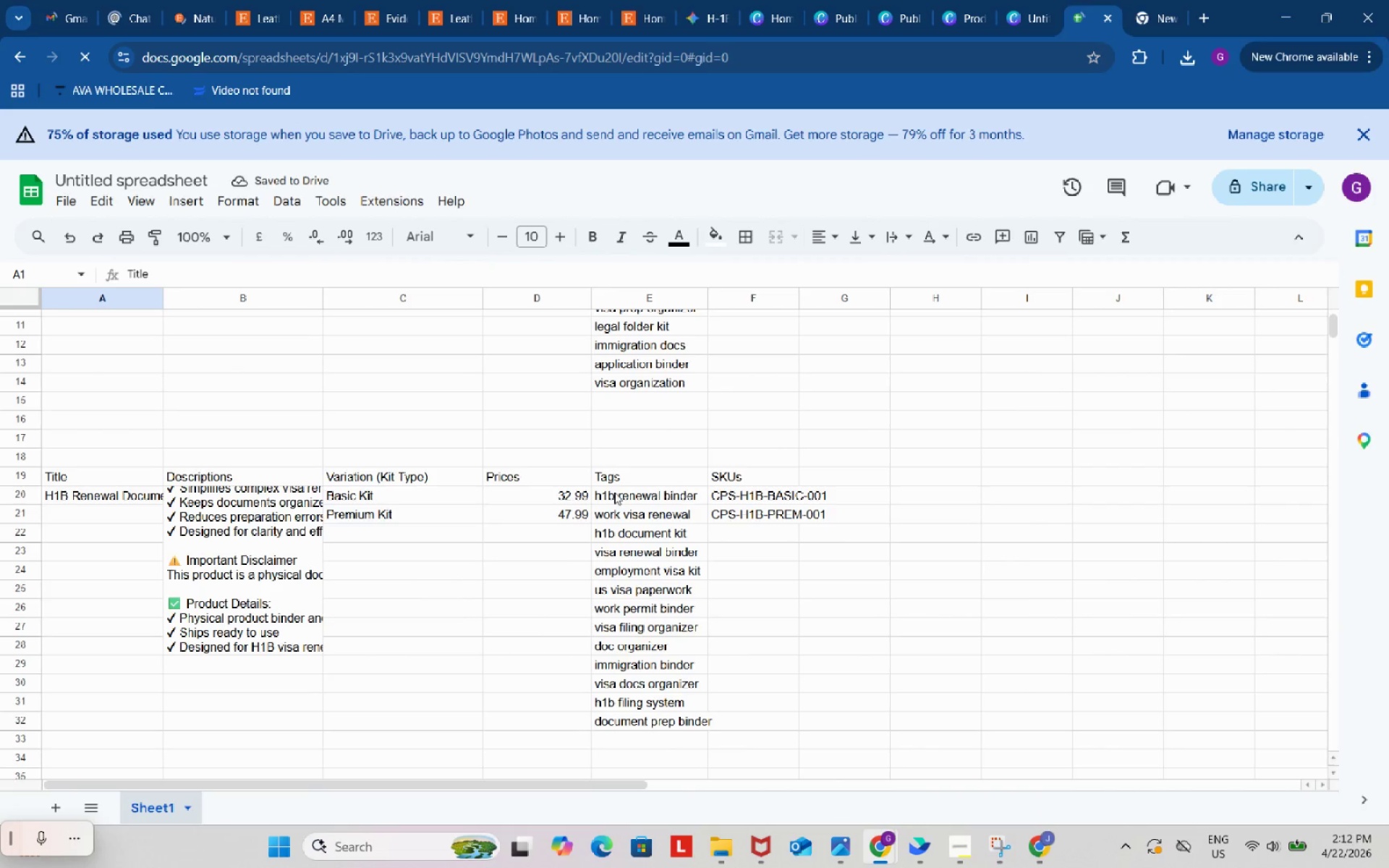 
scroll: coordinate [496, 492], scroll_direction: none, amount: 0.0
 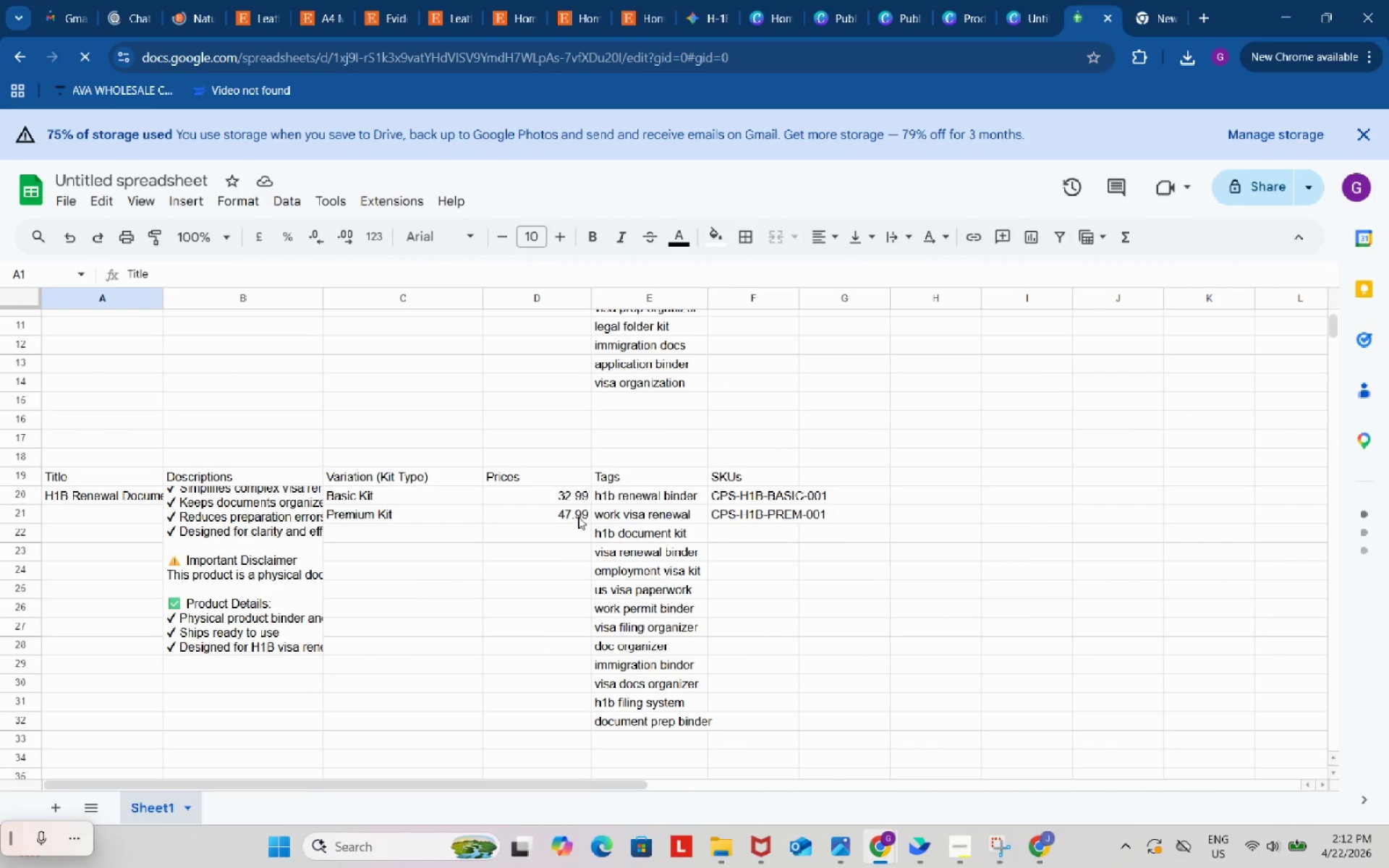 
left_click([571, 513])
 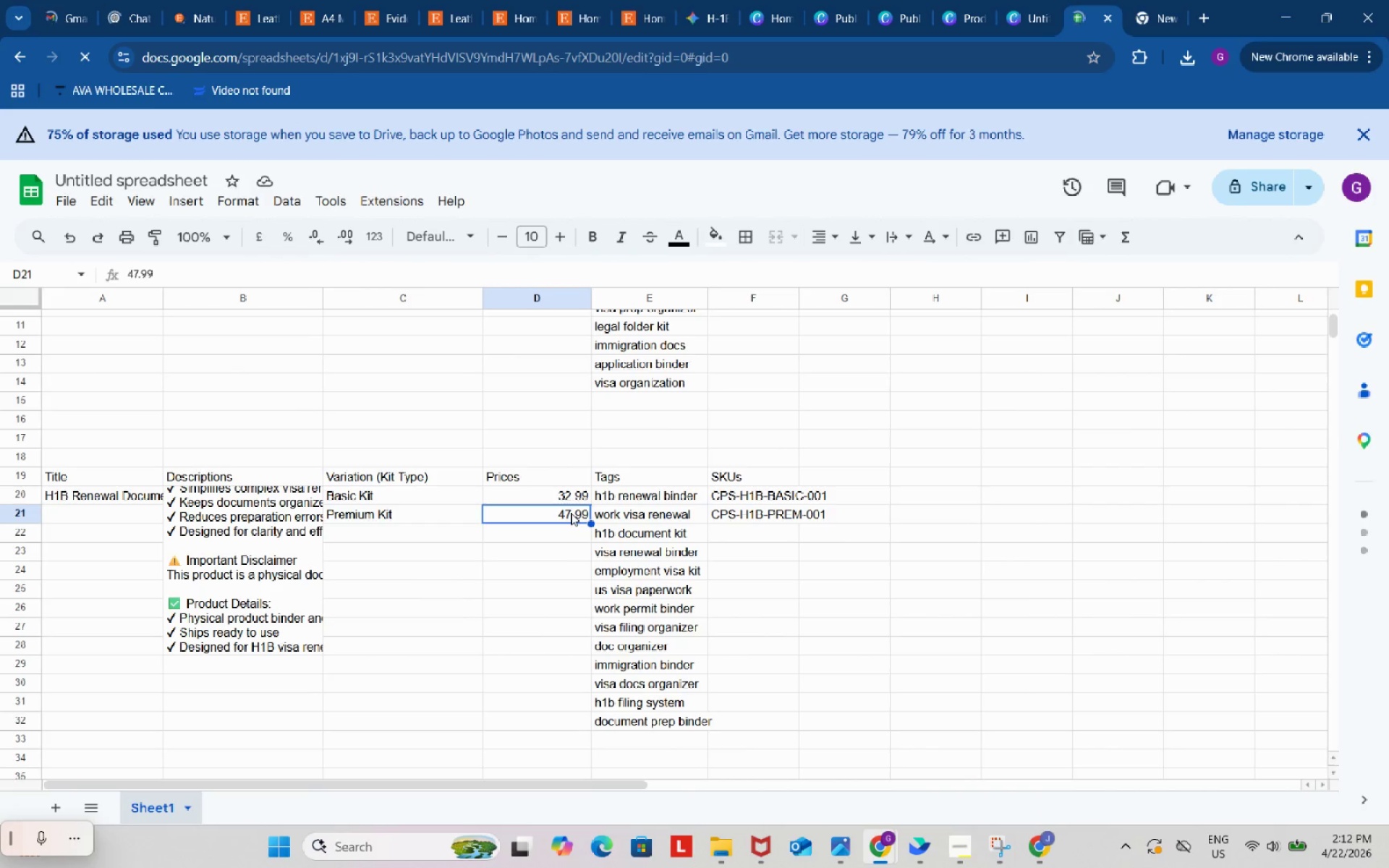 
key(Control+ControlLeft)
 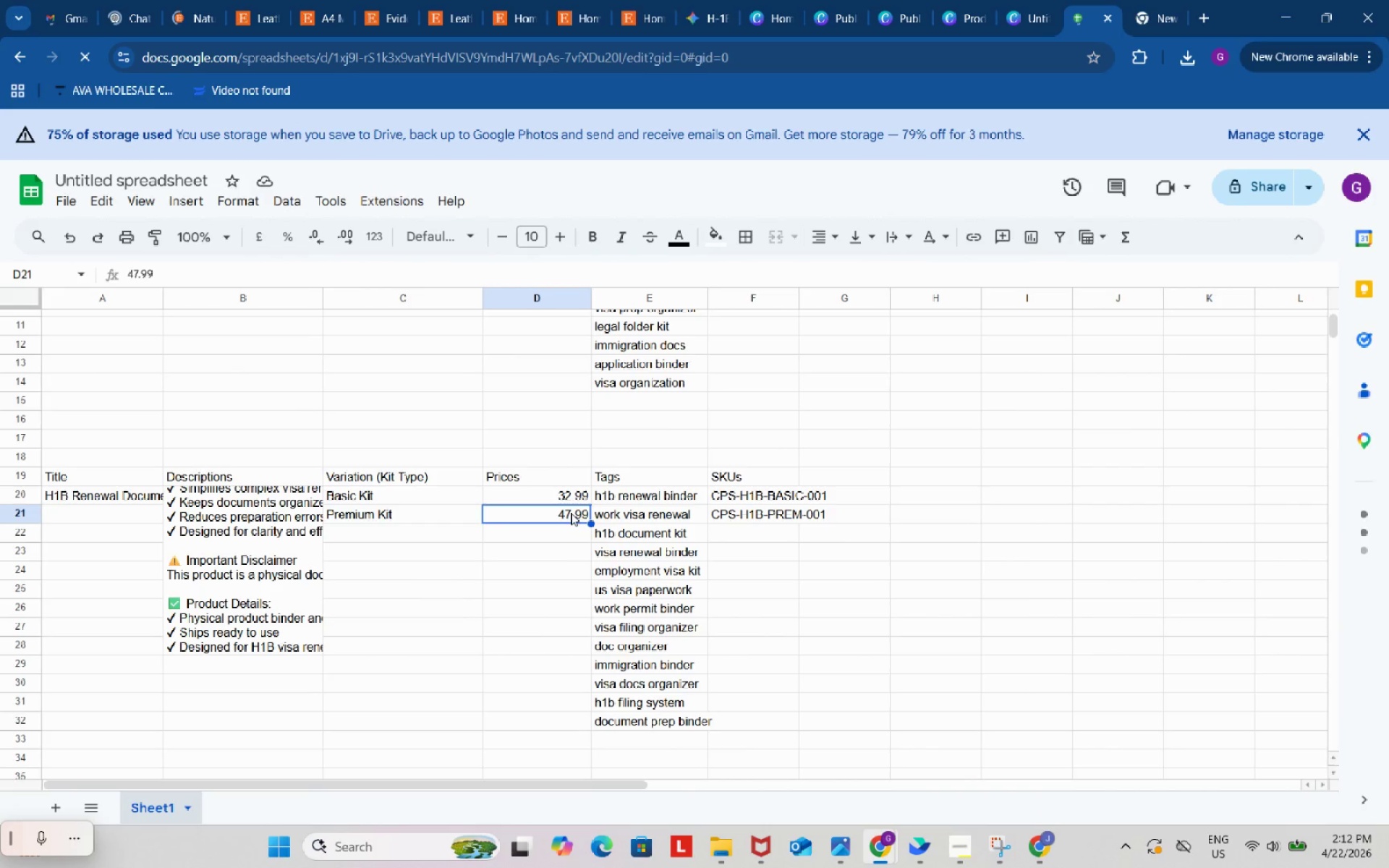 
key(Control+C)
 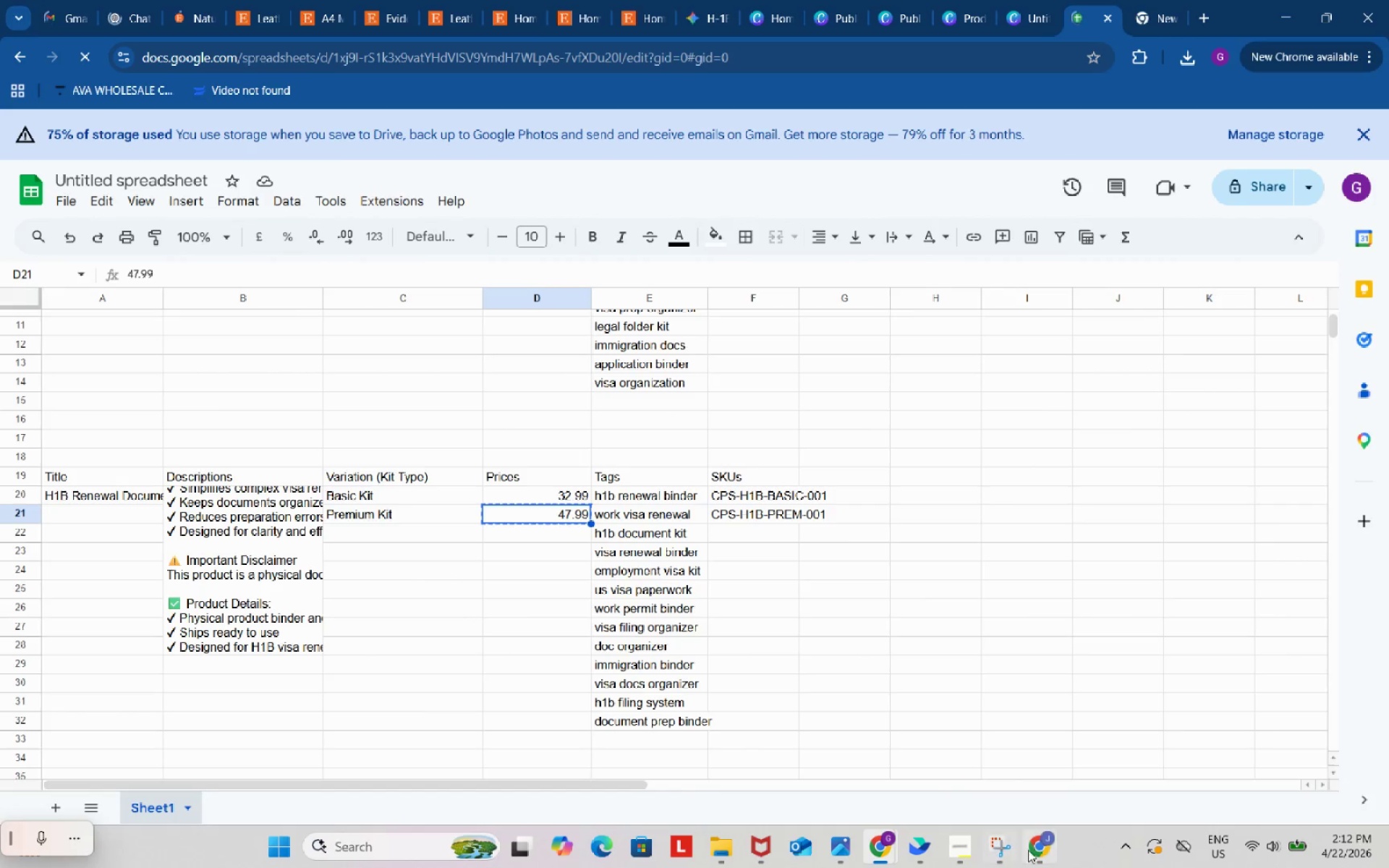 
left_click([1029, 850])
 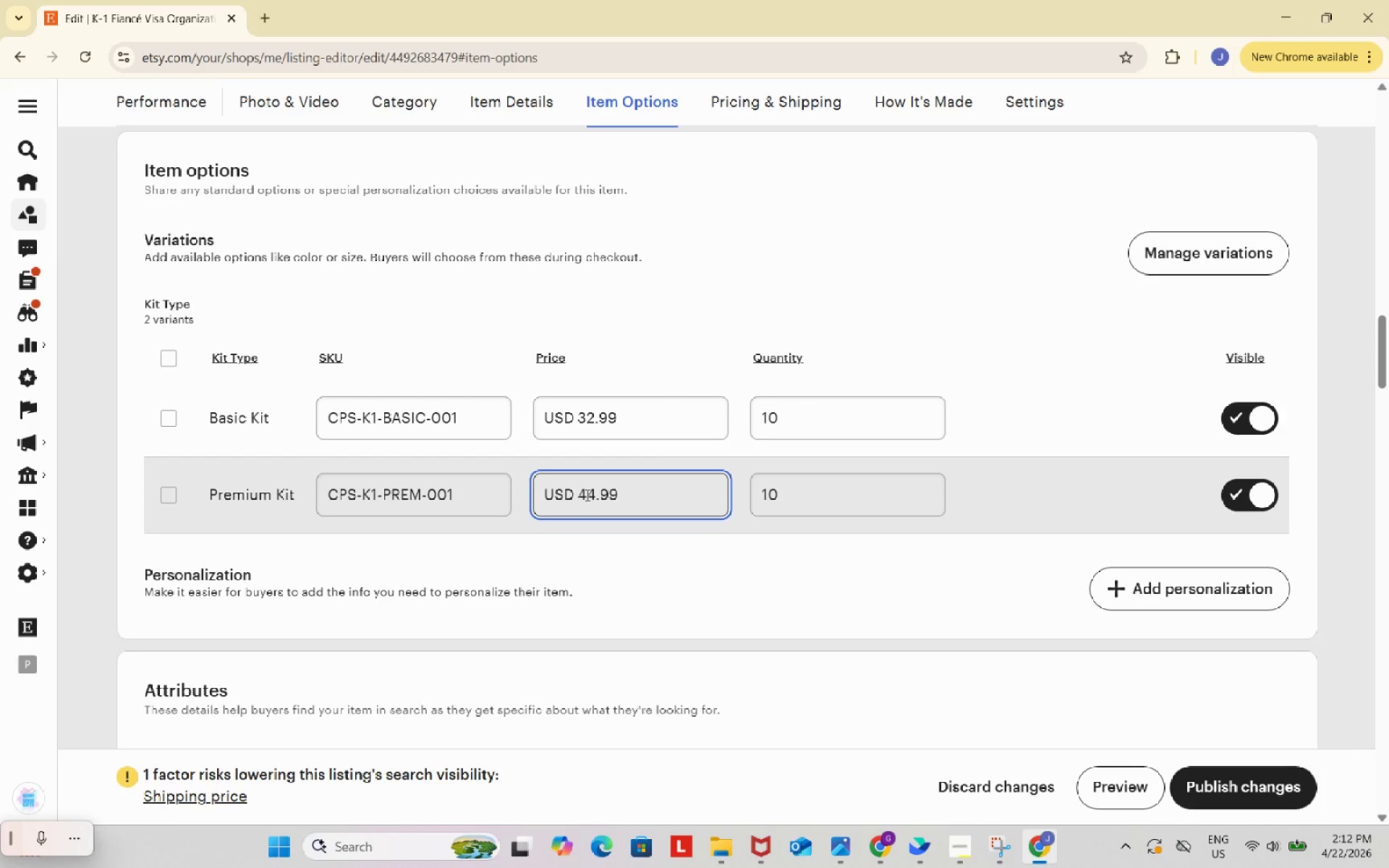 
left_click_drag(start_coordinate=[580, 492], to_coordinate=[662, 504])
 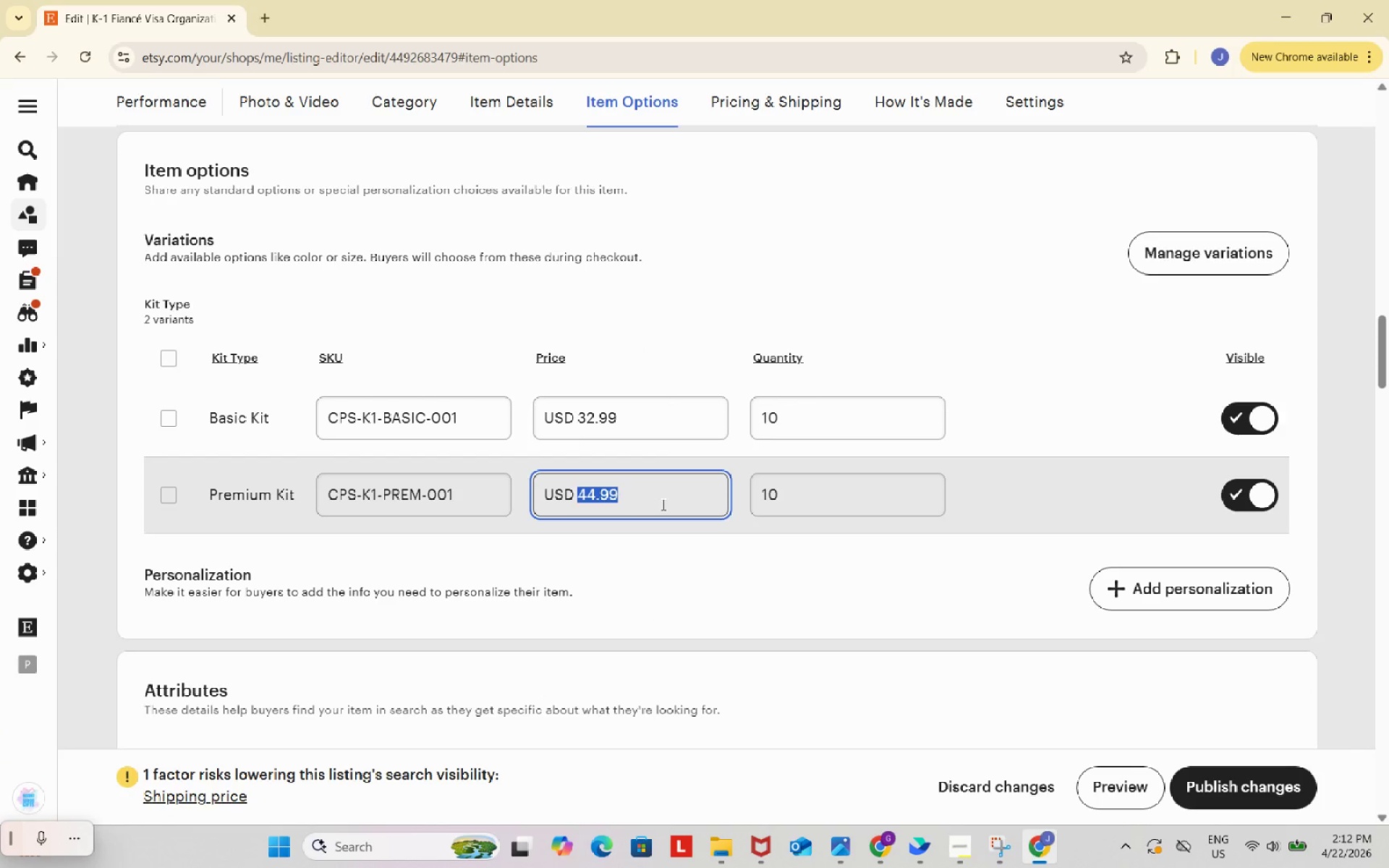 
key(Control+ControlLeft)
 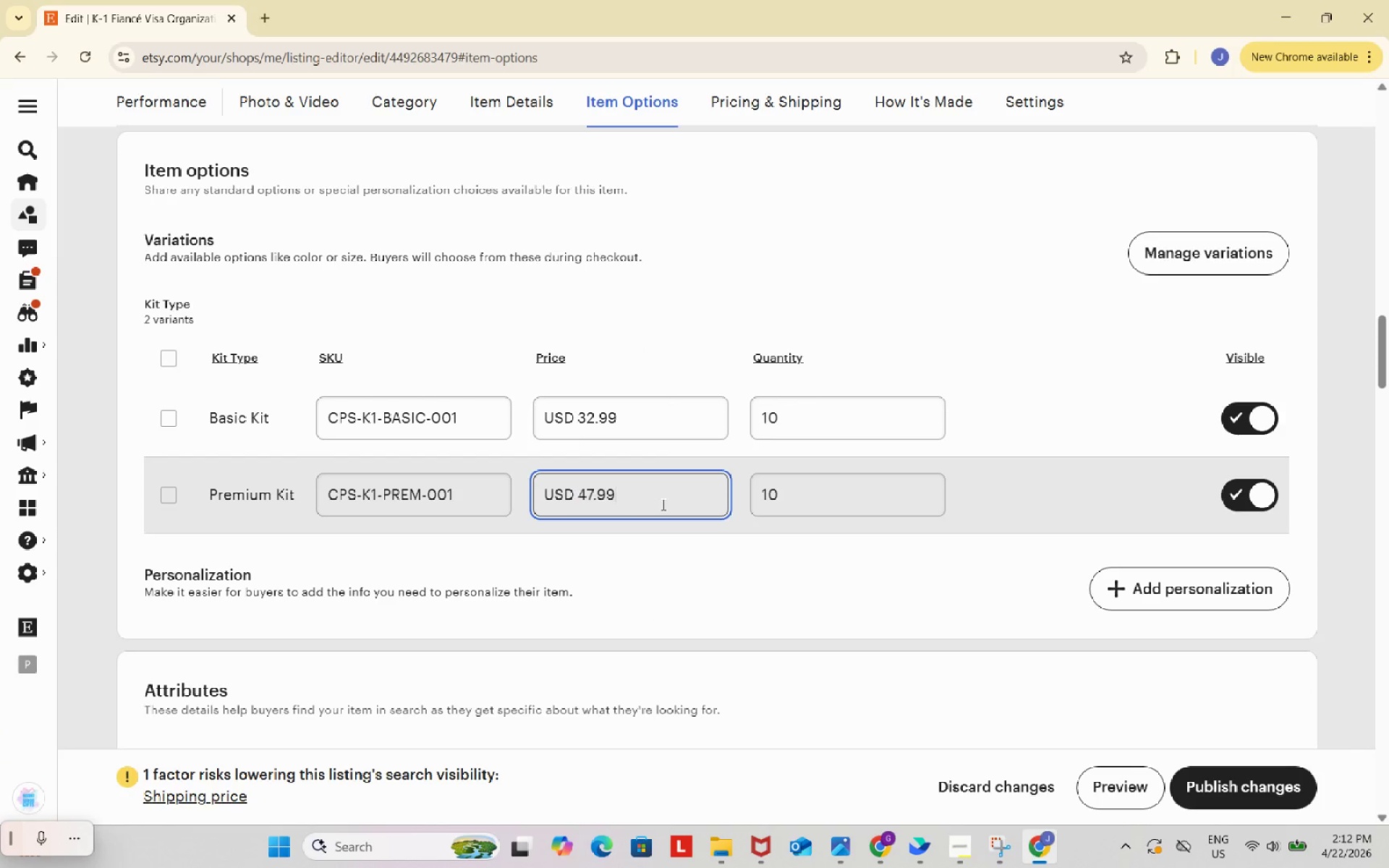 
key(Control+V)
 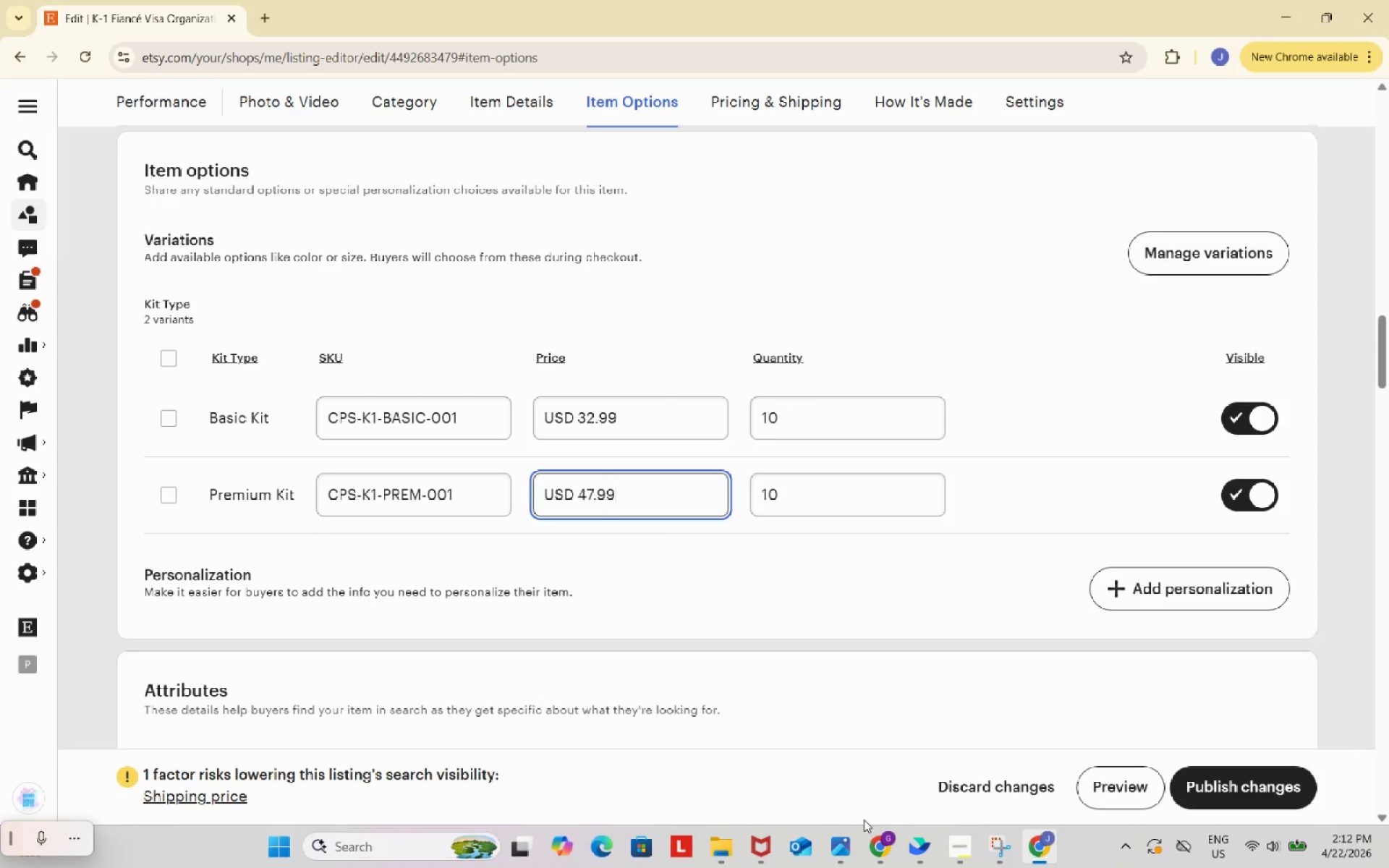 
left_click([888, 845])
 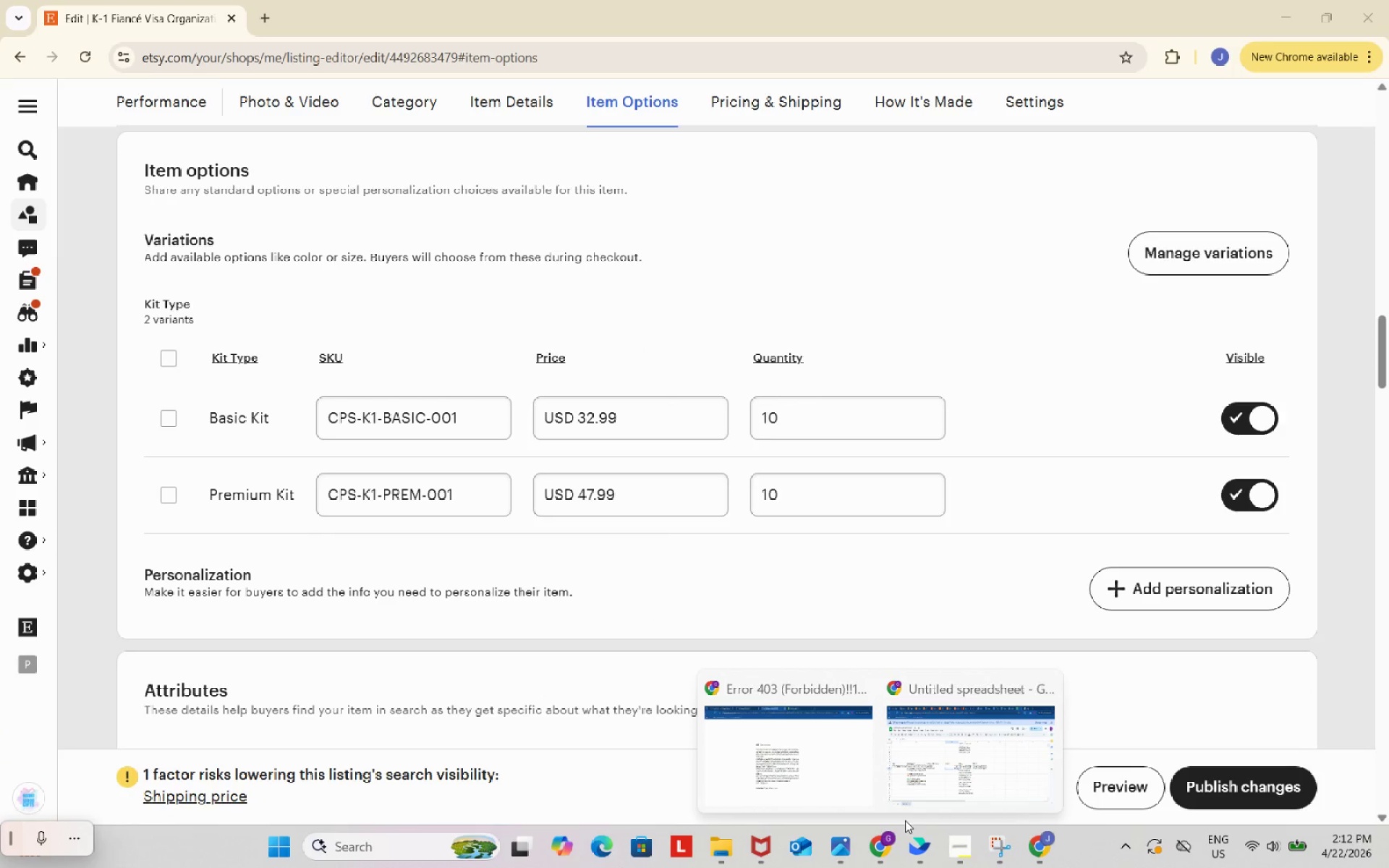 
left_click([991, 718])
 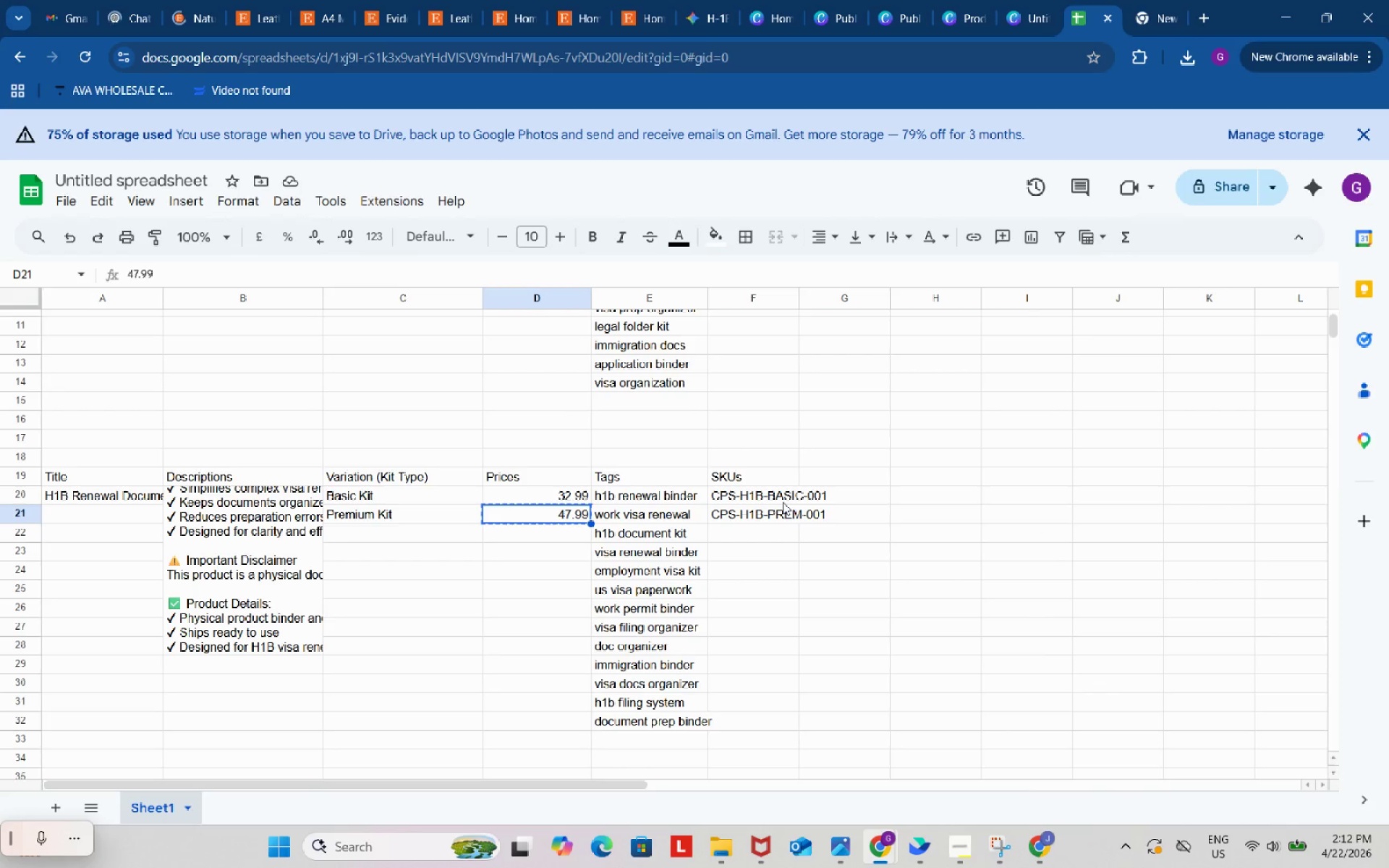 
left_click([781, 498])
 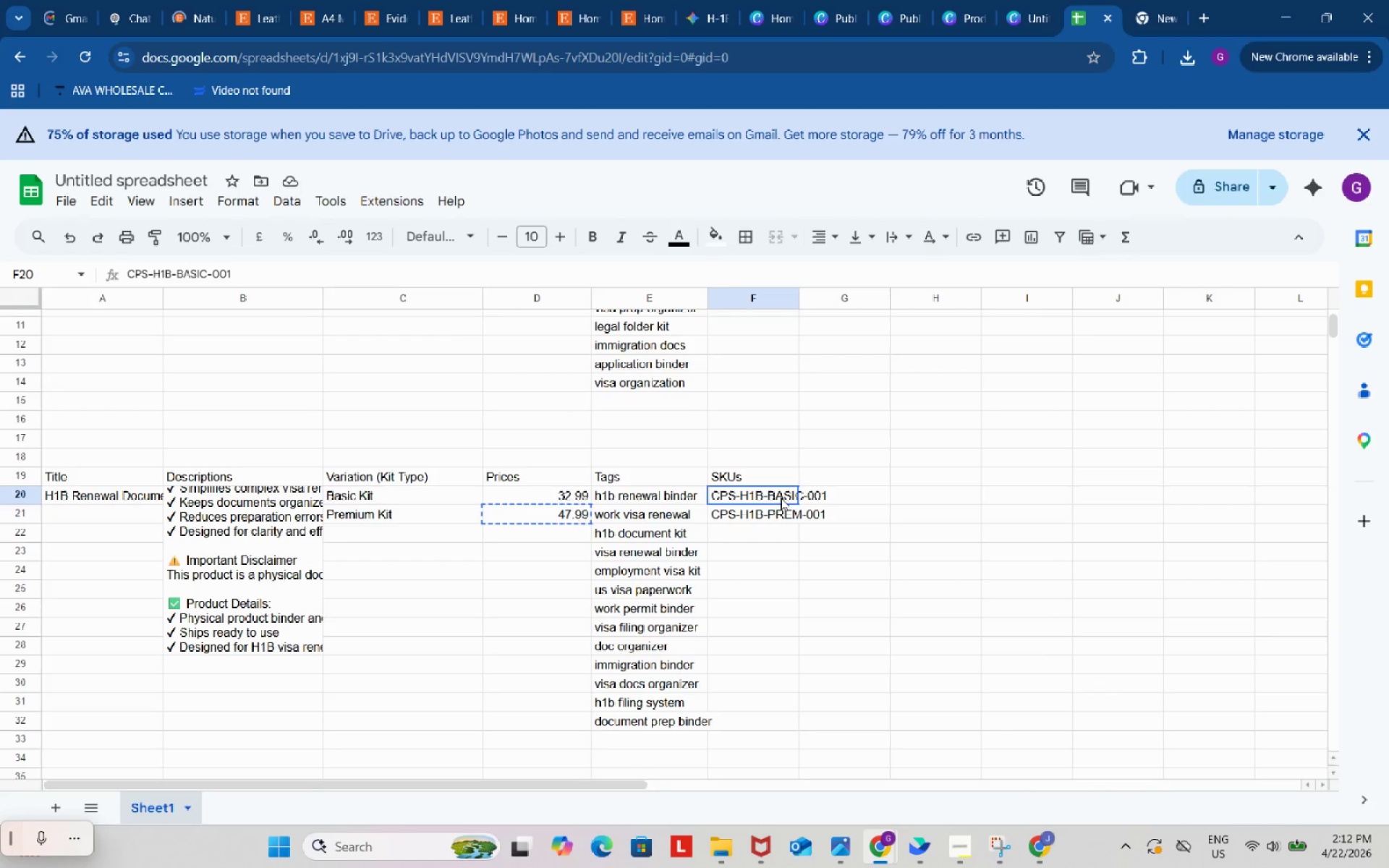 
key(Control+C)
 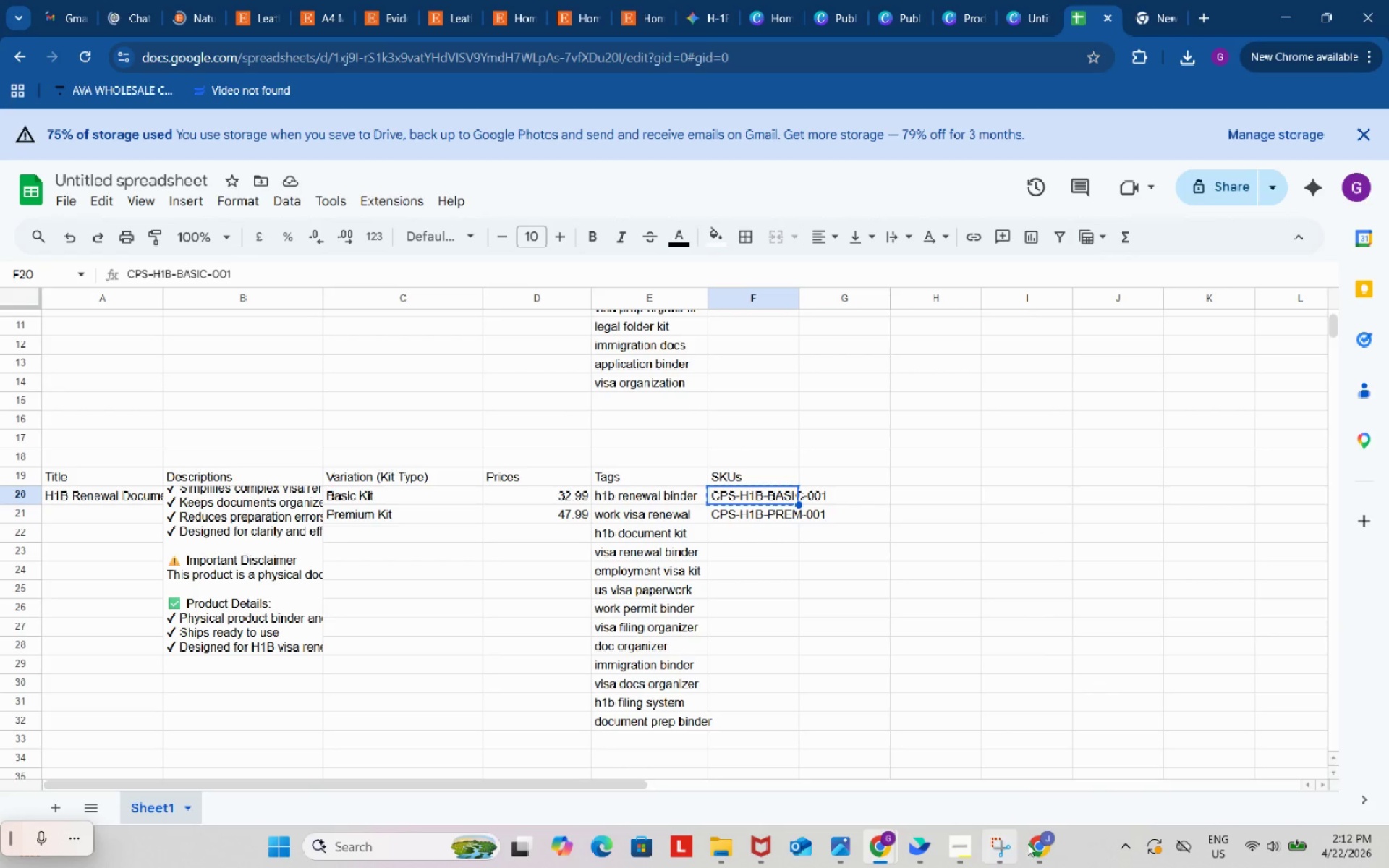 
left_click([1045, 843])
 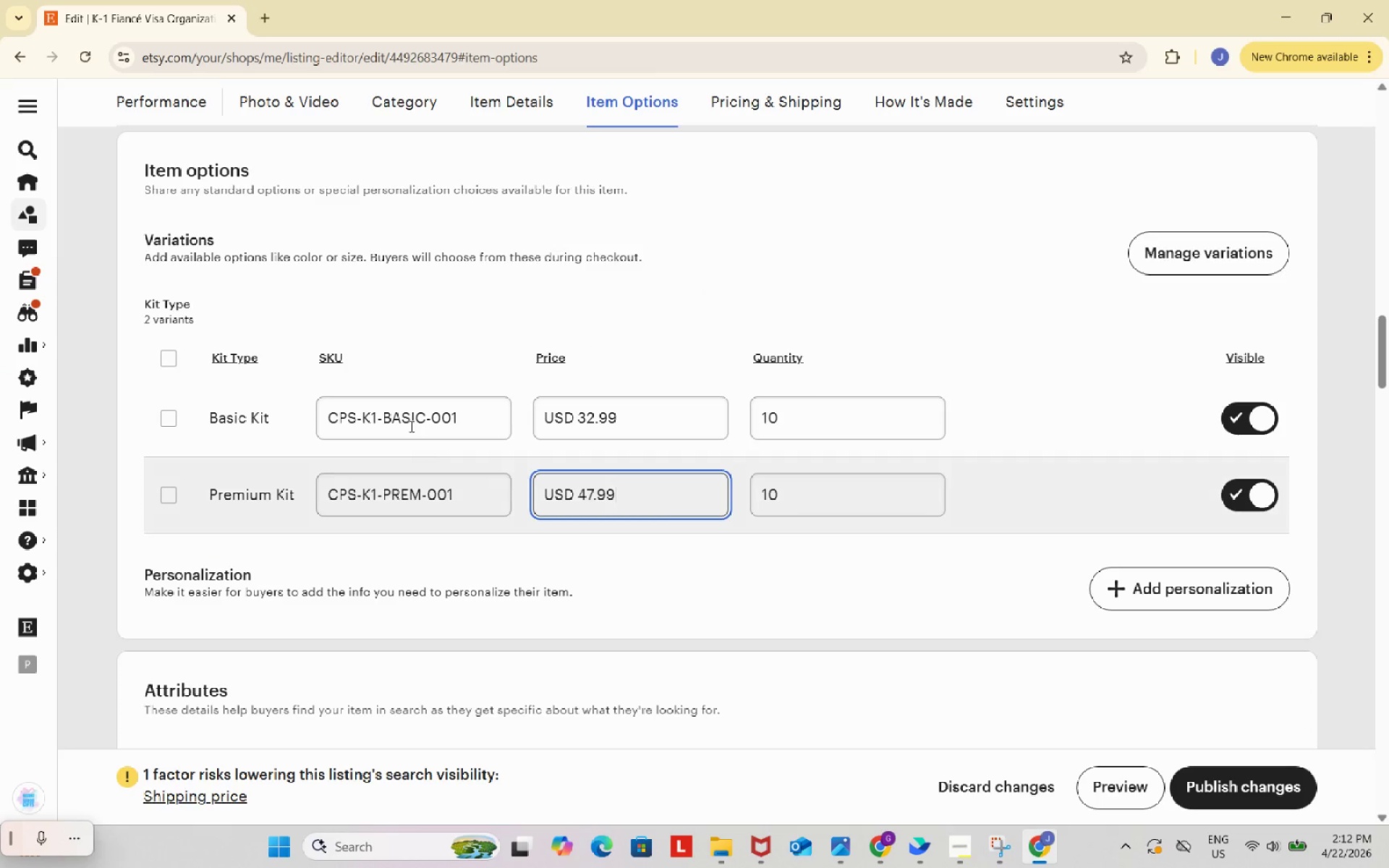 
left_click([407, 410])
 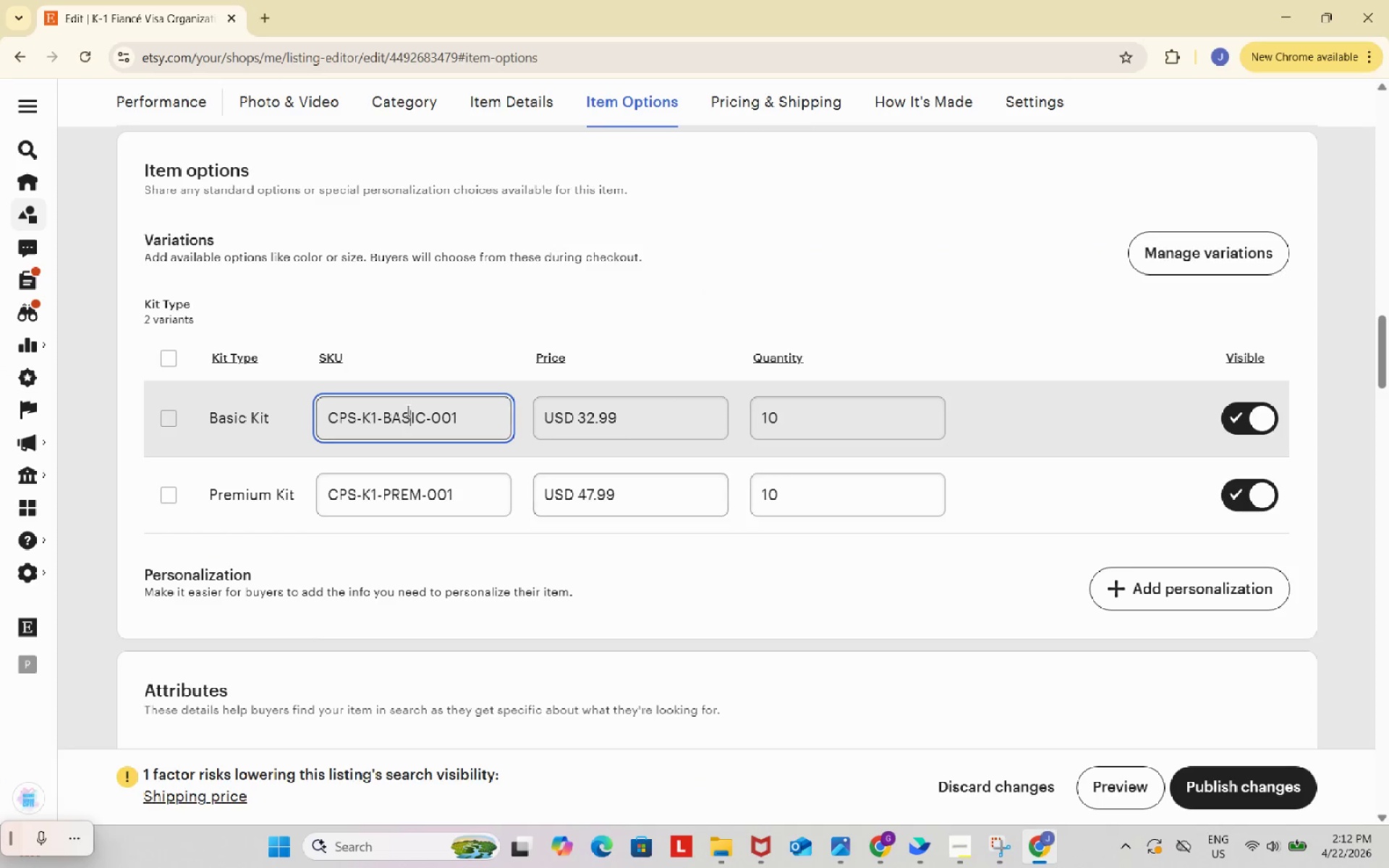 
key(Control+ControlLeft)
 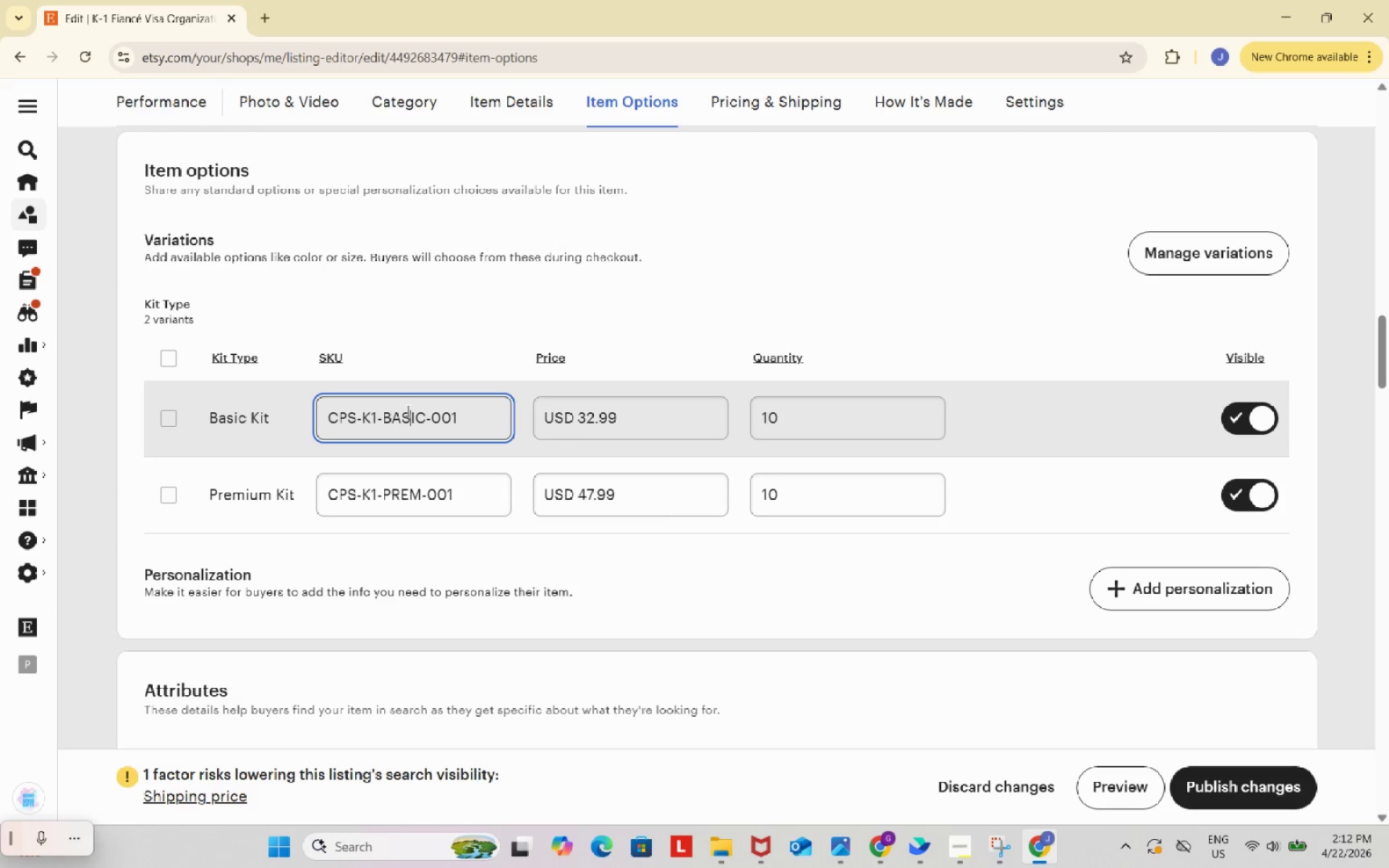 
key(Control+A)
 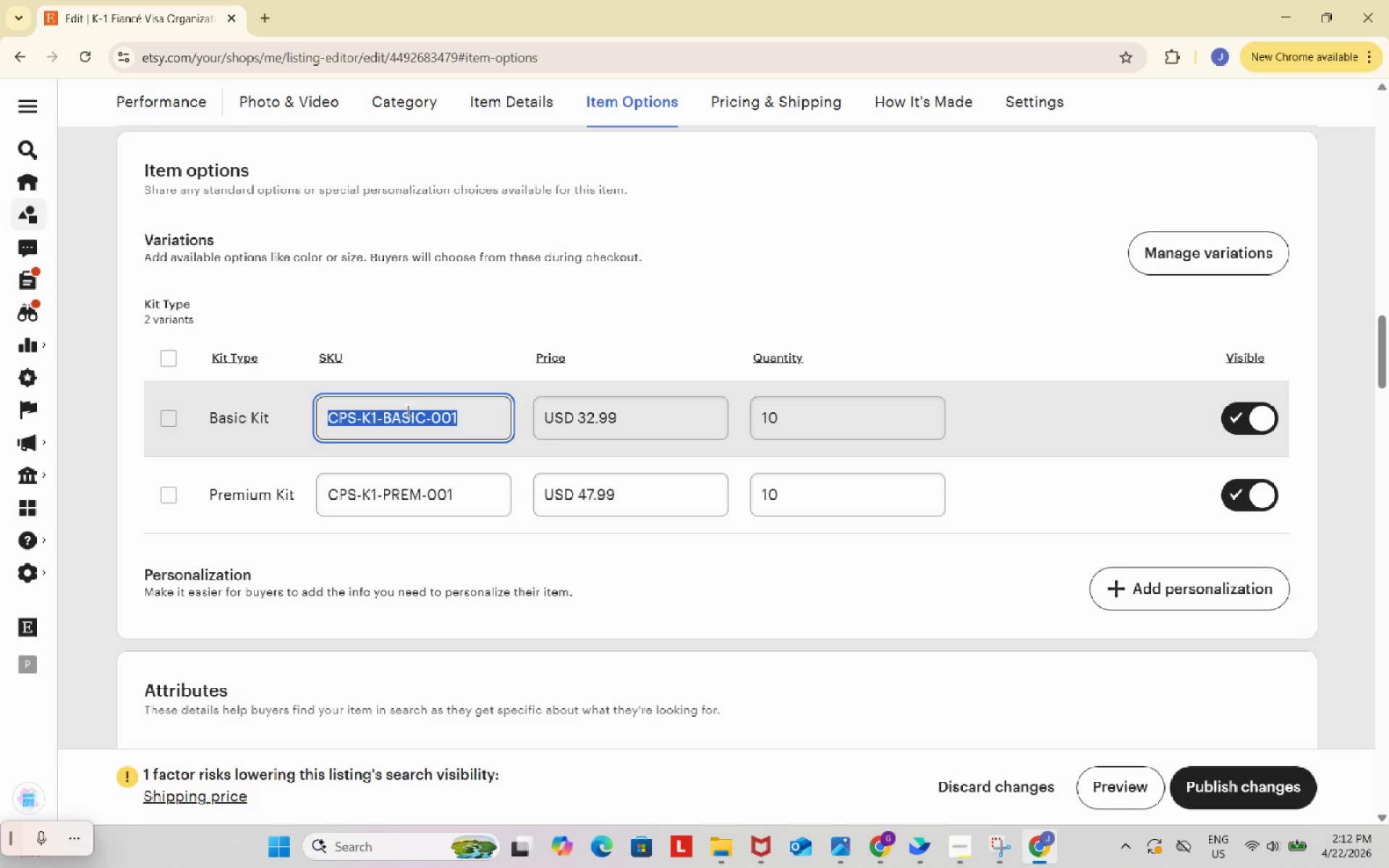 
key(Control+V)
 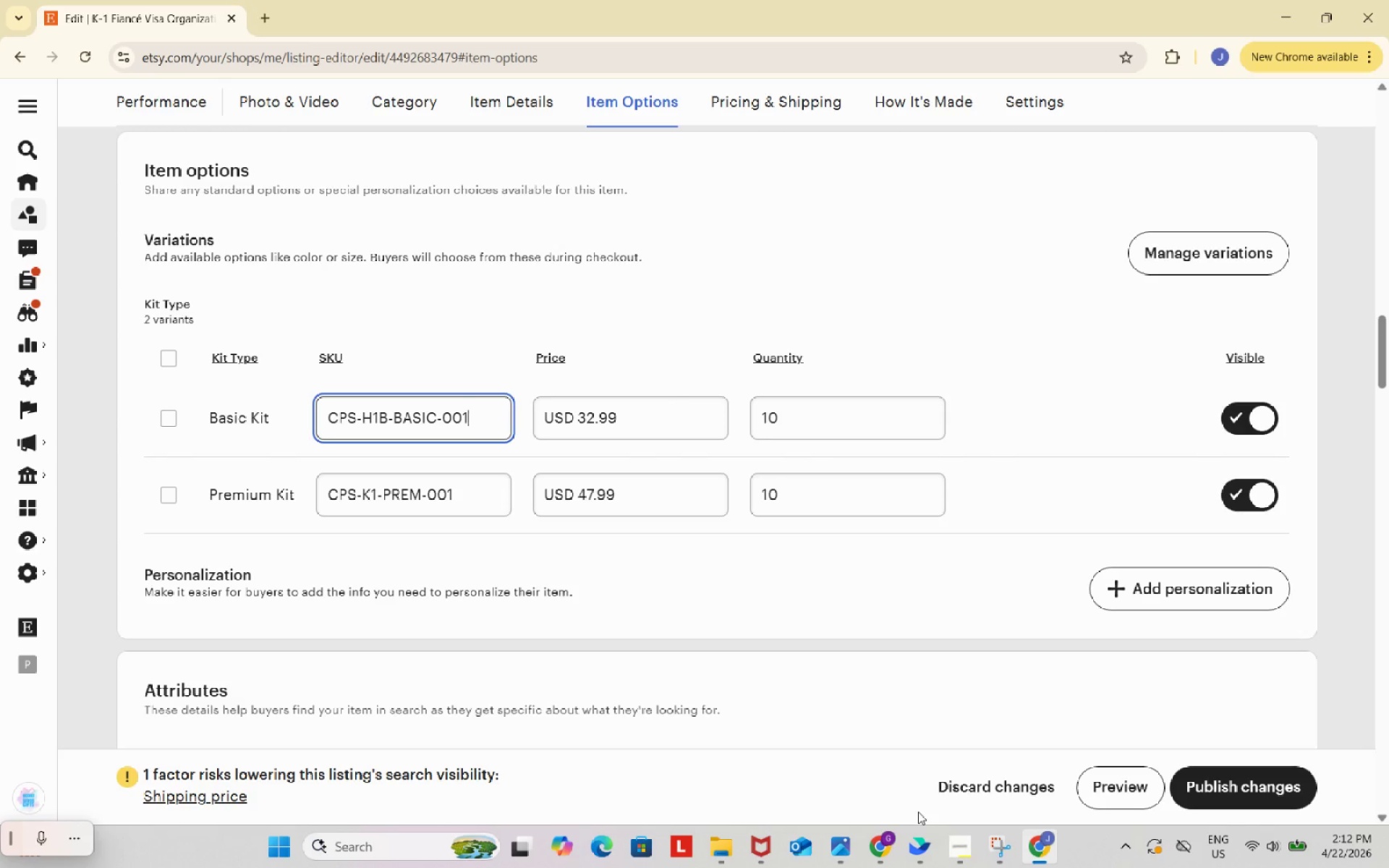 
left_click([873, 852])
 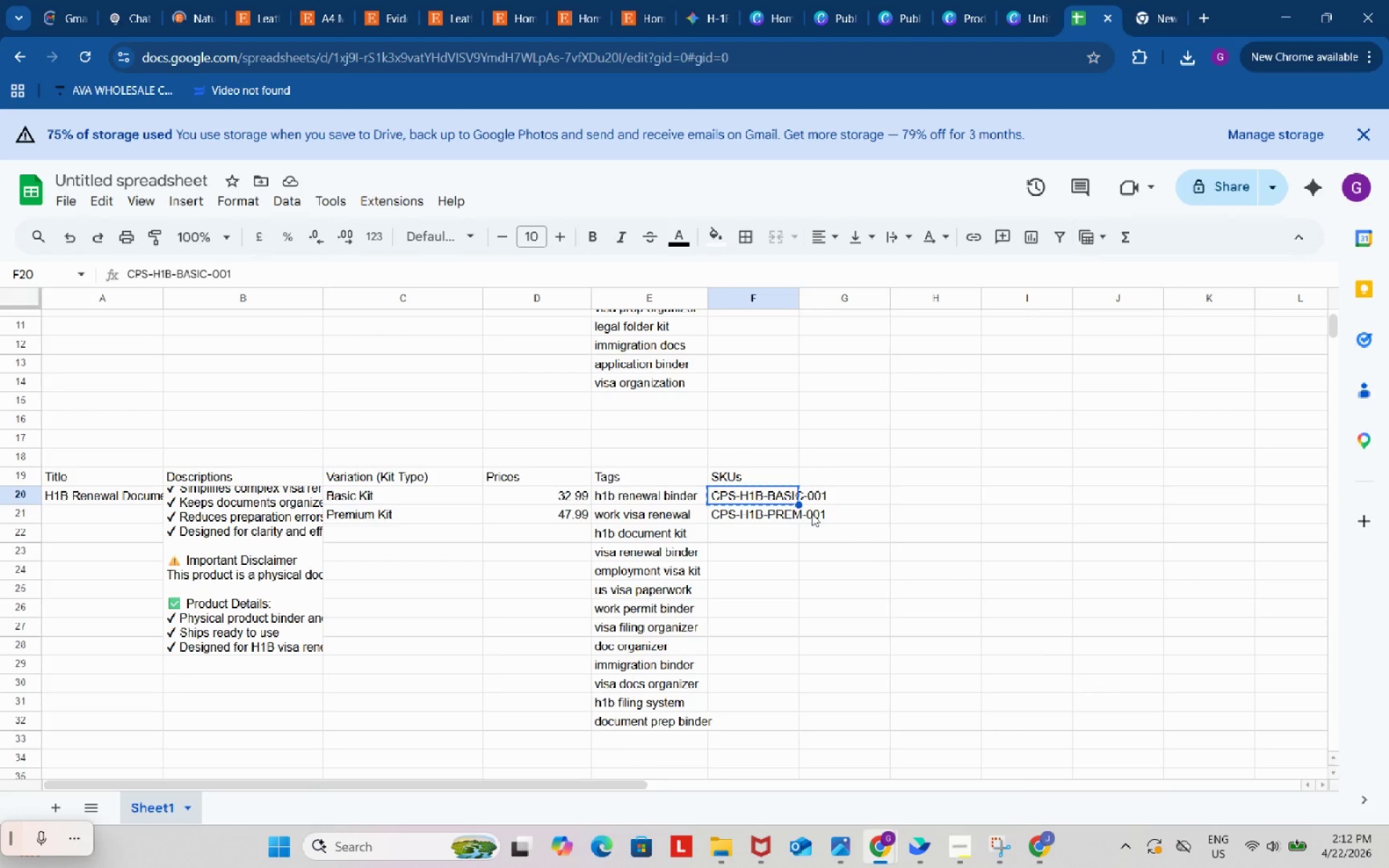 
left_click([776, 515])
 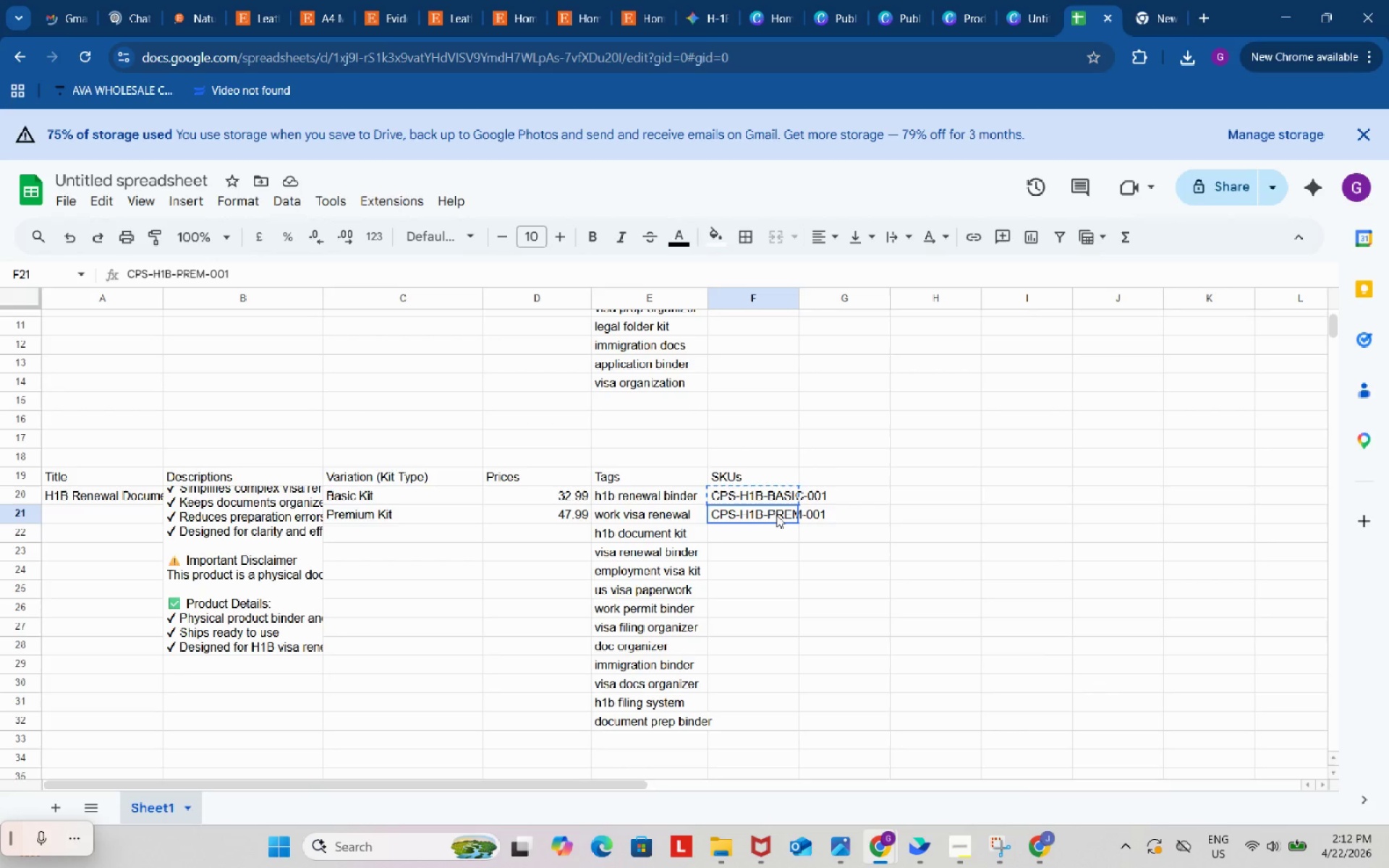 
key(Control+ControlLeft)
 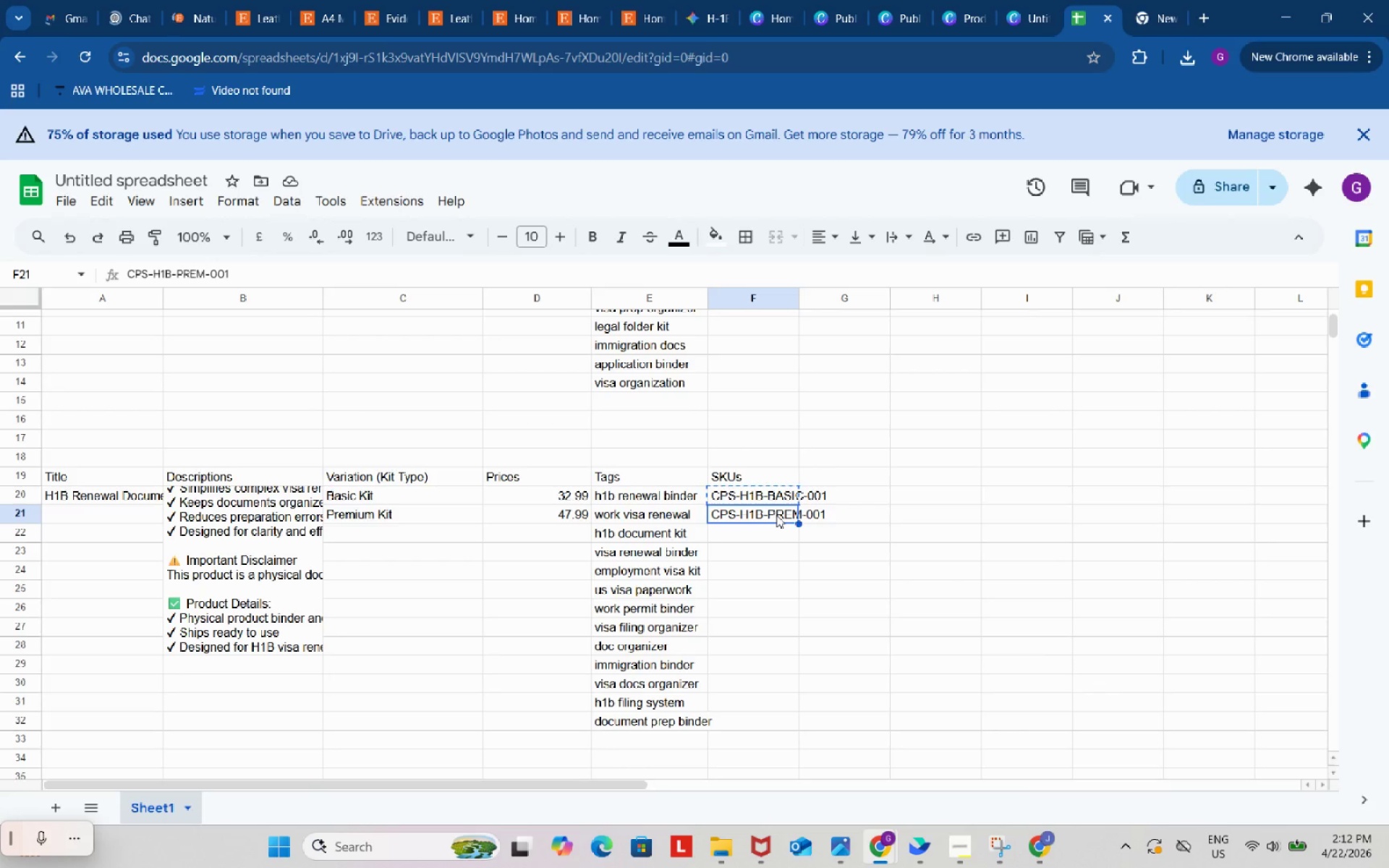 
key(Control+C)
 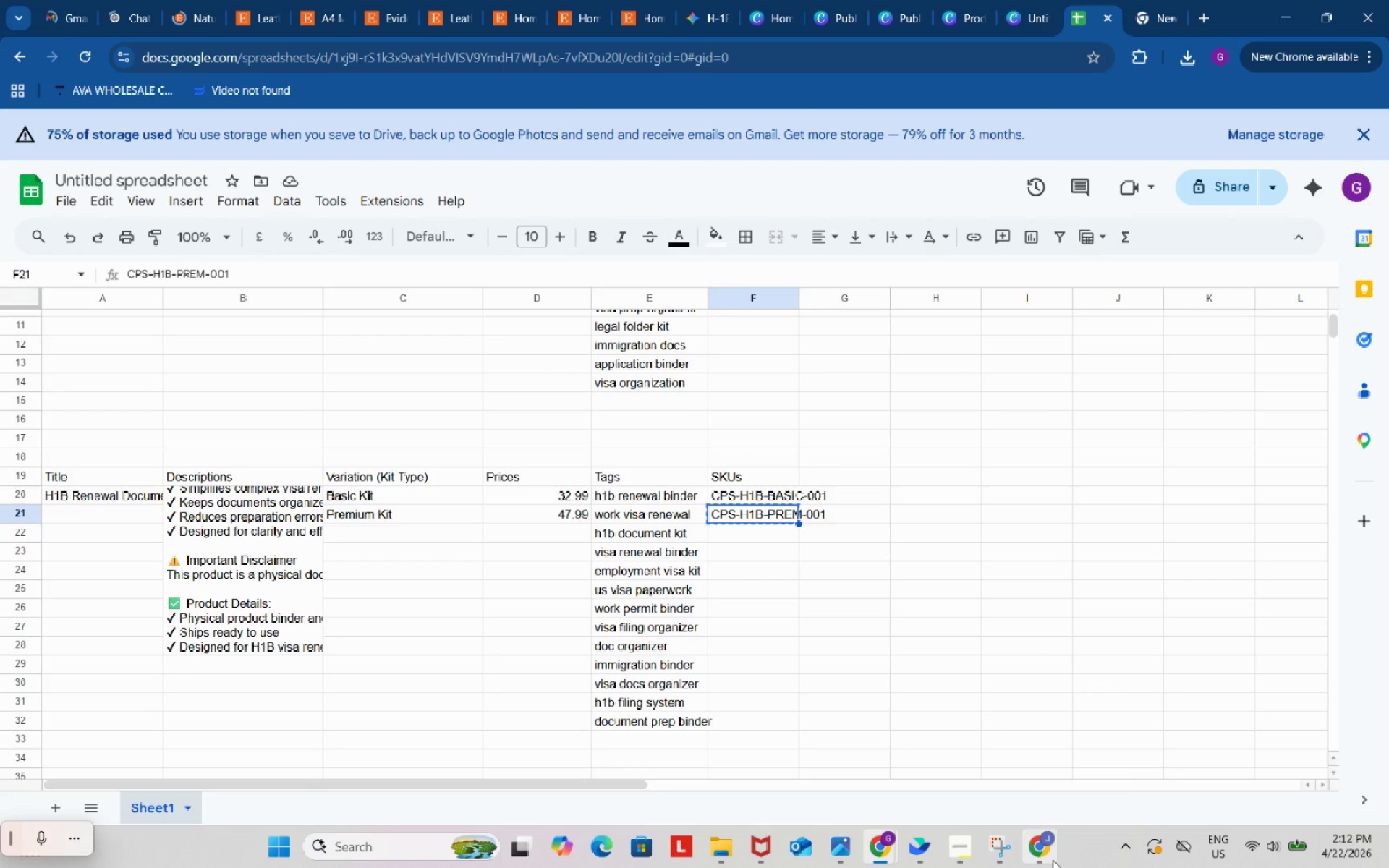 
left_click([1043, 845])
 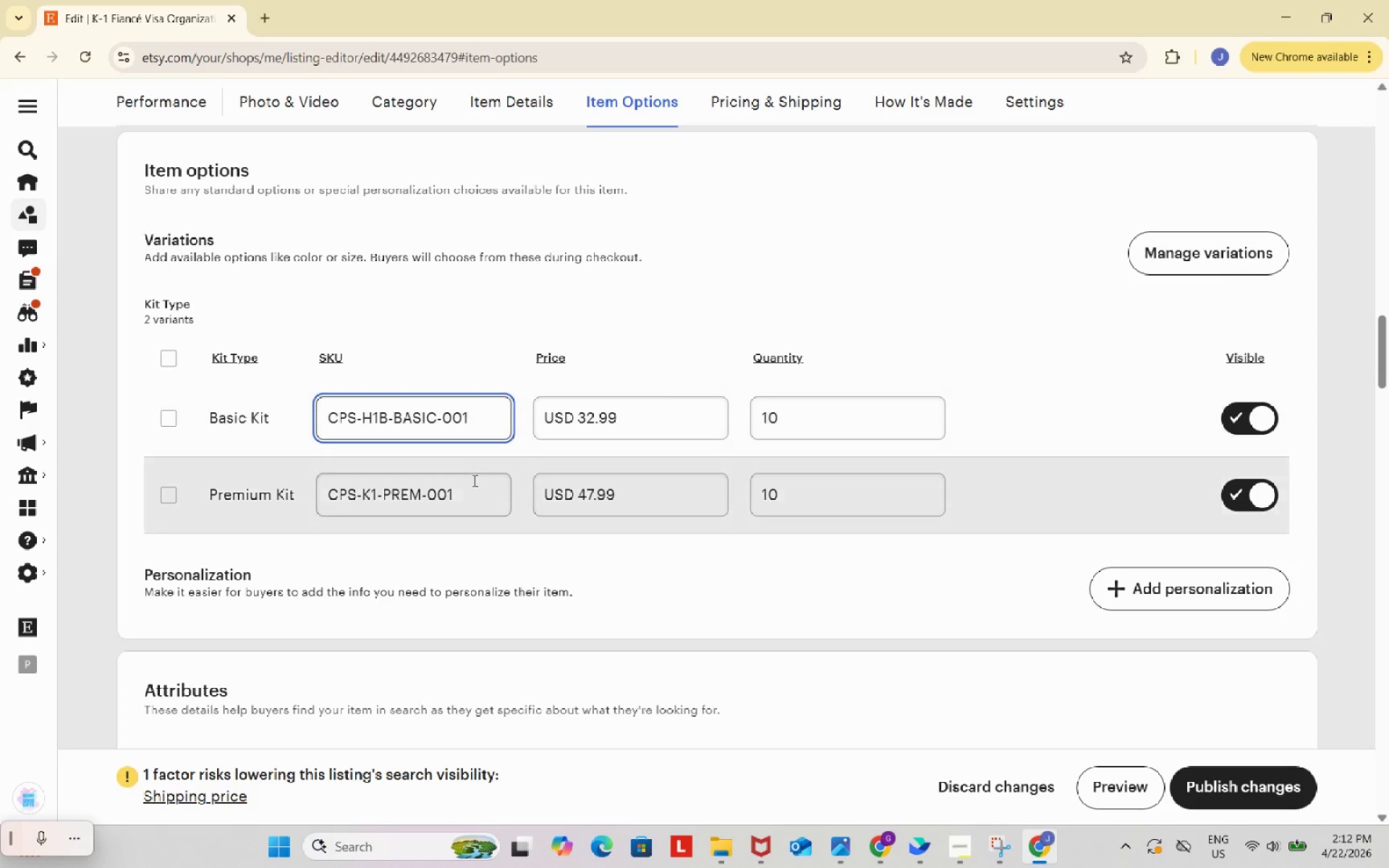 
left_click([460, 498])
 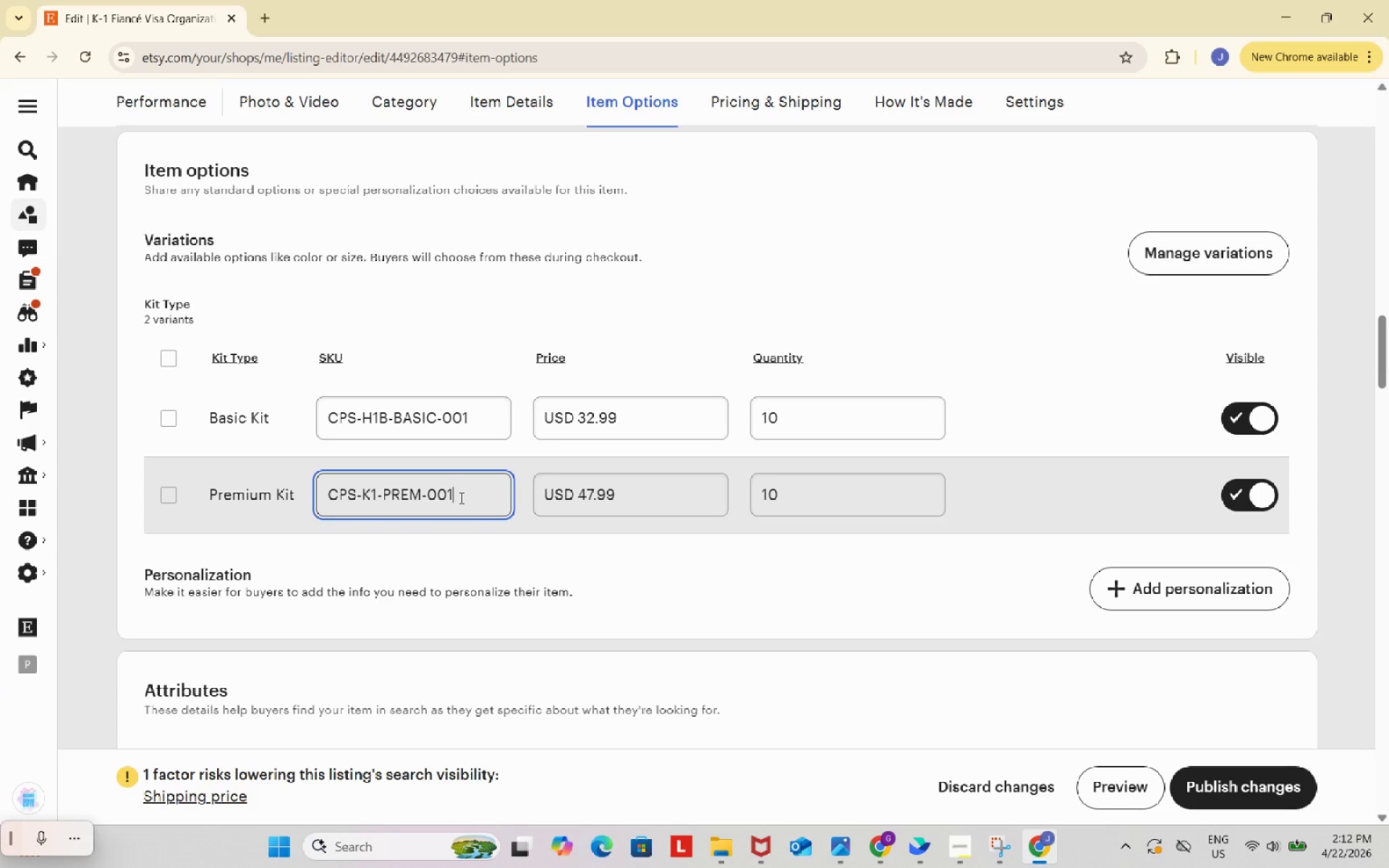 
key(Control+ControlLeft)
 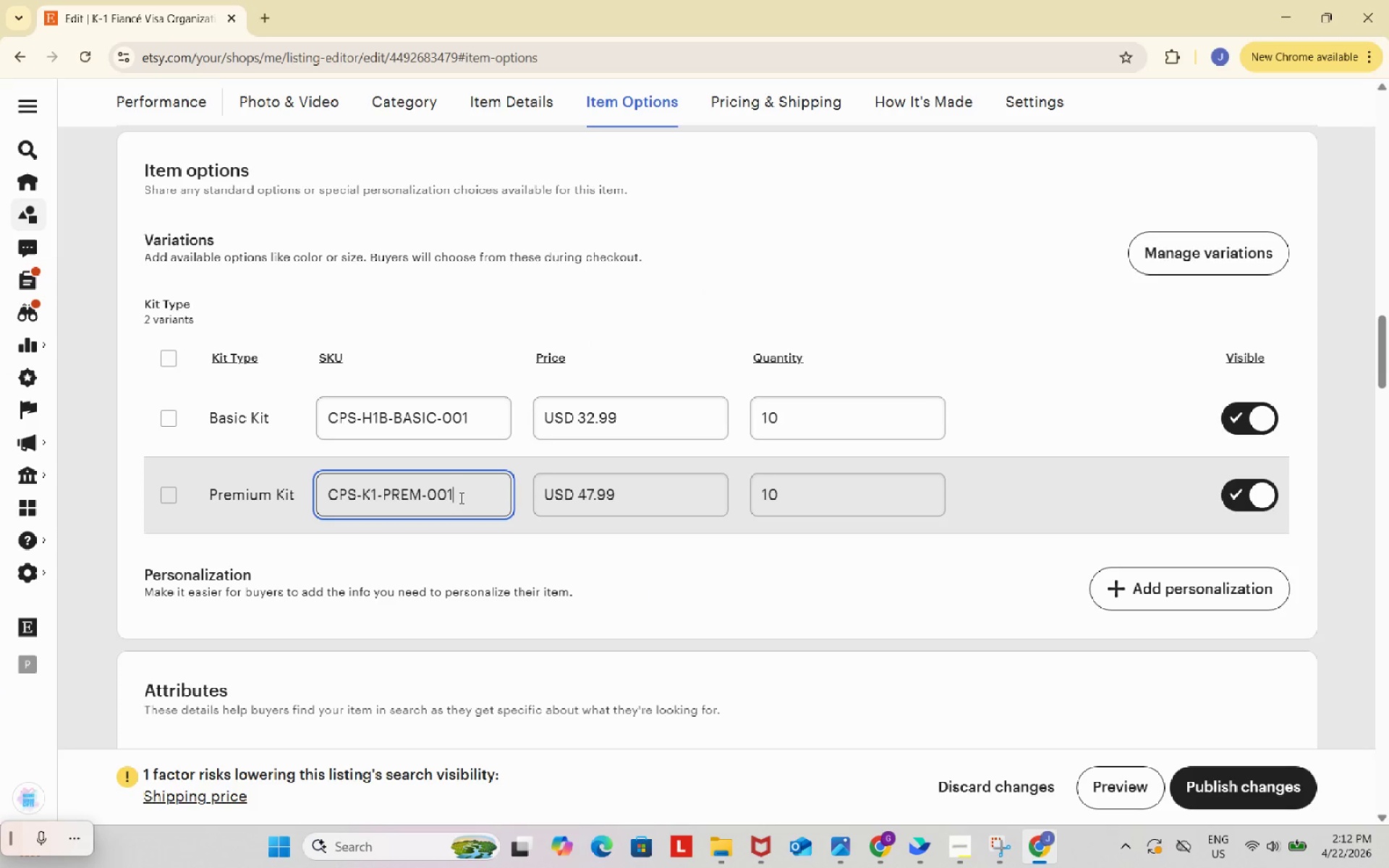 
key(Control+A)
 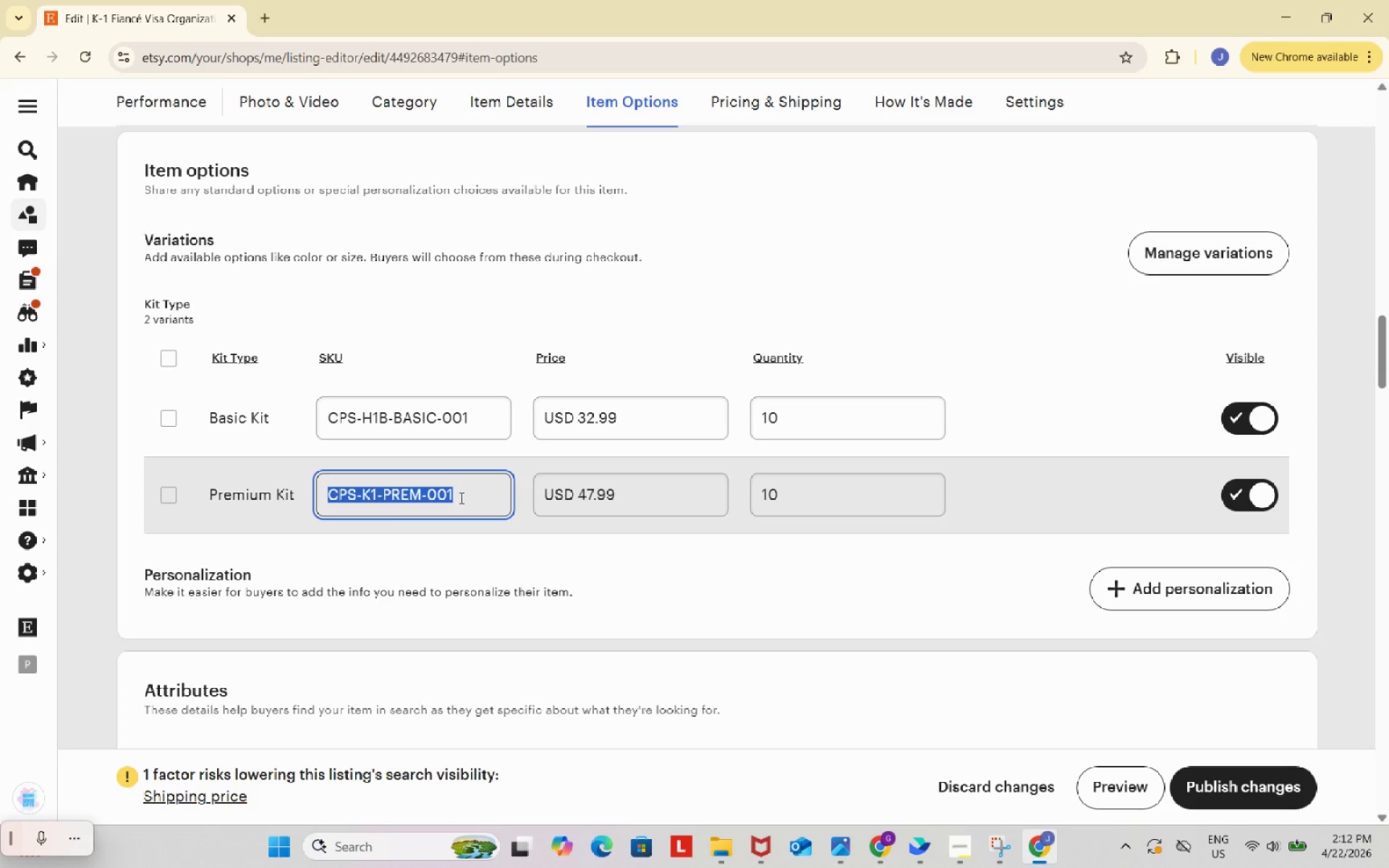 
key(Control+ControlLeft)
 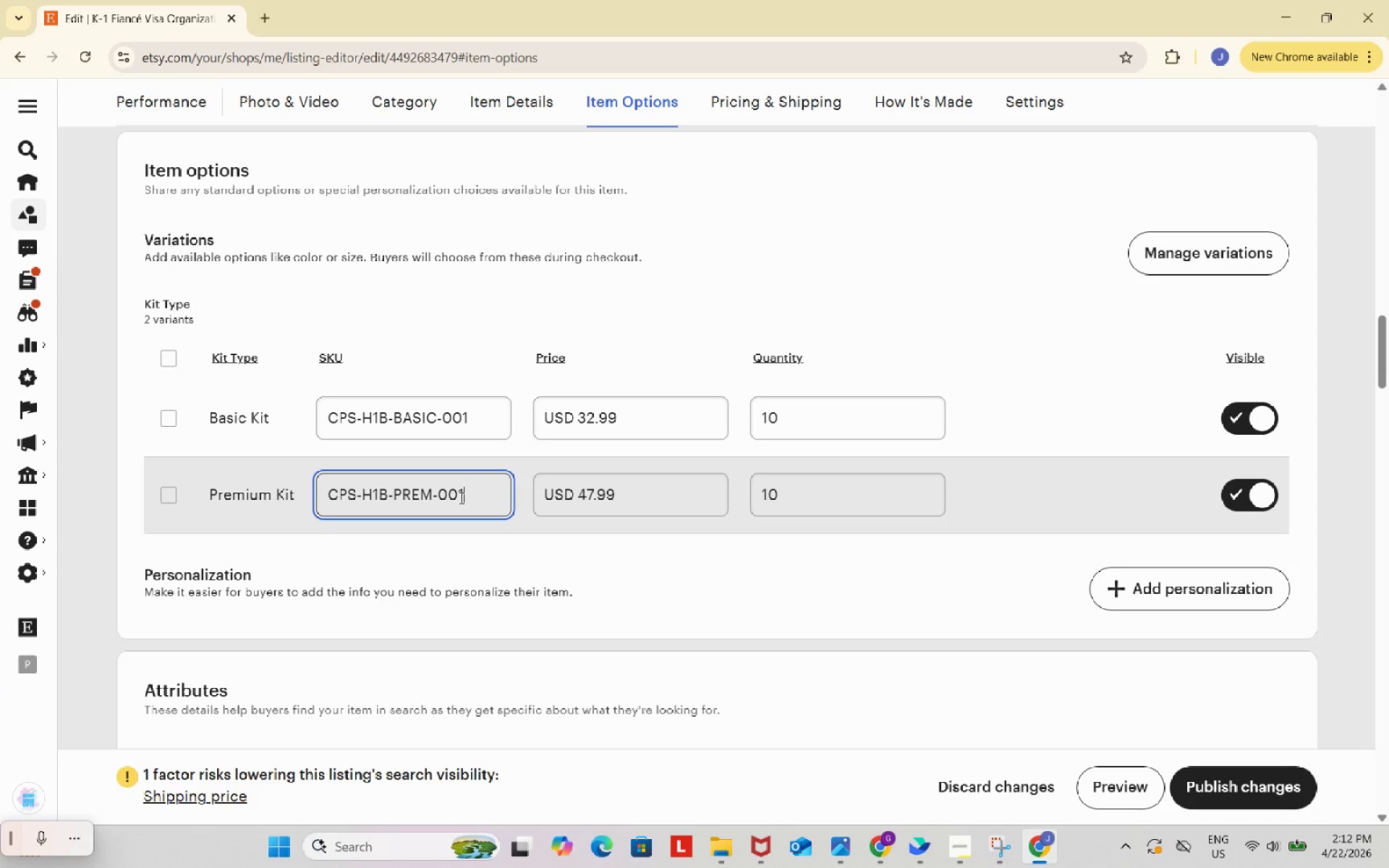 
key(Control+V)
 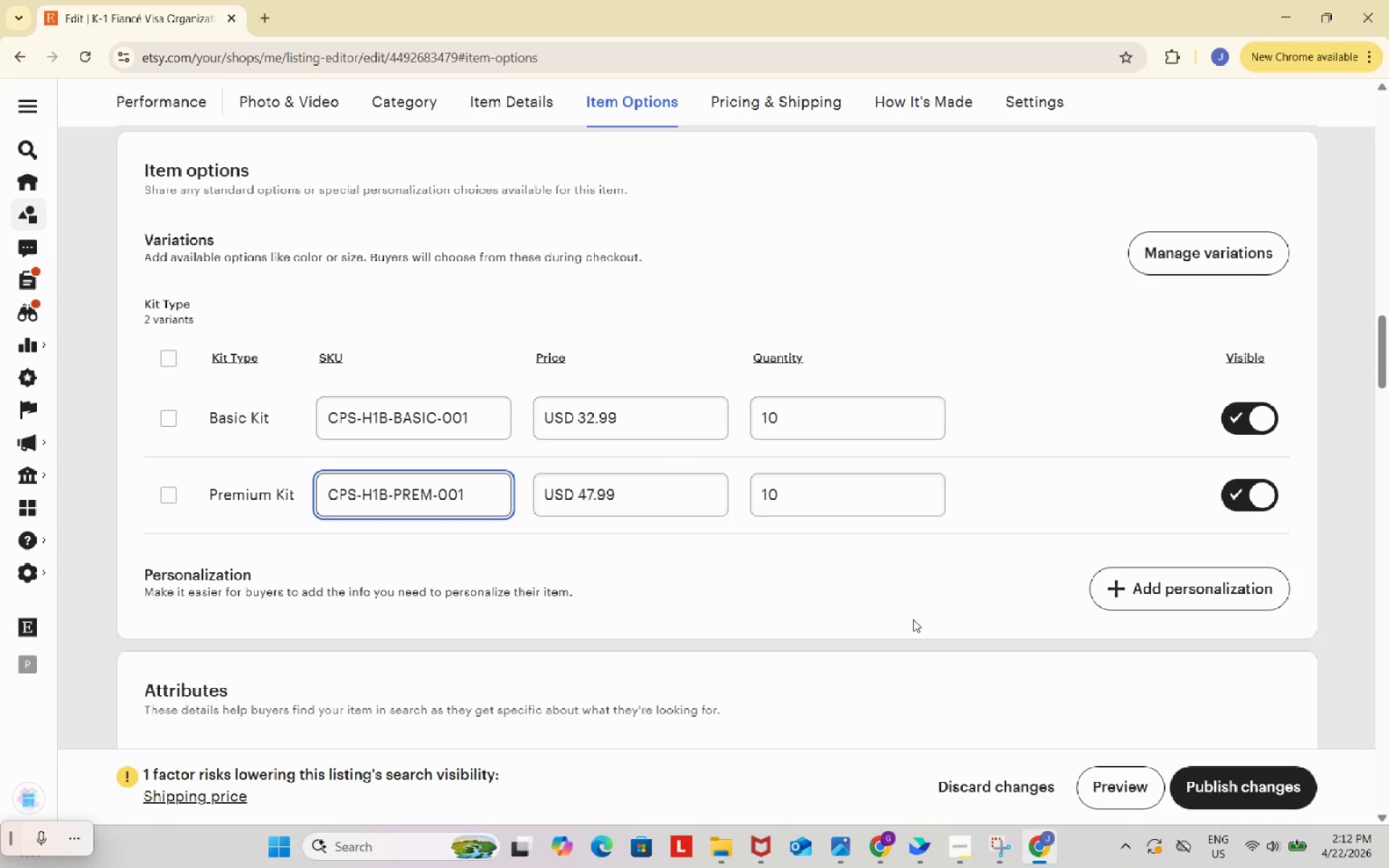 
left_click([921, 620])
 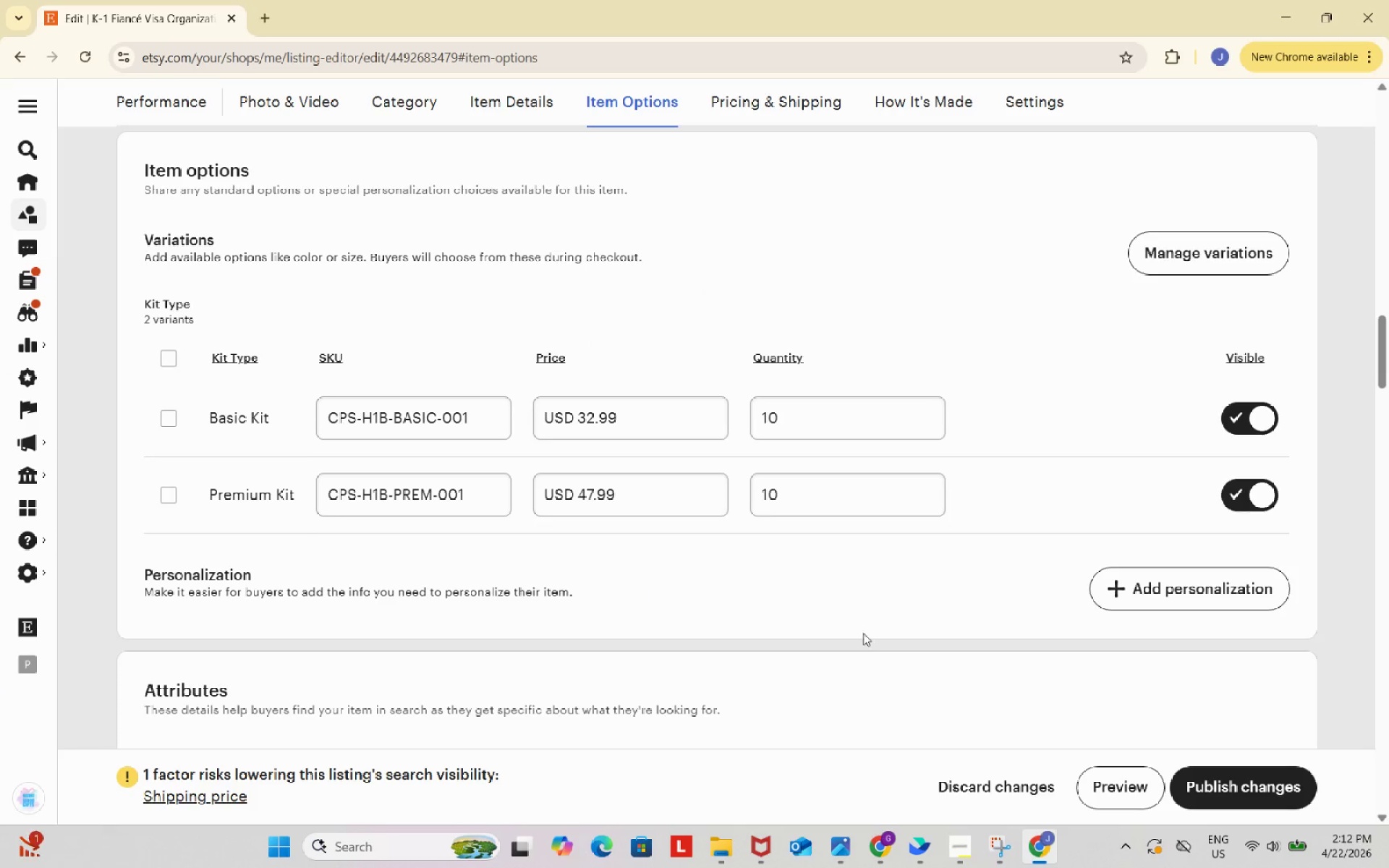 
scroll: coordinate [854, 639], scroll_direction: up, amount: 9.0
 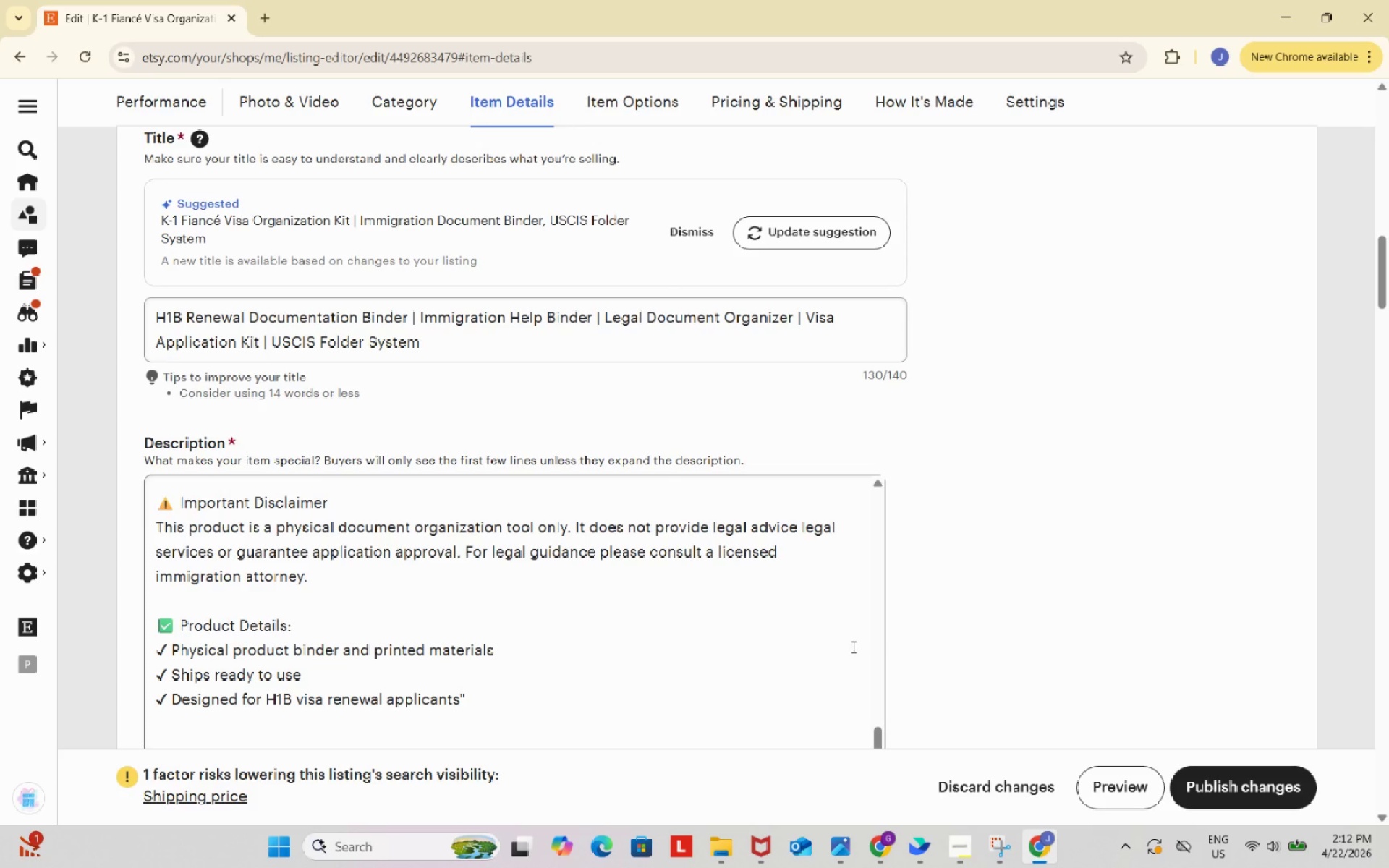 
wait(5.64)
 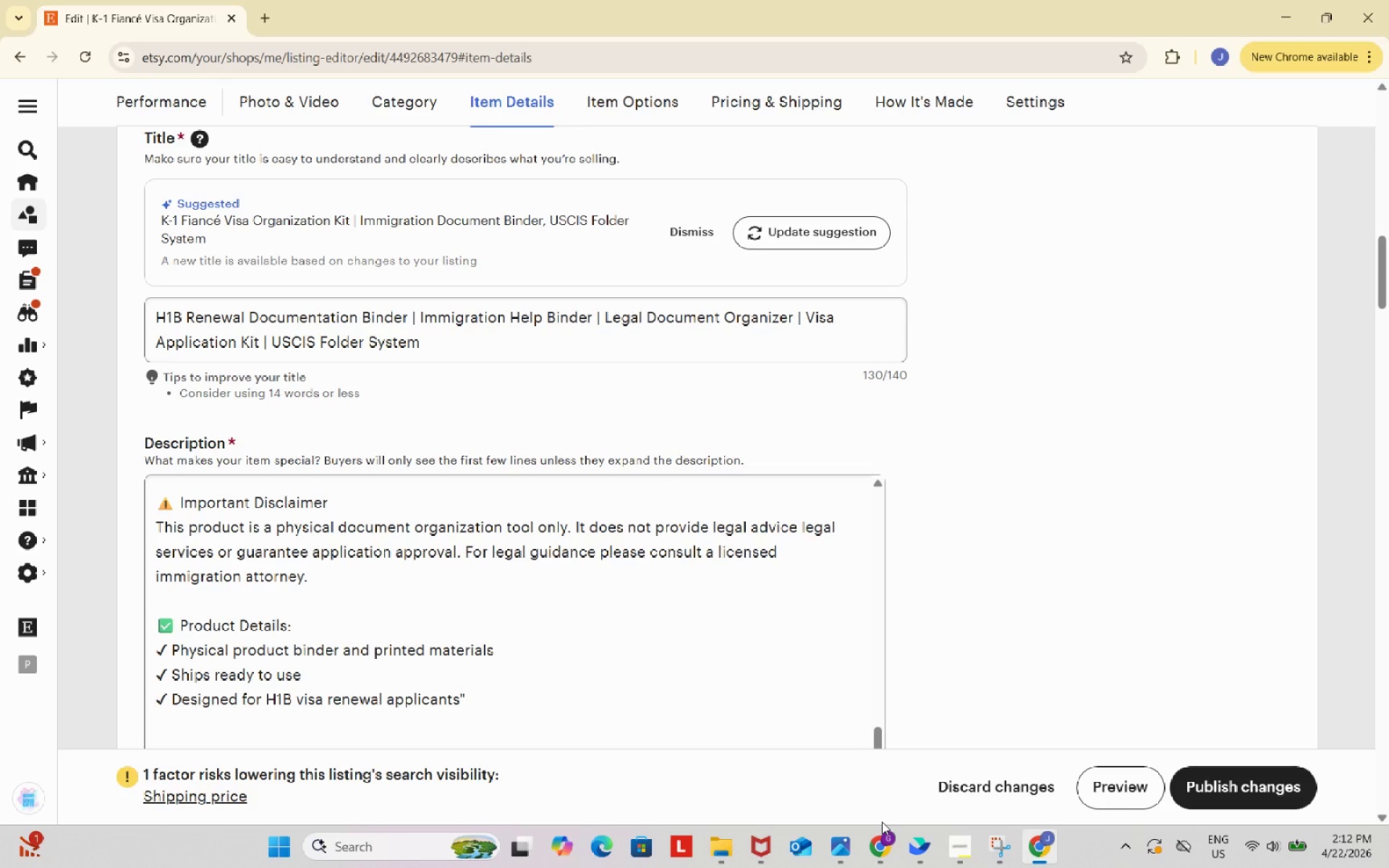 
key(Meta+Shift+S)
 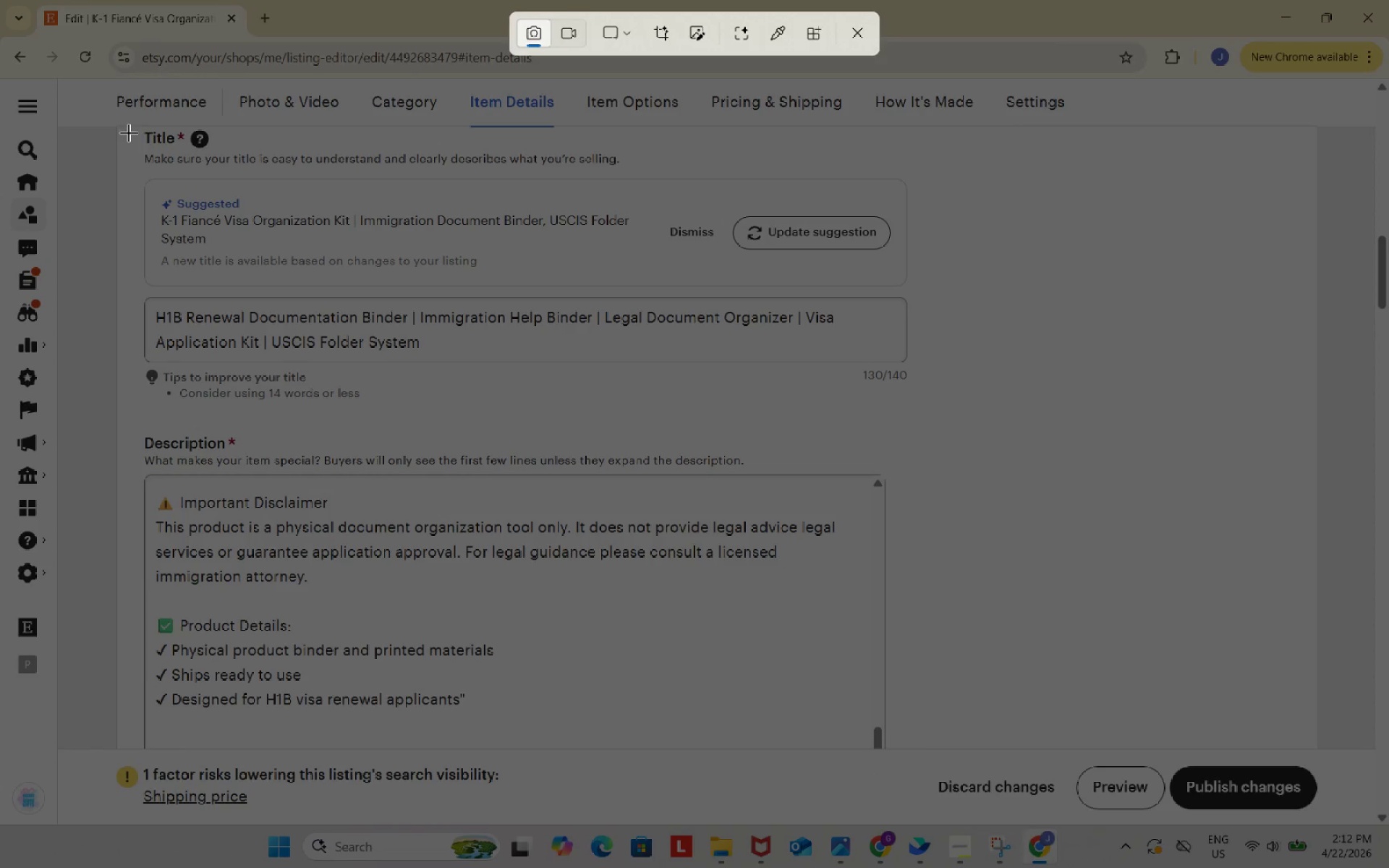 
left_click_drag(start_coordinate=[123, 125], to_coordinate=[1314, 746])
 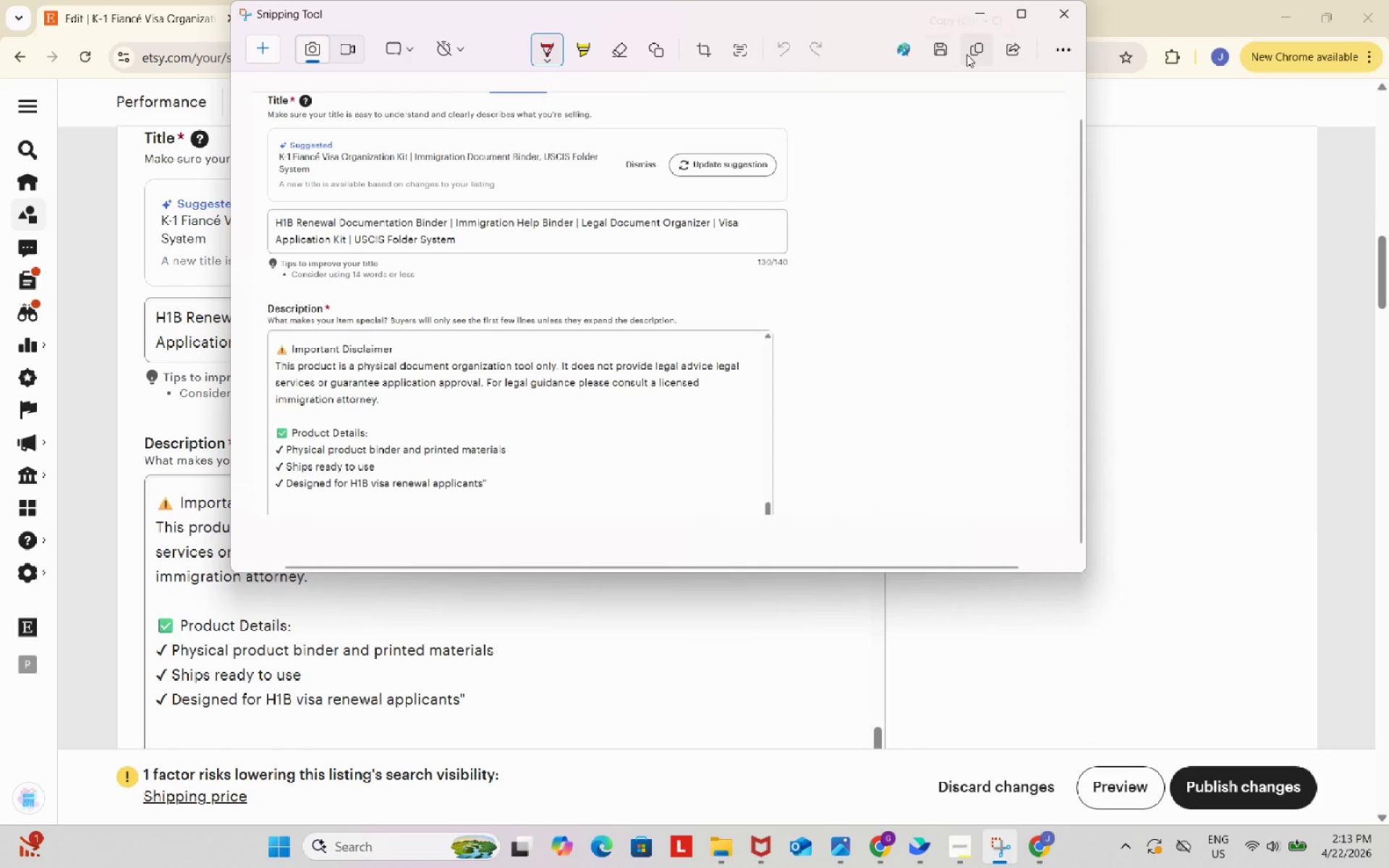 
left_click([938, 48])
 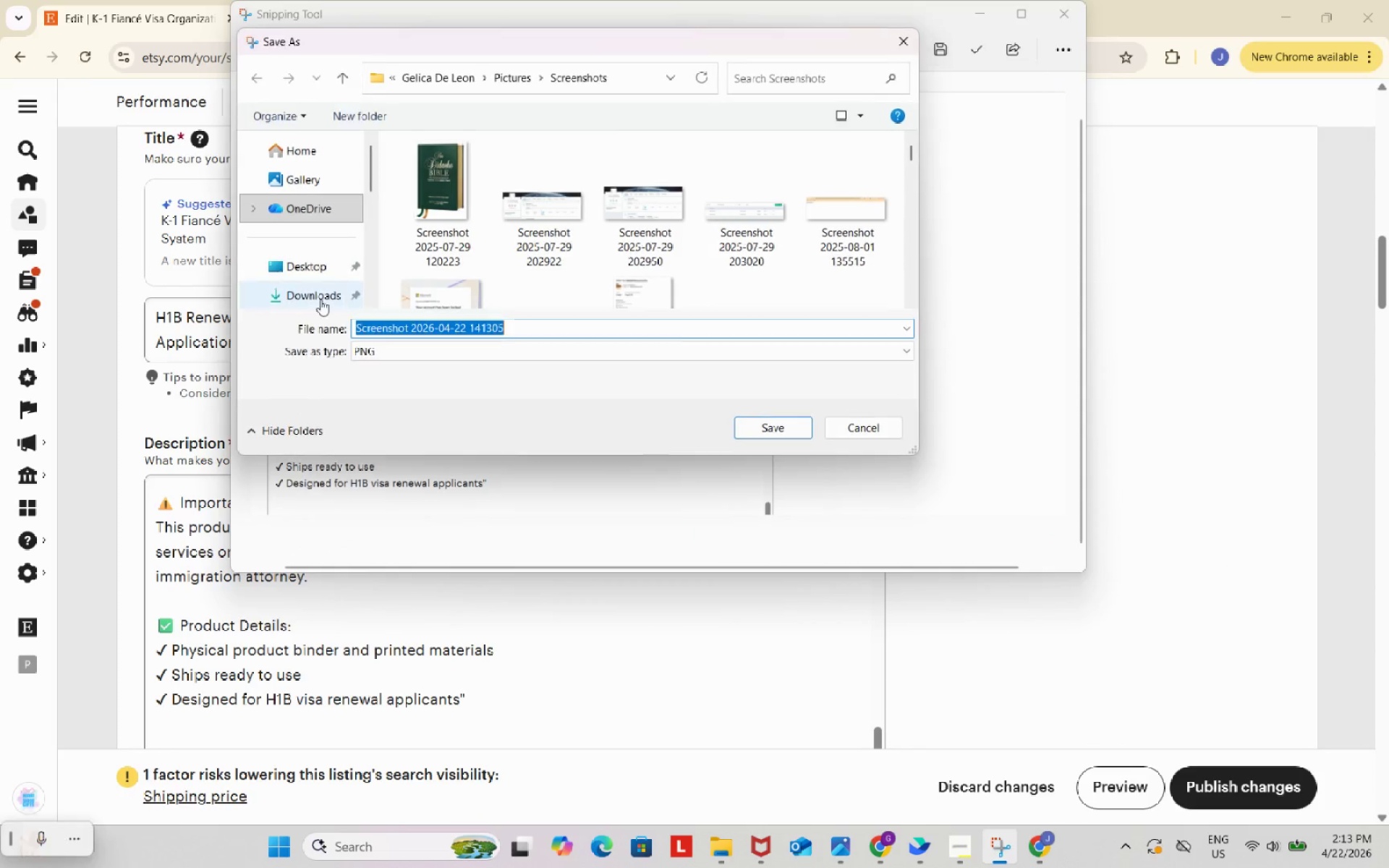 
left_click([320, 299])
 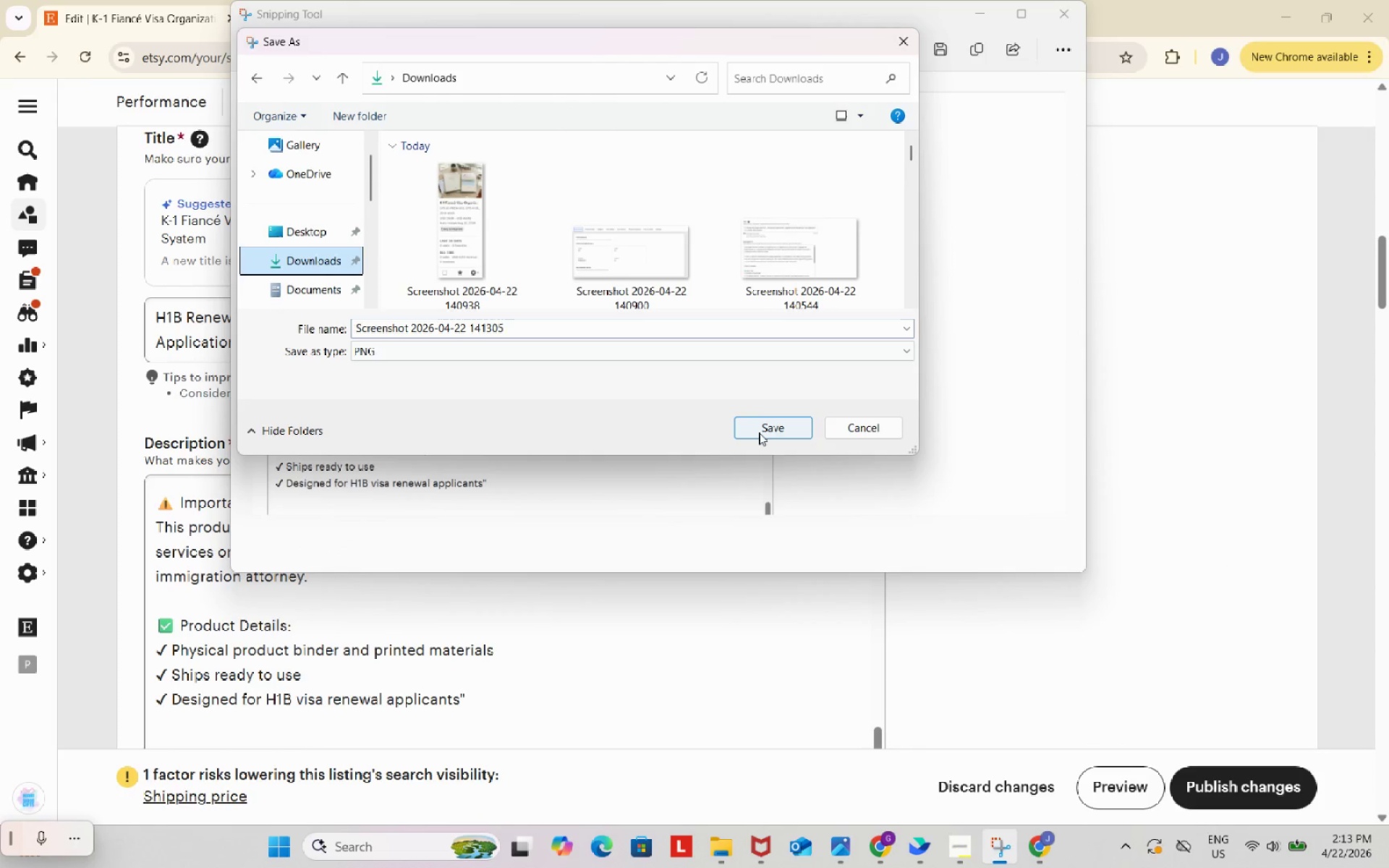 
left_click([778, 433])
 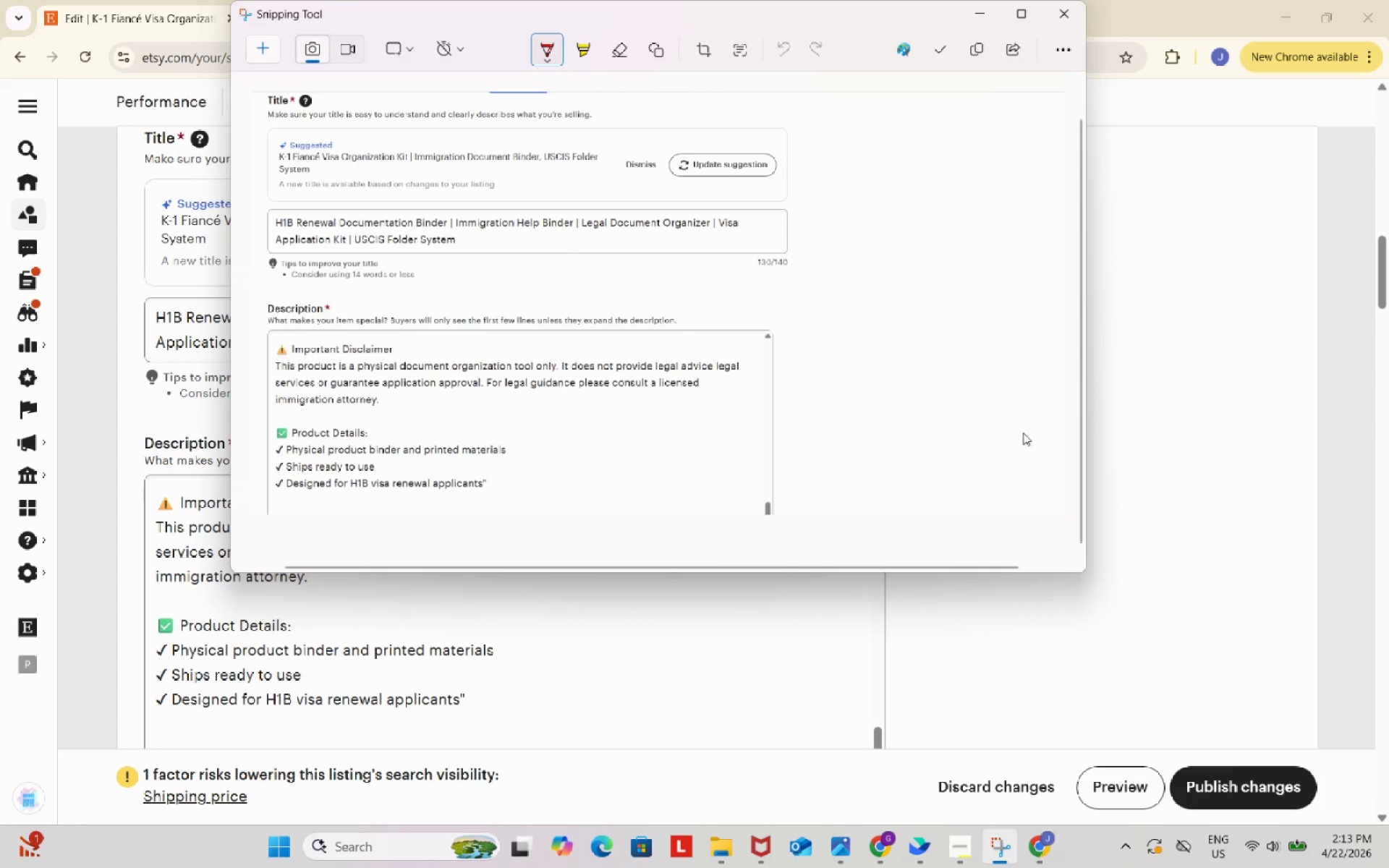 
left_click([1160, 401])
 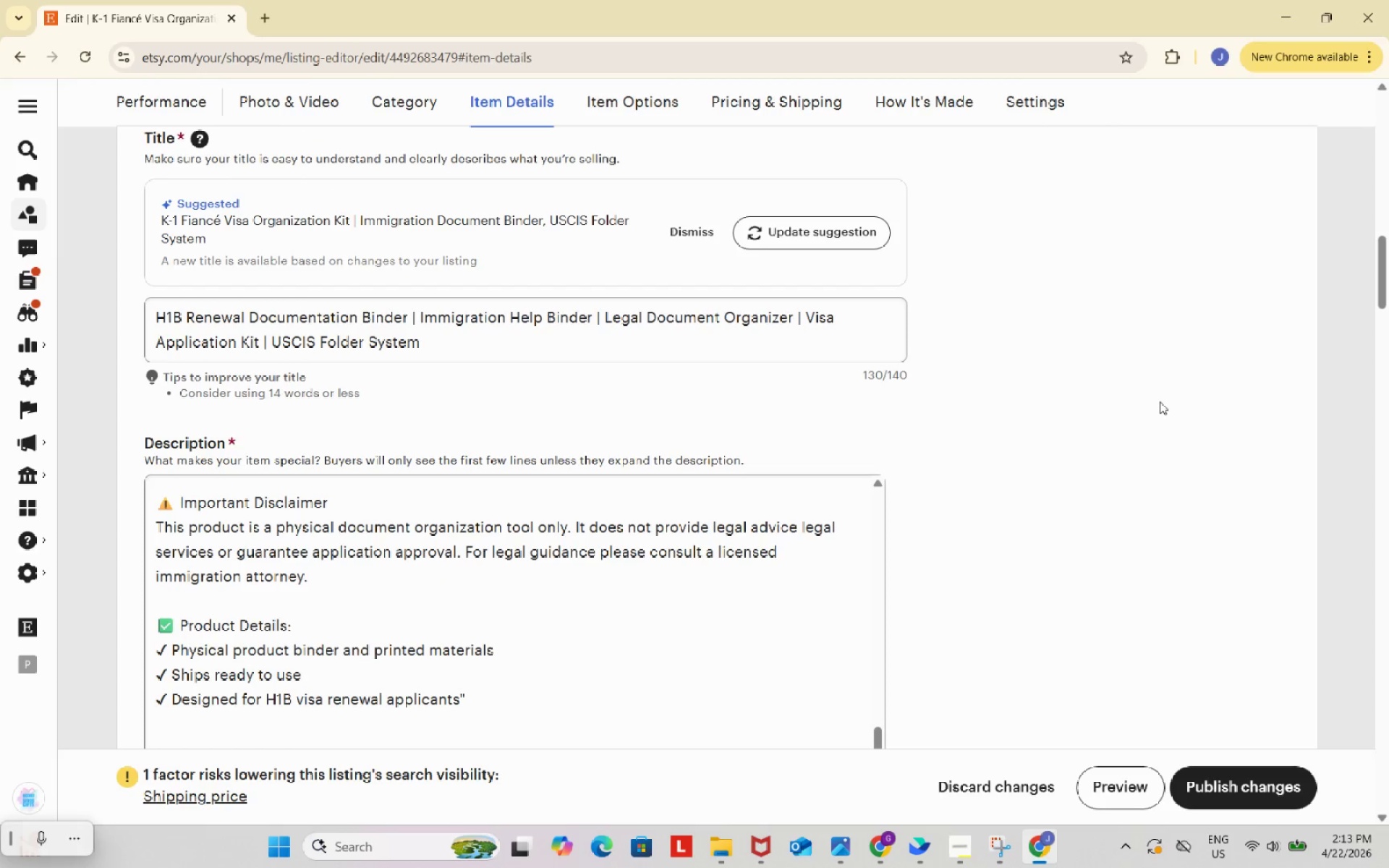 
scroll: coordinate [1100, 491], scroll_direction: down, amount: 10.0
 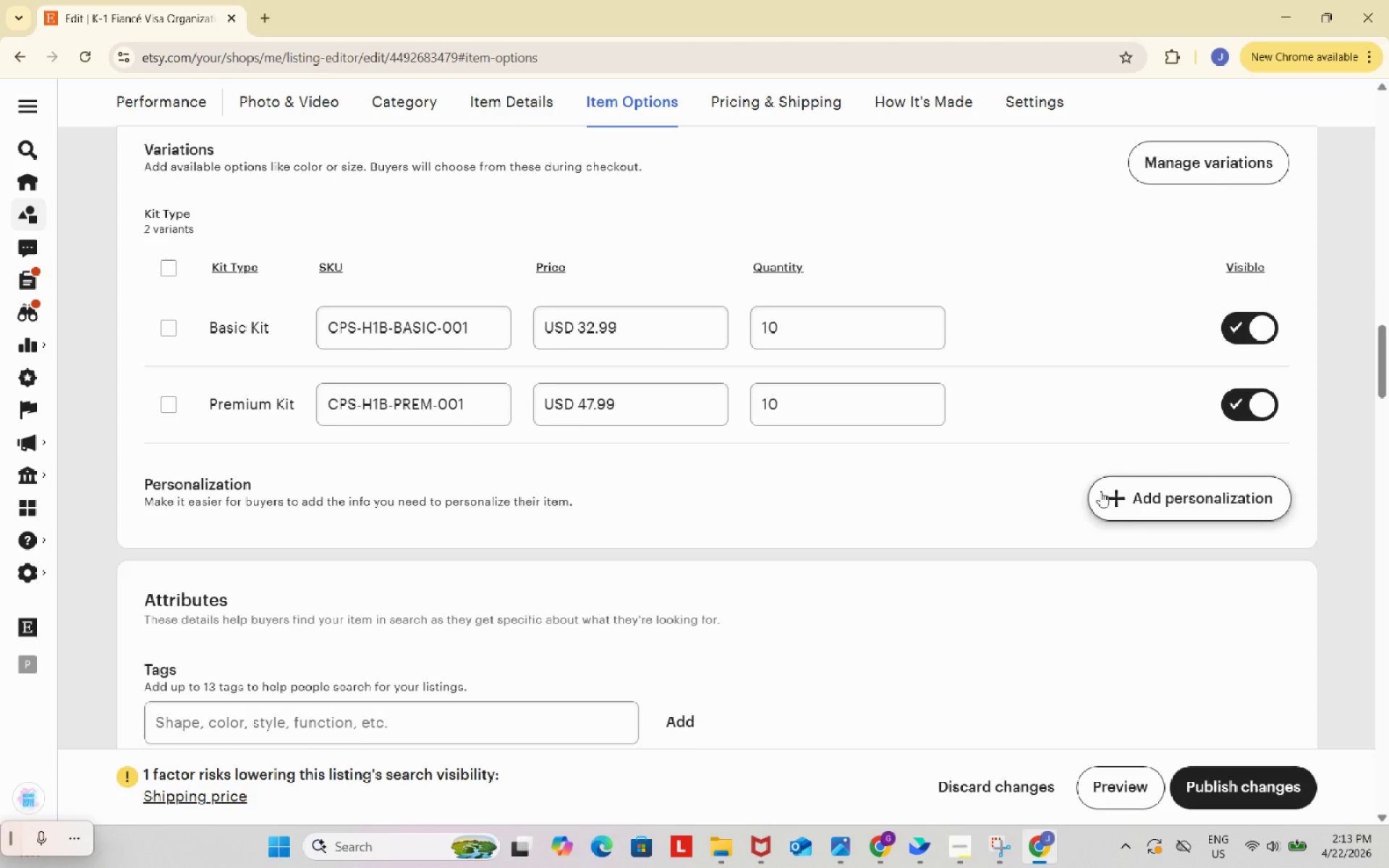 
scroll: coordinate [1100, 491], scroll_direction: up, amount: 1.0
 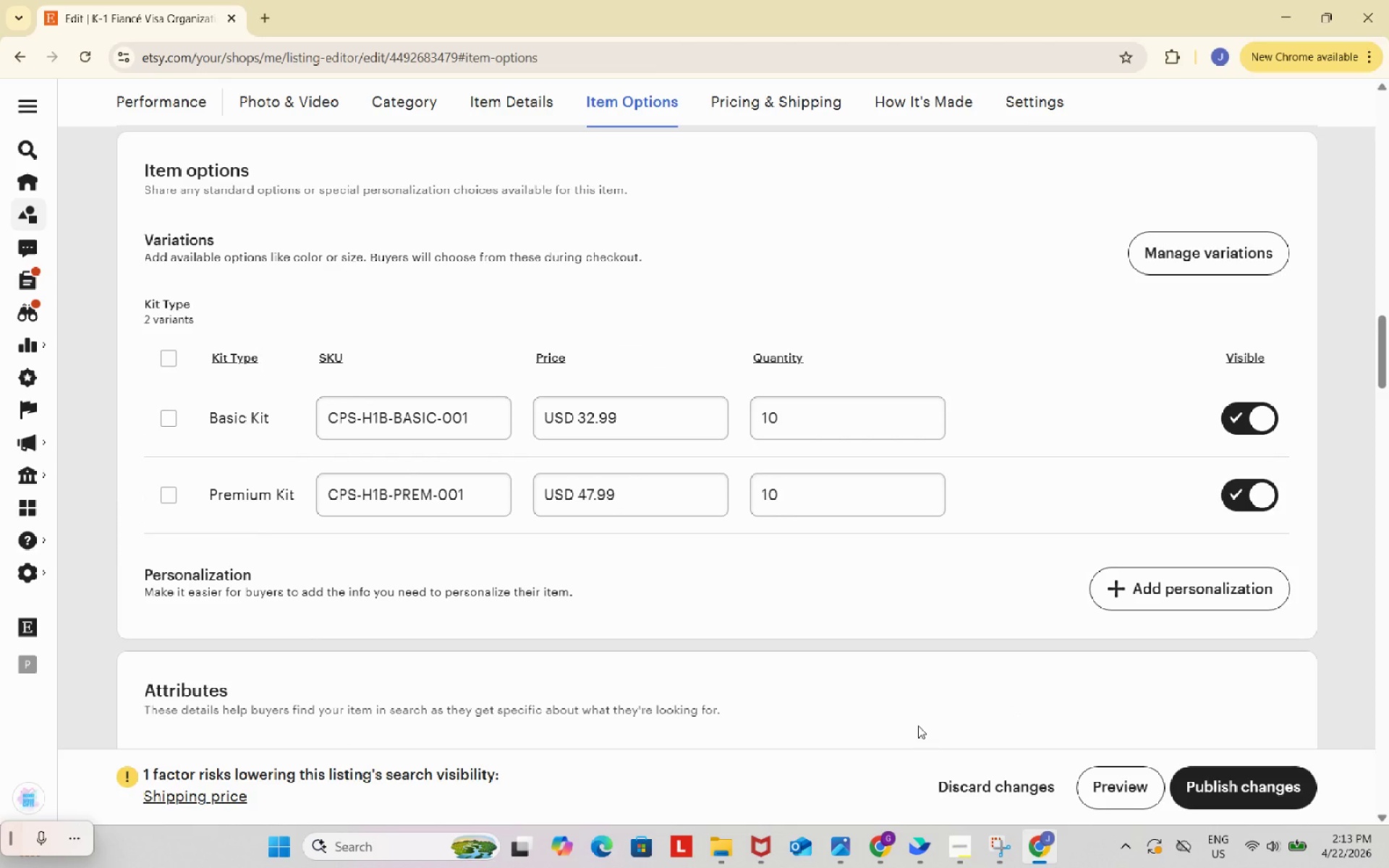 
key(Meta+Shift+S)
 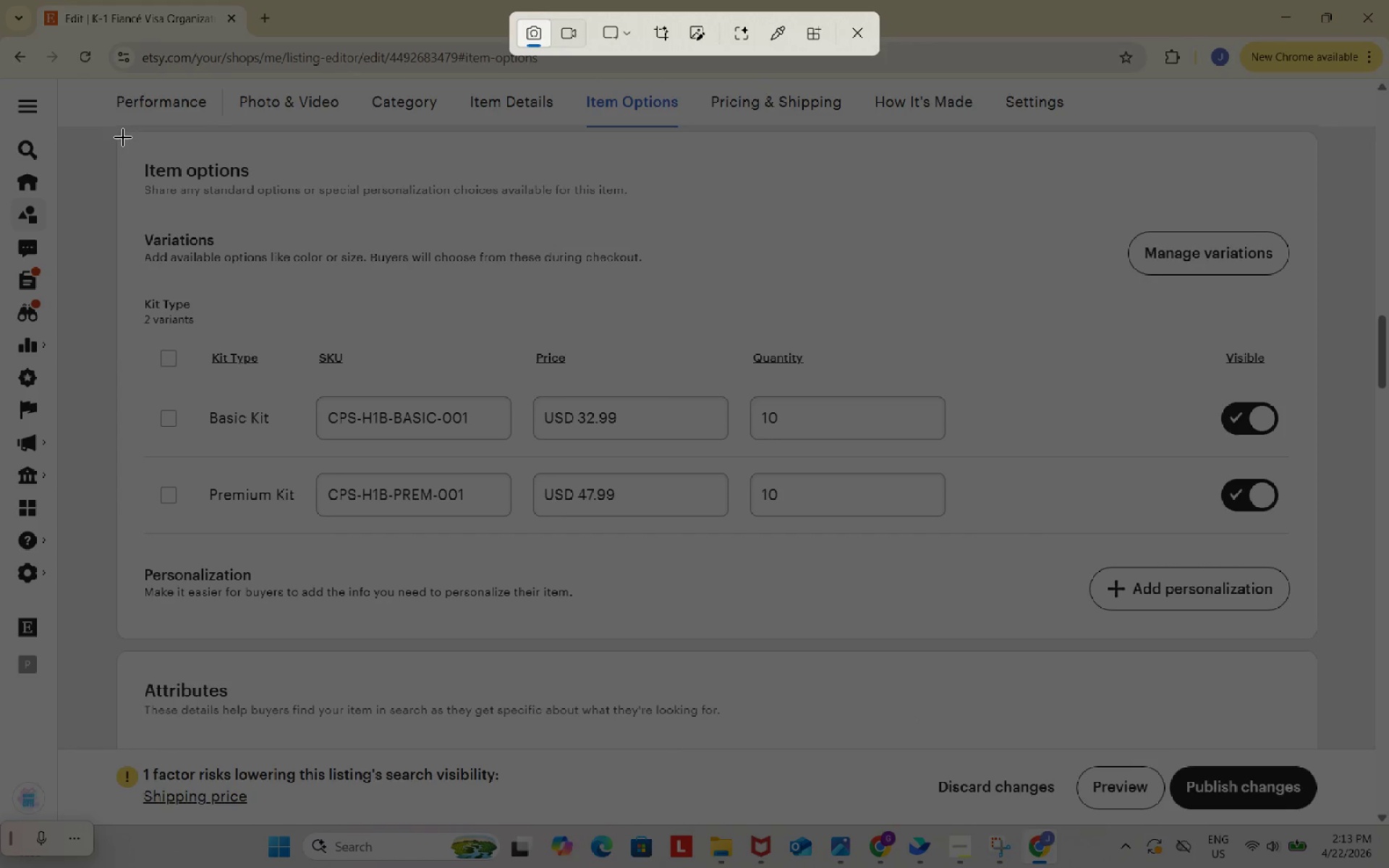 
left_click_drag(start_coordinate=[125, 139], to_coordinate=[1305, 633])
 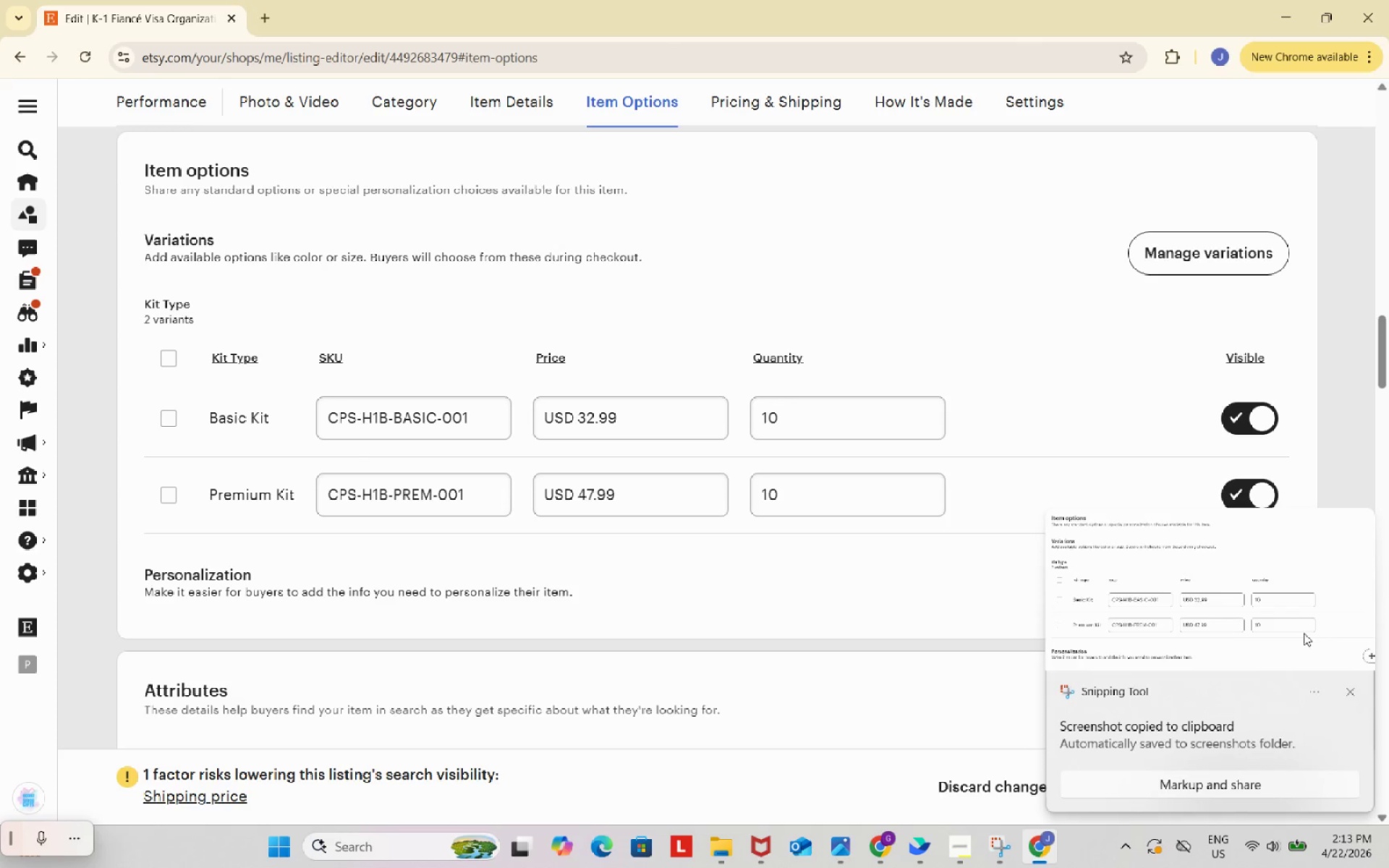 
left_click([1223, 596])
 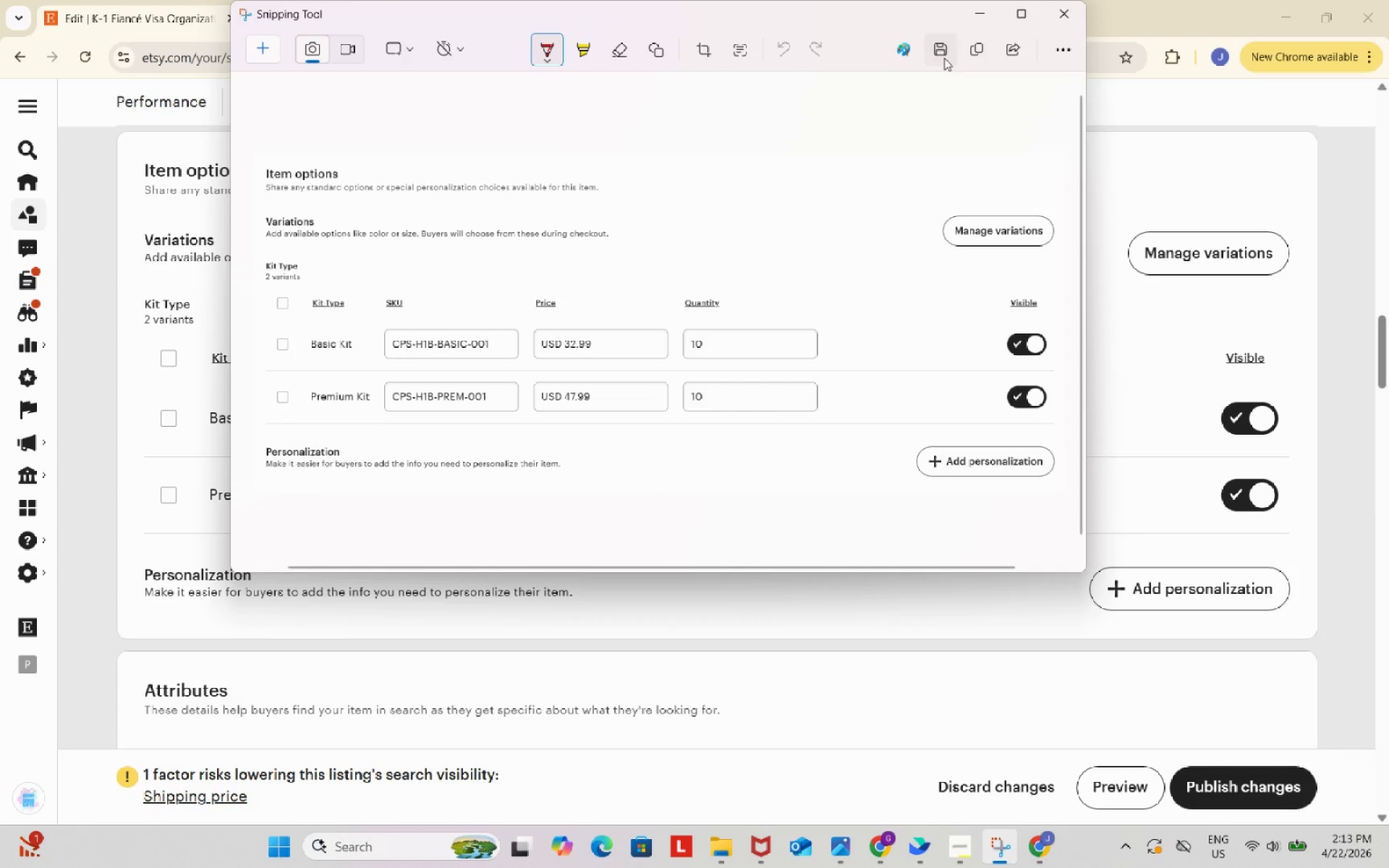 
left_click([938, 53])
 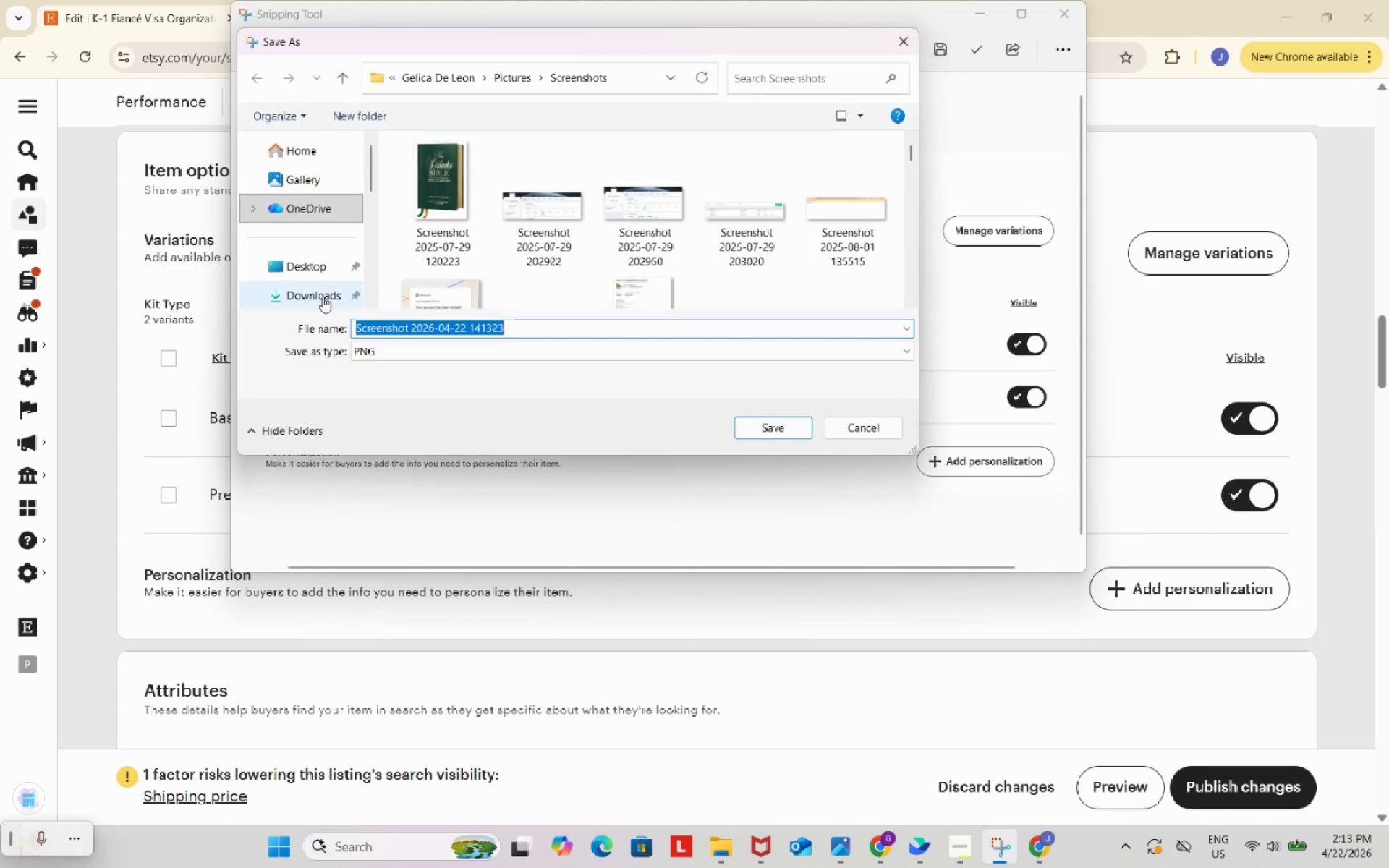 
left_click([322, 297])
 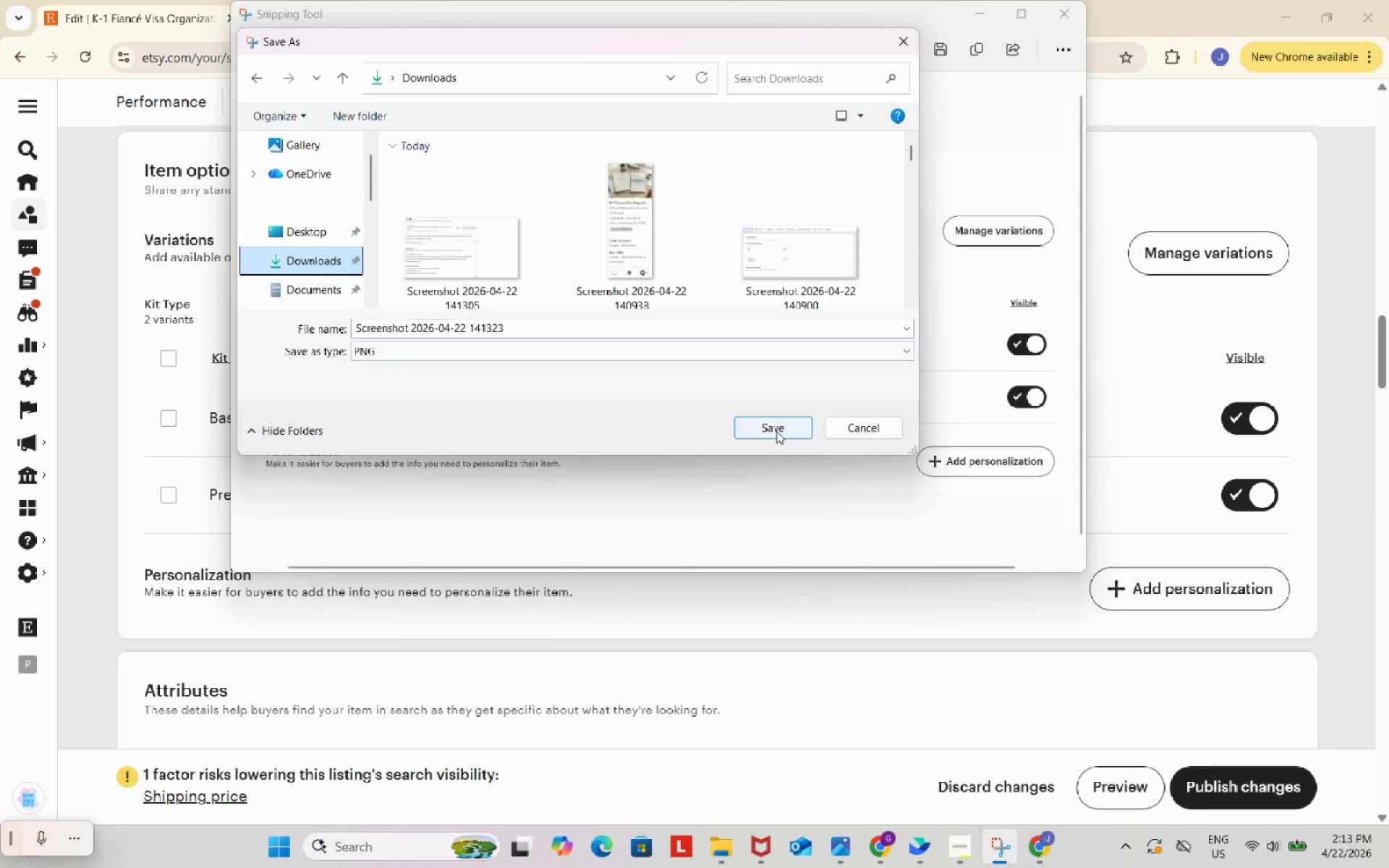 
left_click([773, 426])
 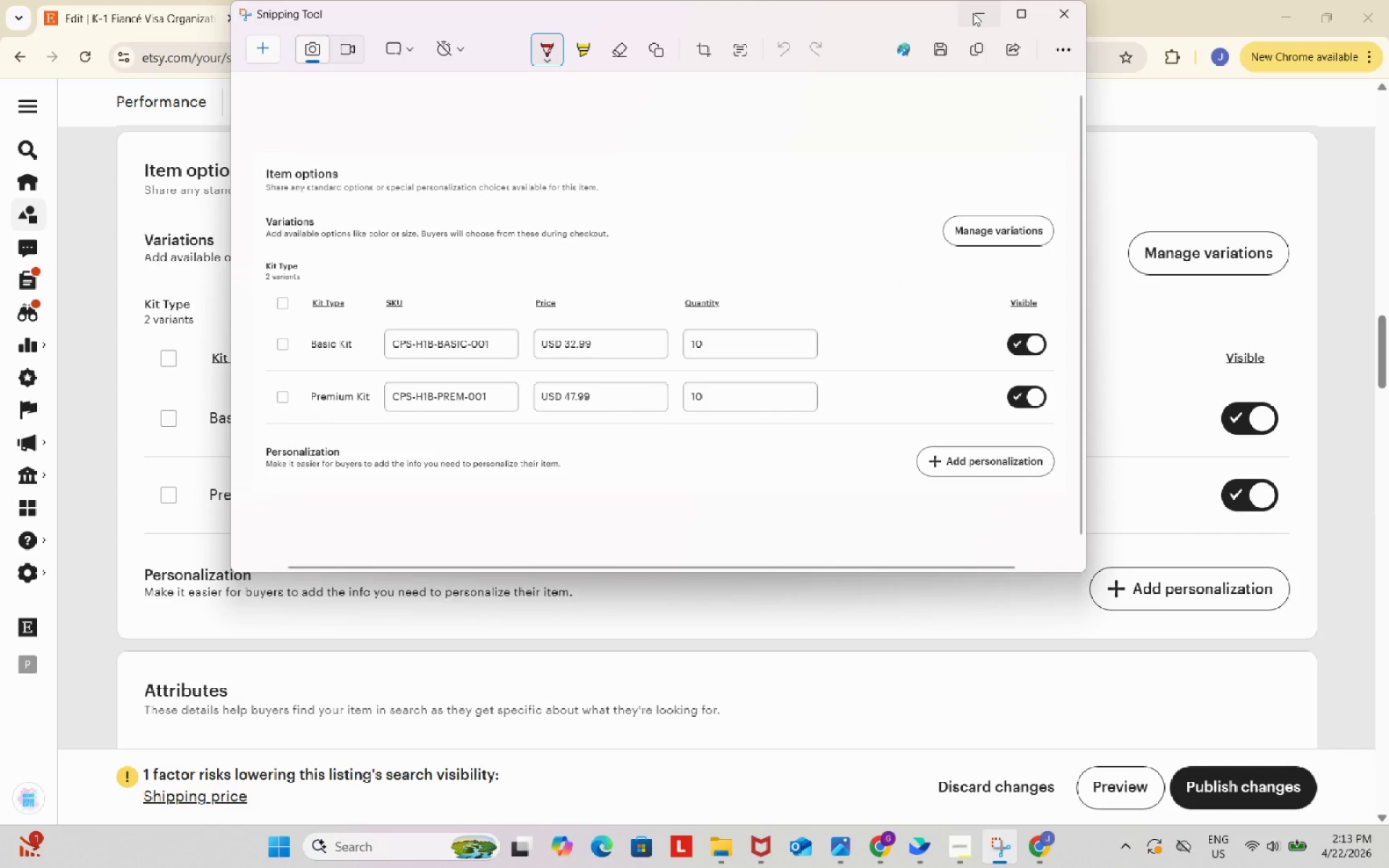 
left_click([973, 13])
 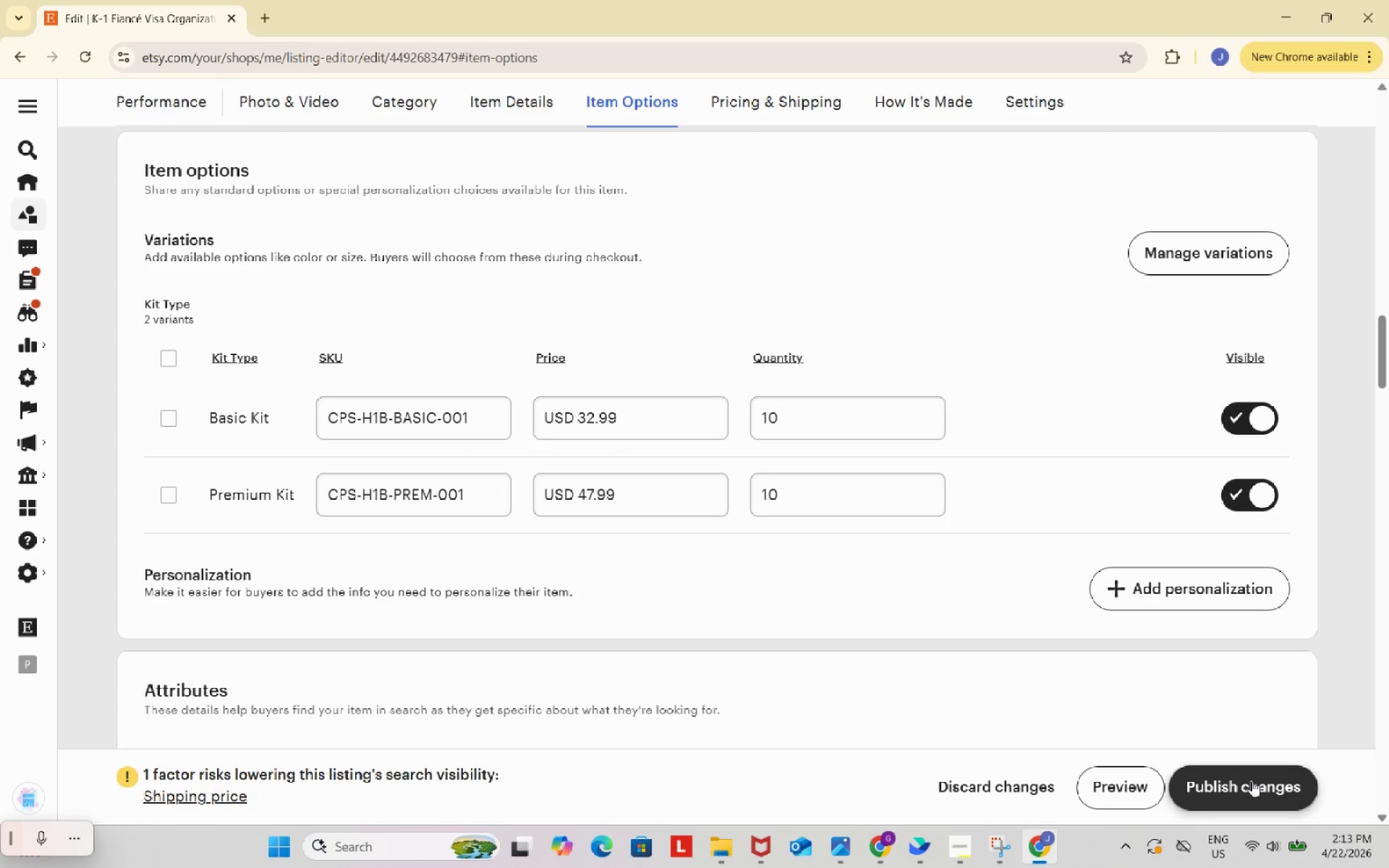 
wait(9.25)
 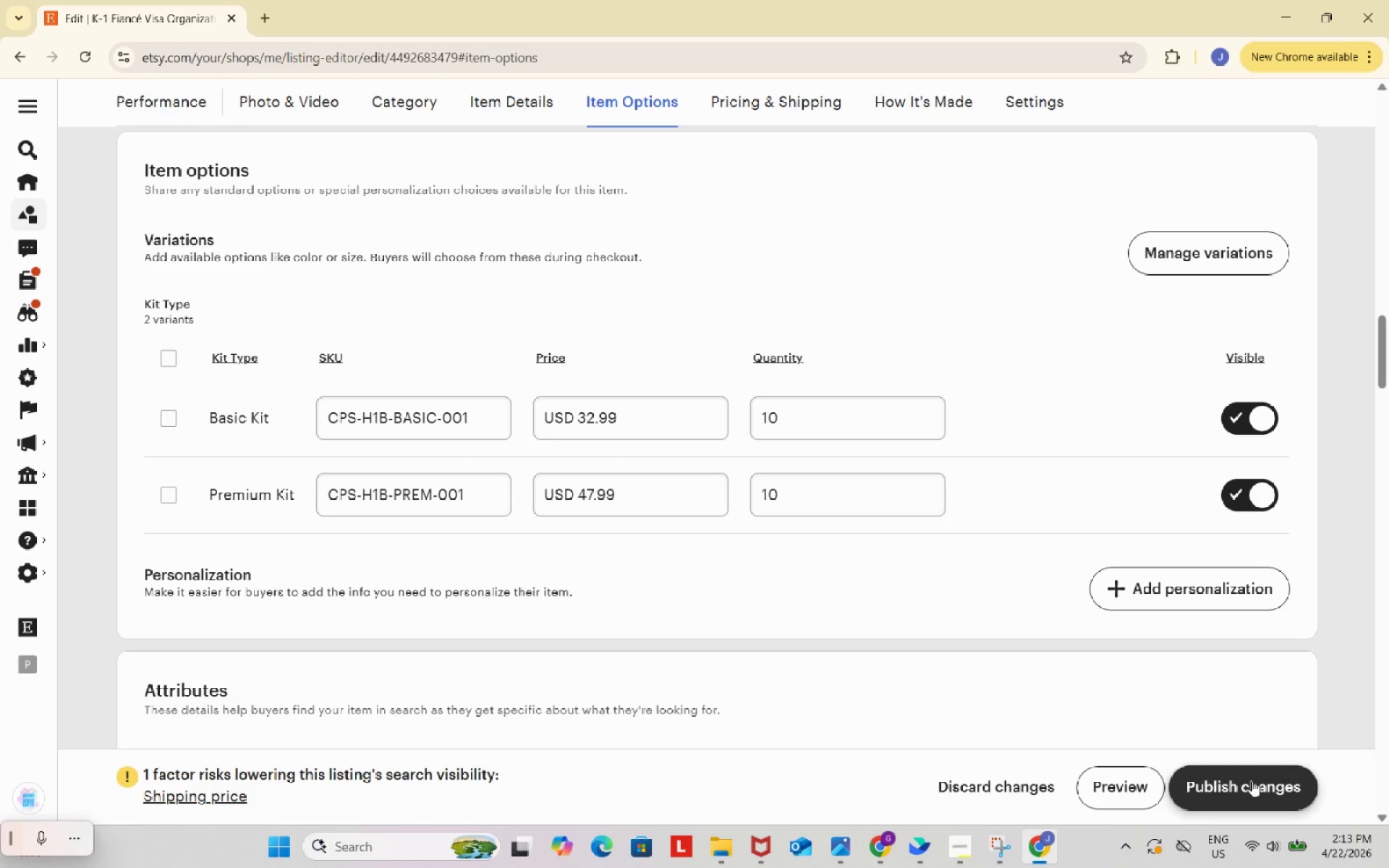 
scroll: coordinate [985, 703], scroll_direction: up, amount: 26.0
 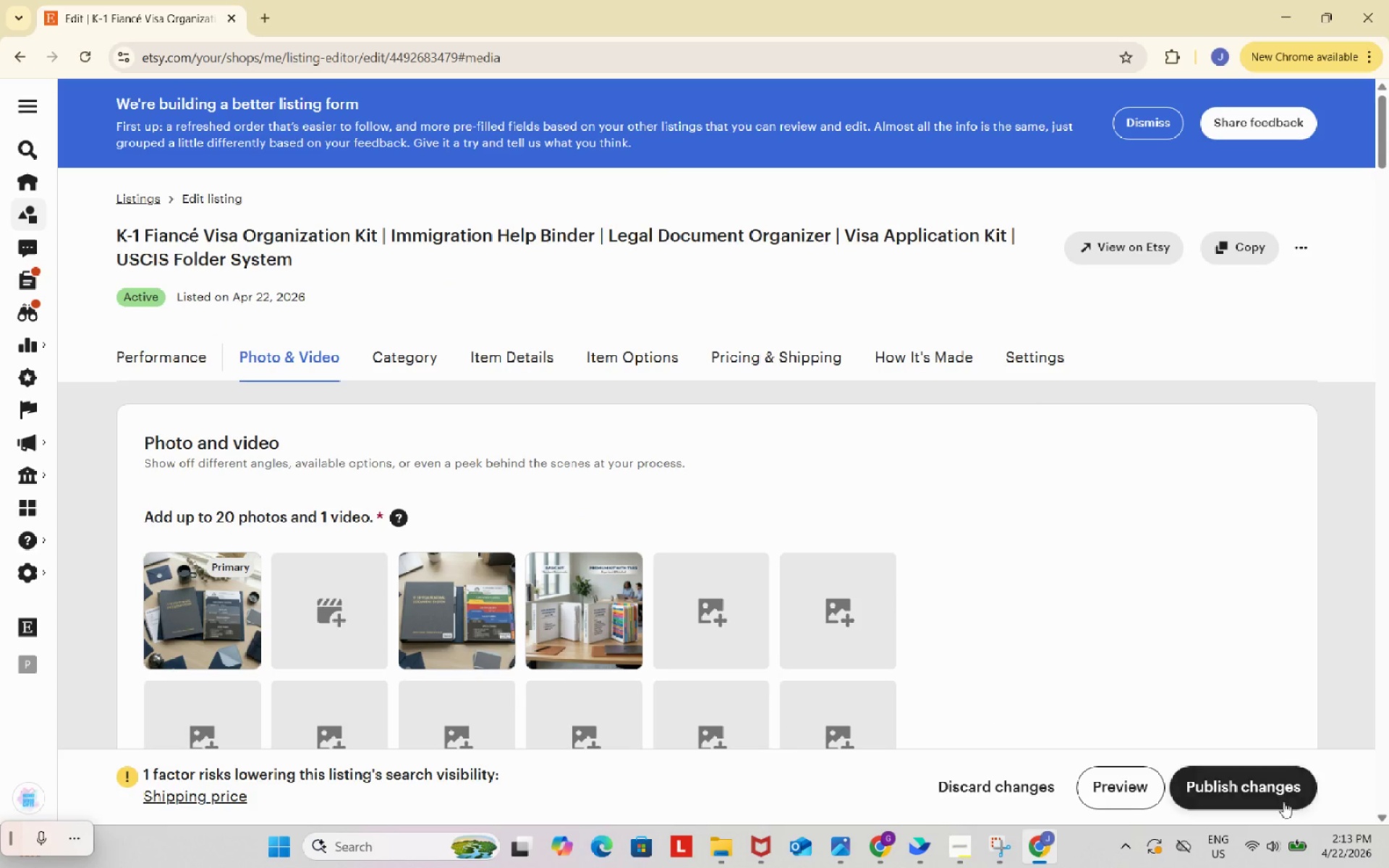 
left_click([1260, 788])
 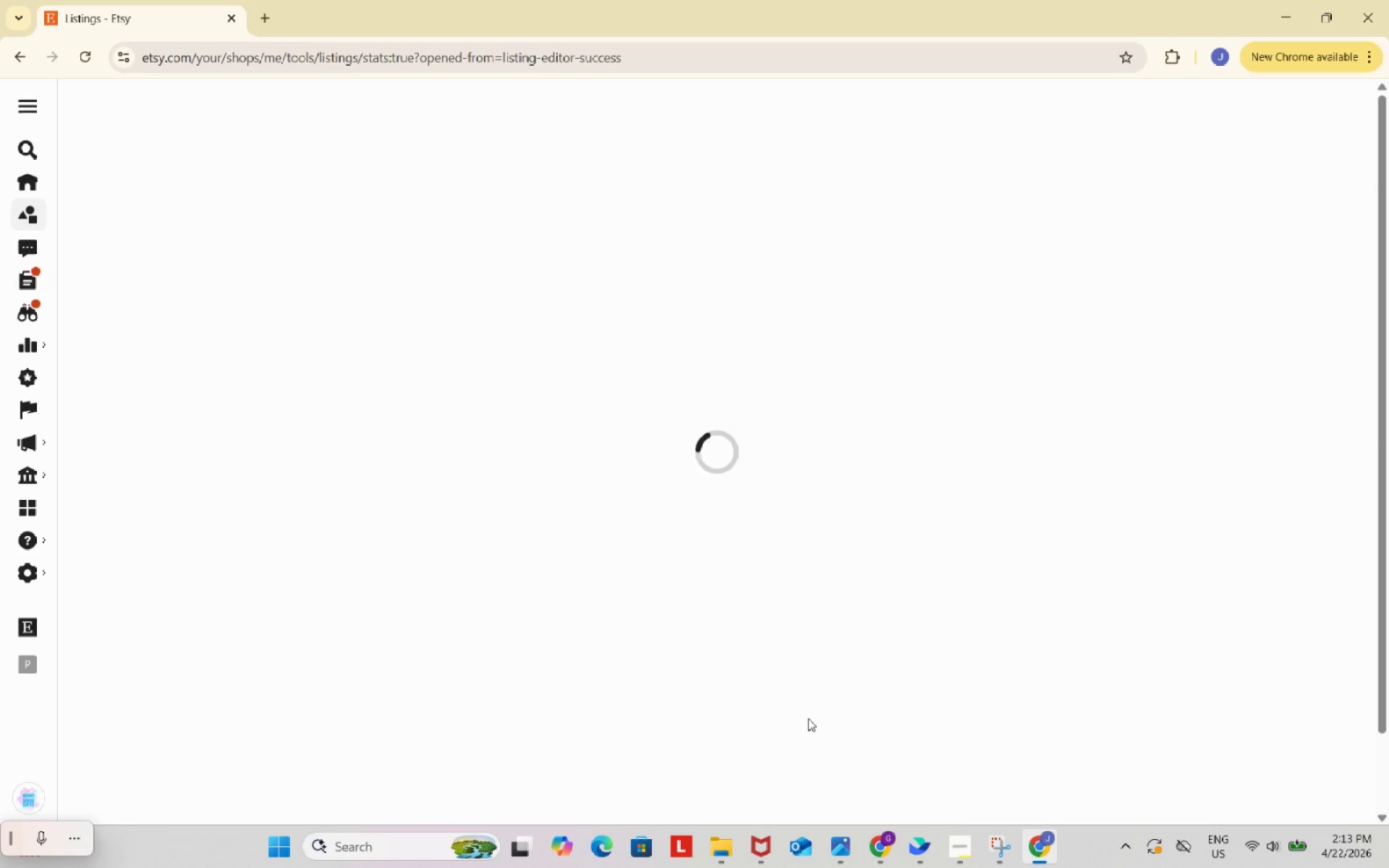 
wait(5.57)
 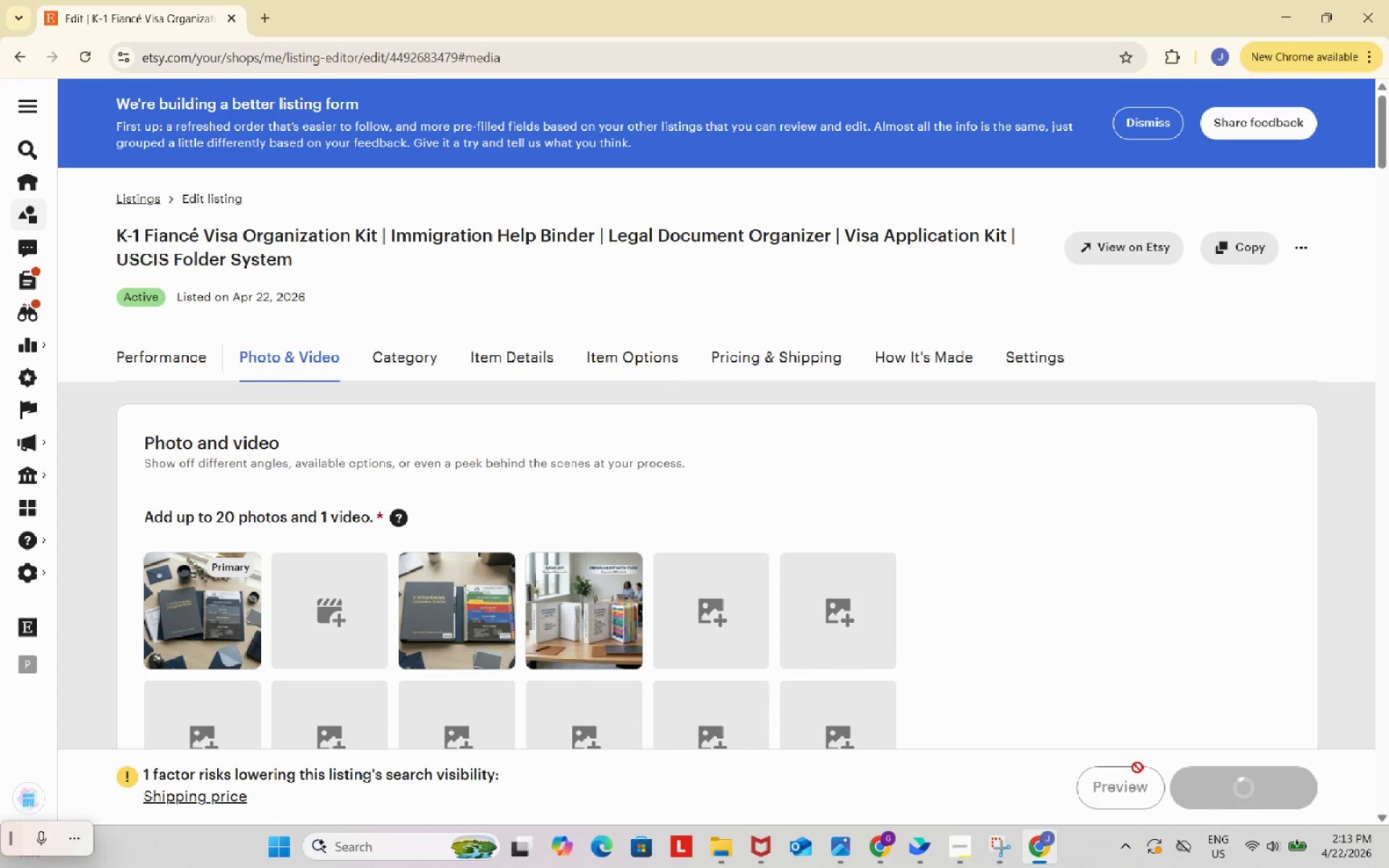 
mouse_move([774, 707])
 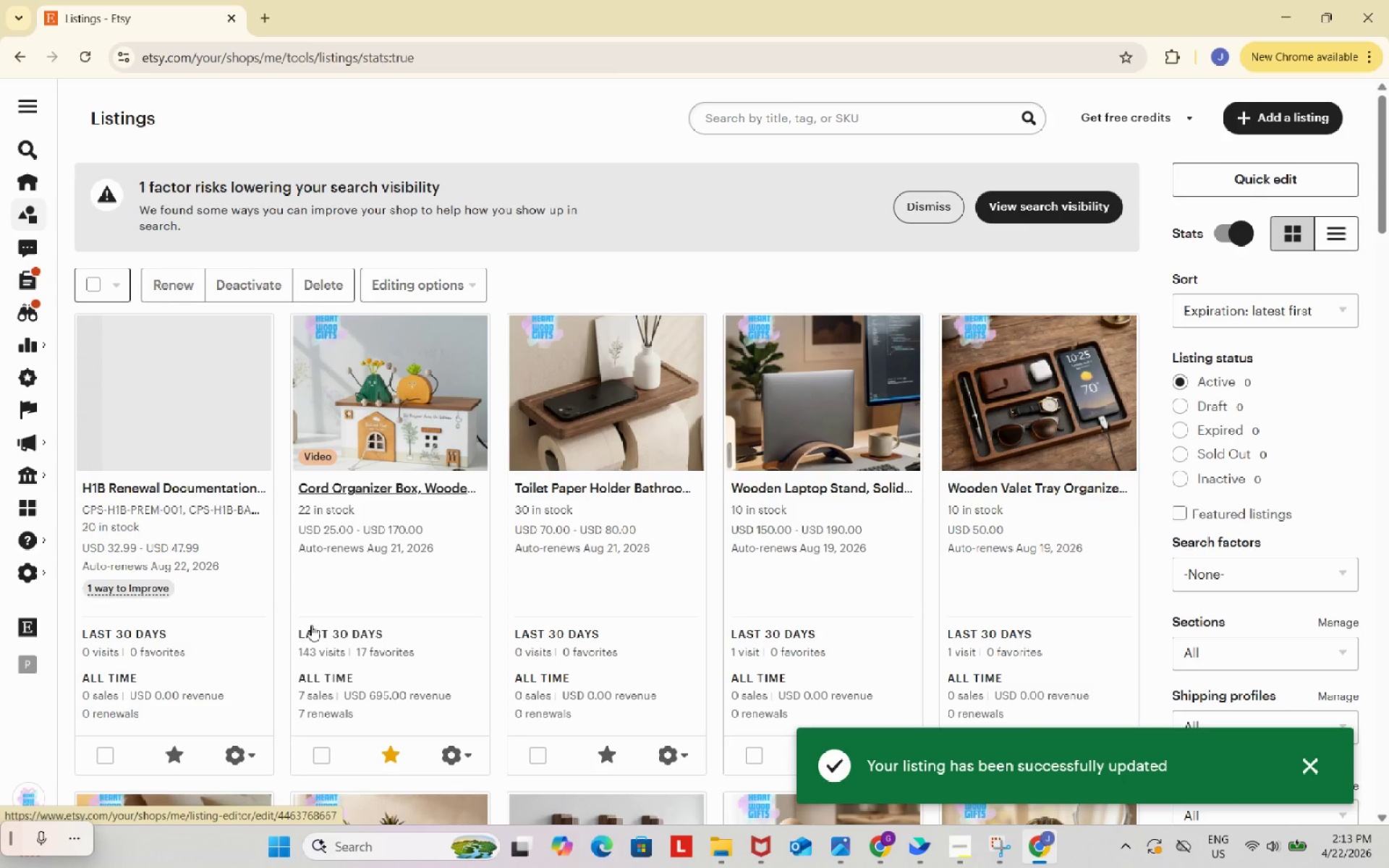 
key(Meta+Shift+S)
 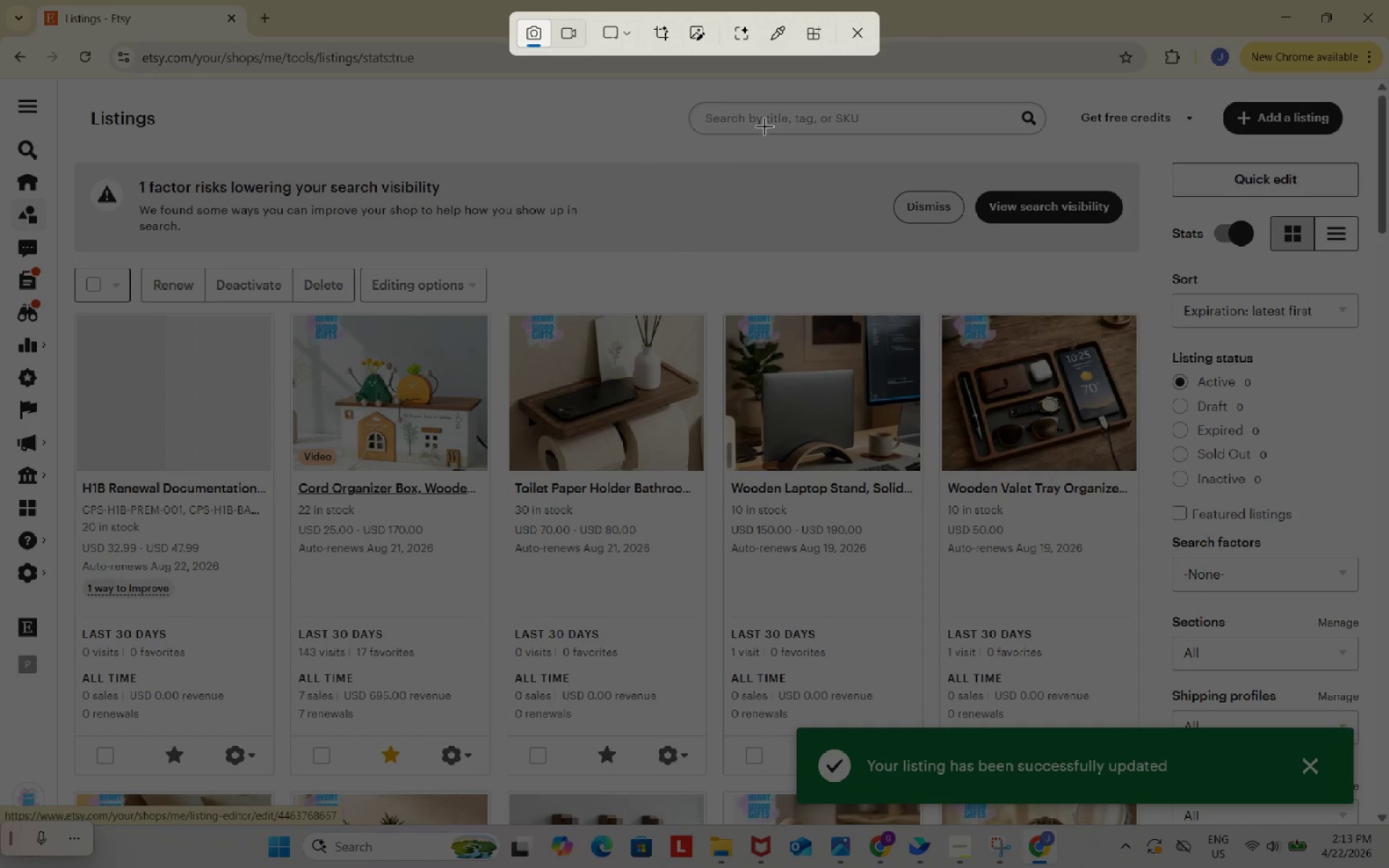 
left_click([863, 33])
 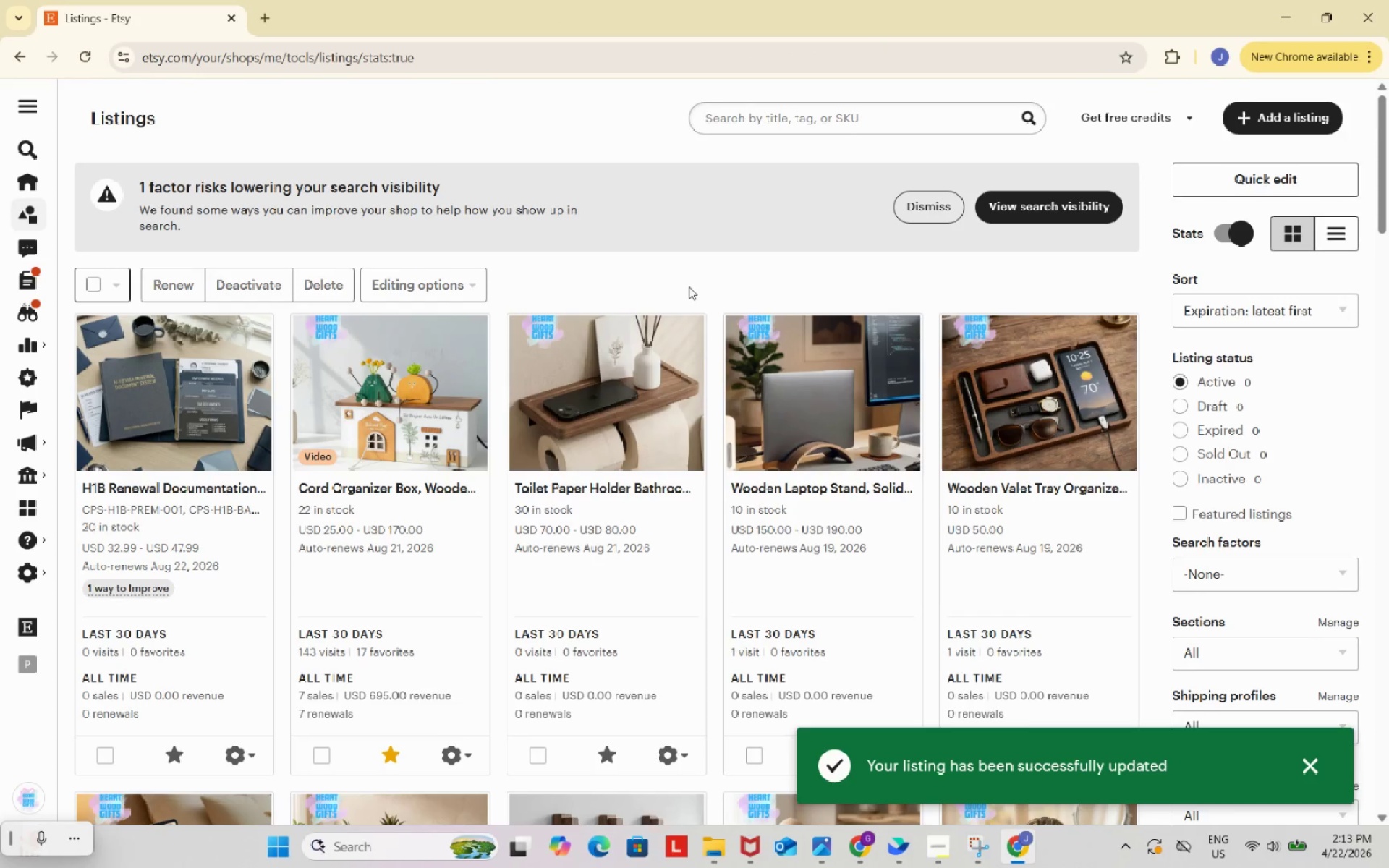 
key(Meta+Shift+S)
 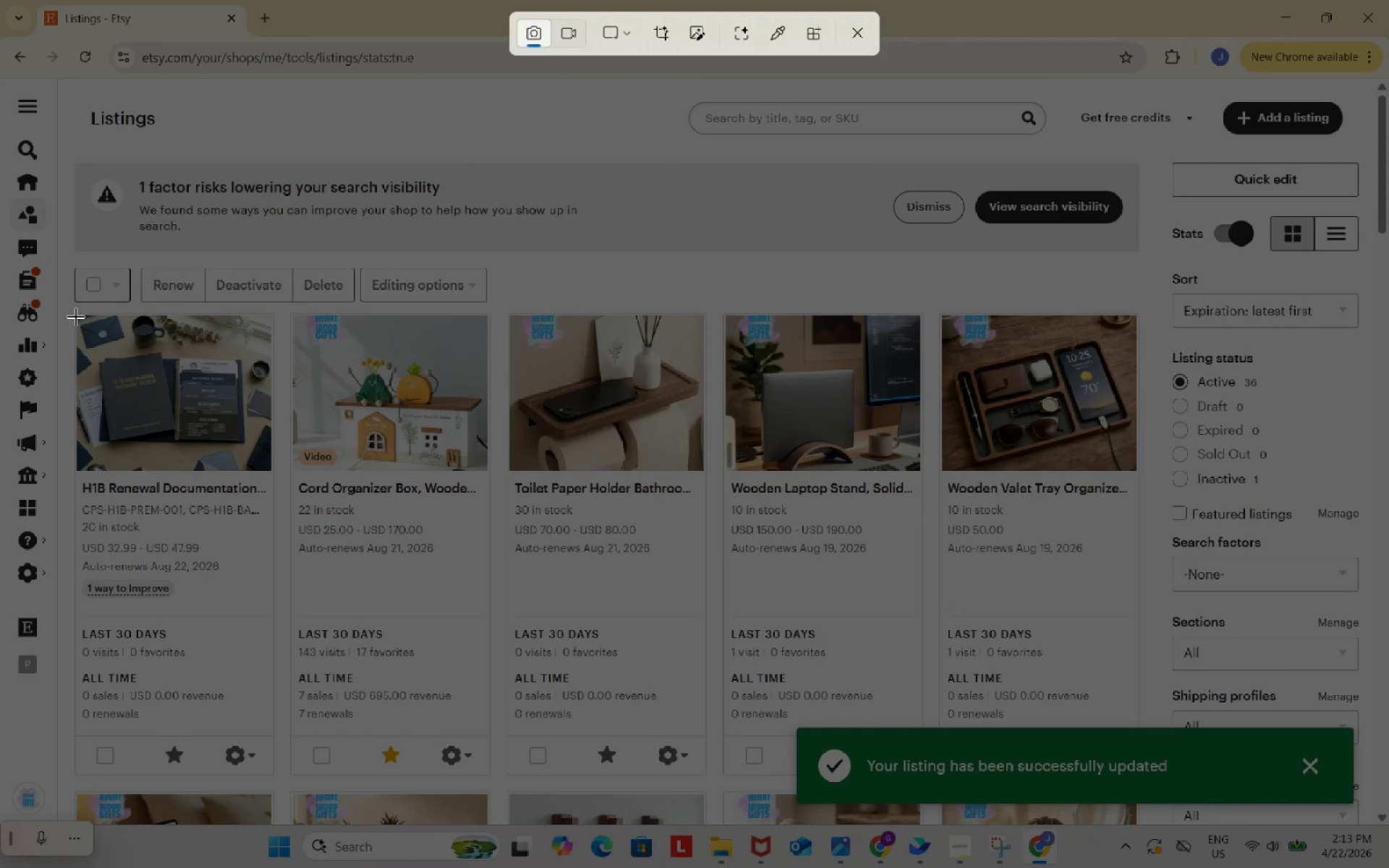 
left_click_drag(start_coordinate=[74, 314], to_coordinate=[277, 775])
 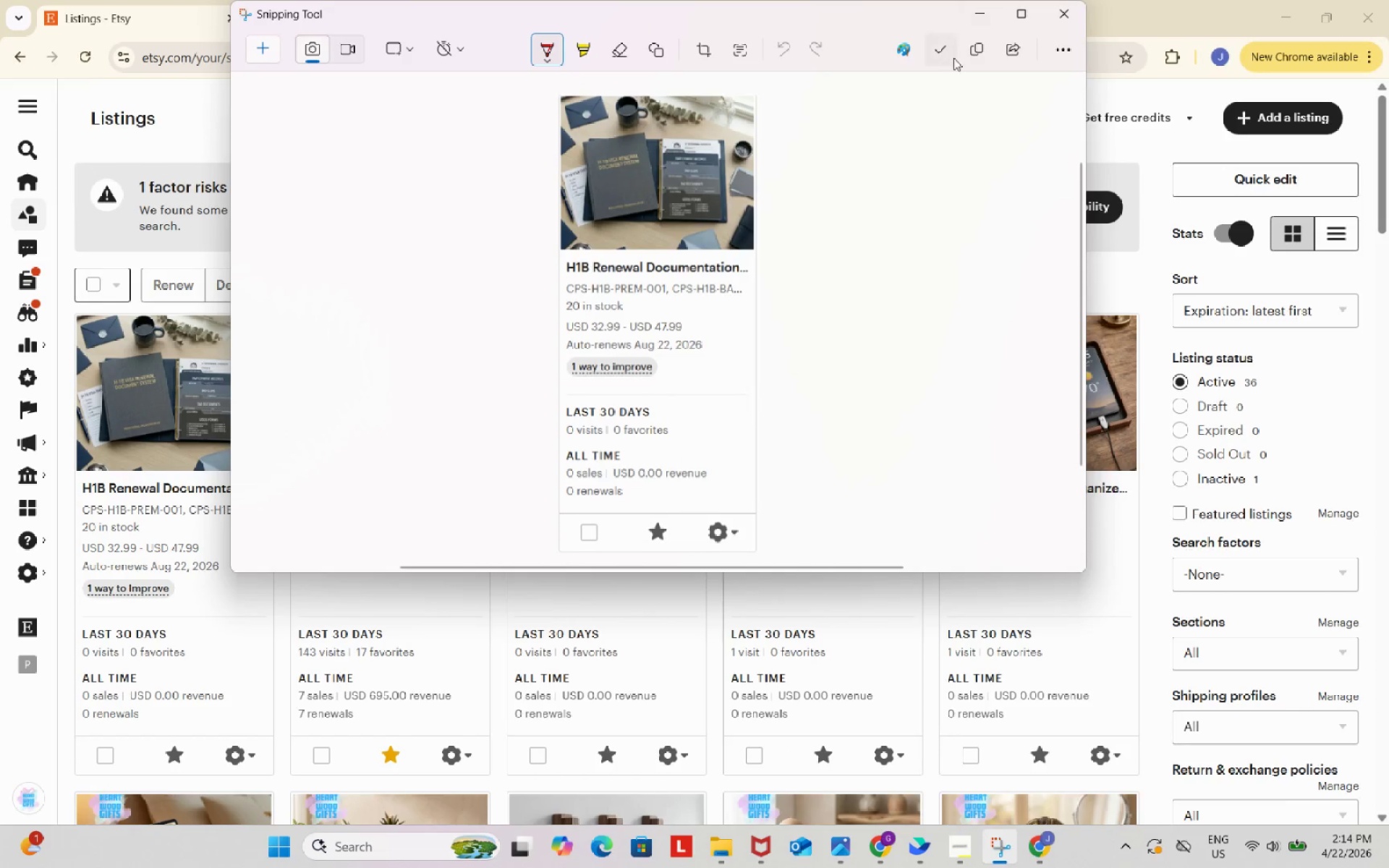 
left_click([941, 47])
 